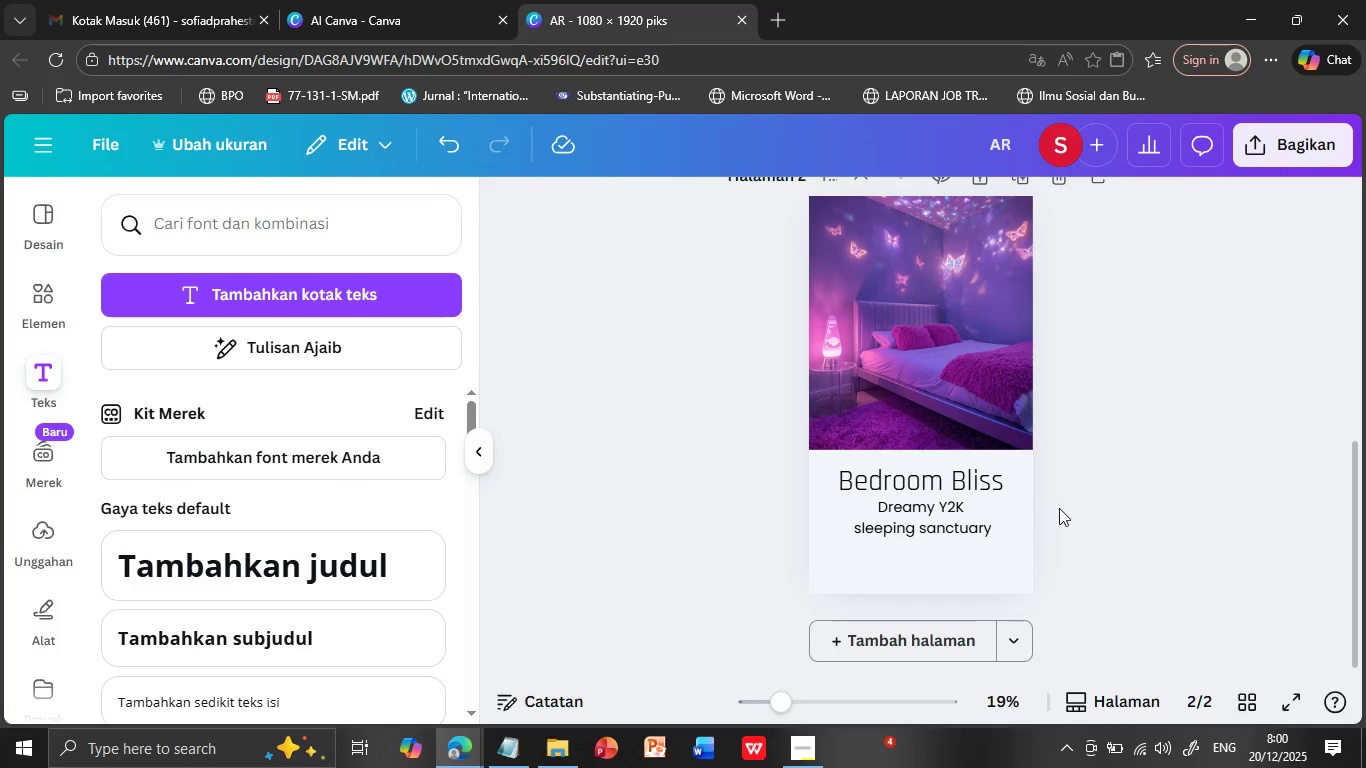 
left_click([1054, 510])
 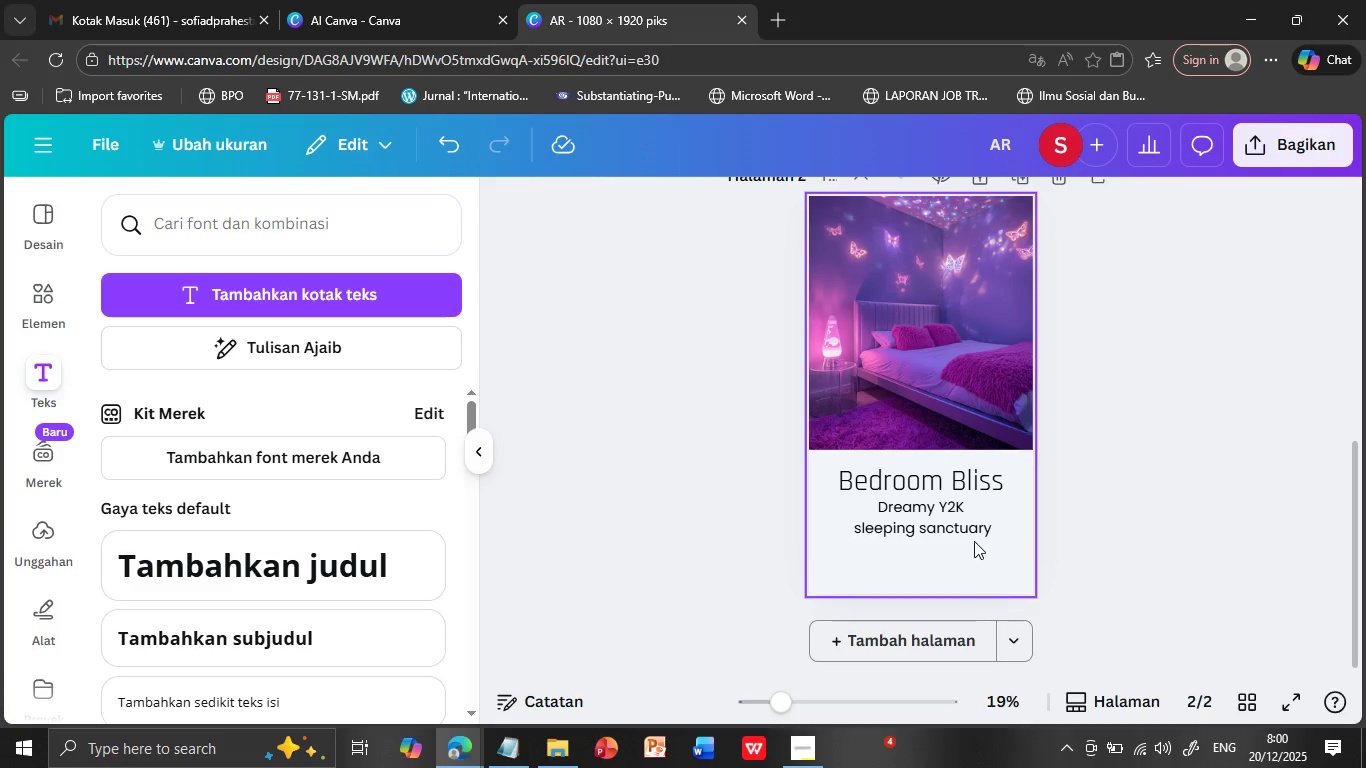 
left_click_drag(start_coordinate=[952, 524], to_coordinate=[949, 555])
 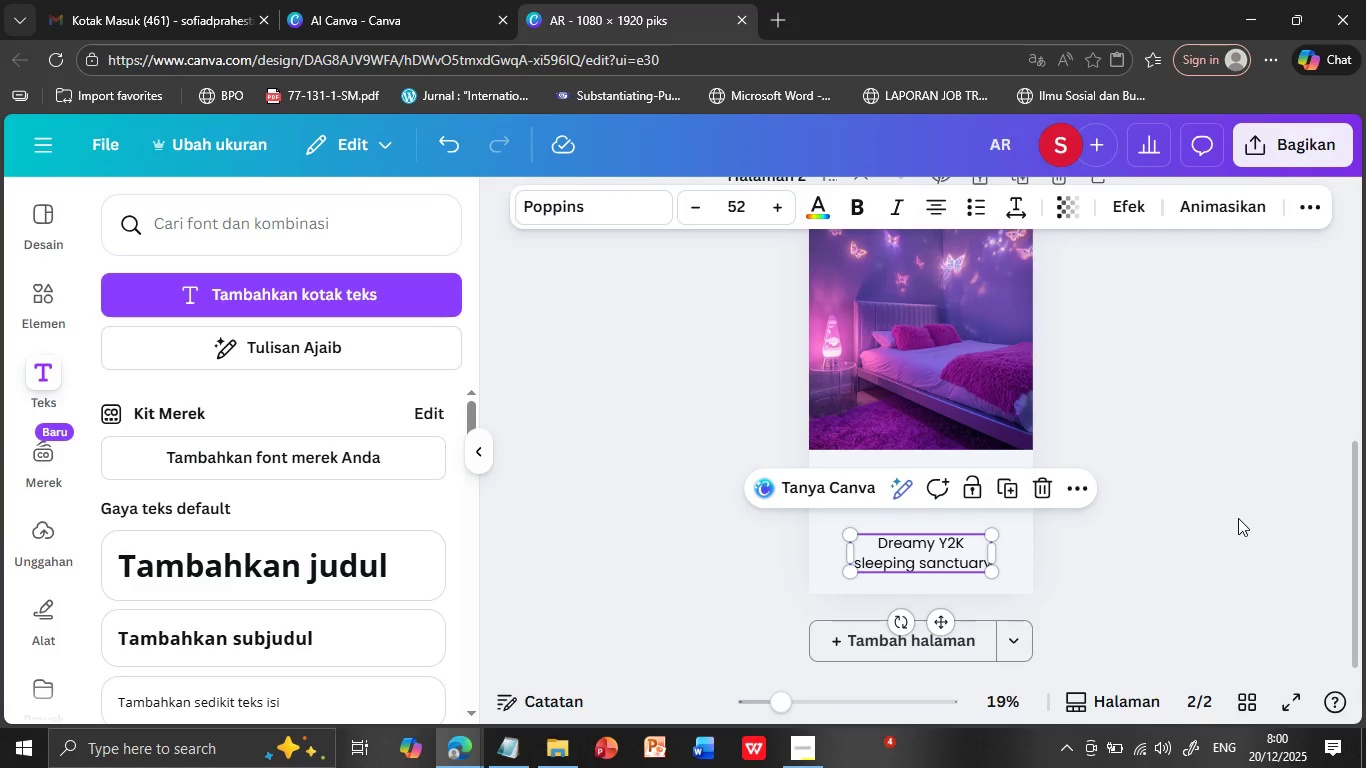 
left_click([1238, 518])
 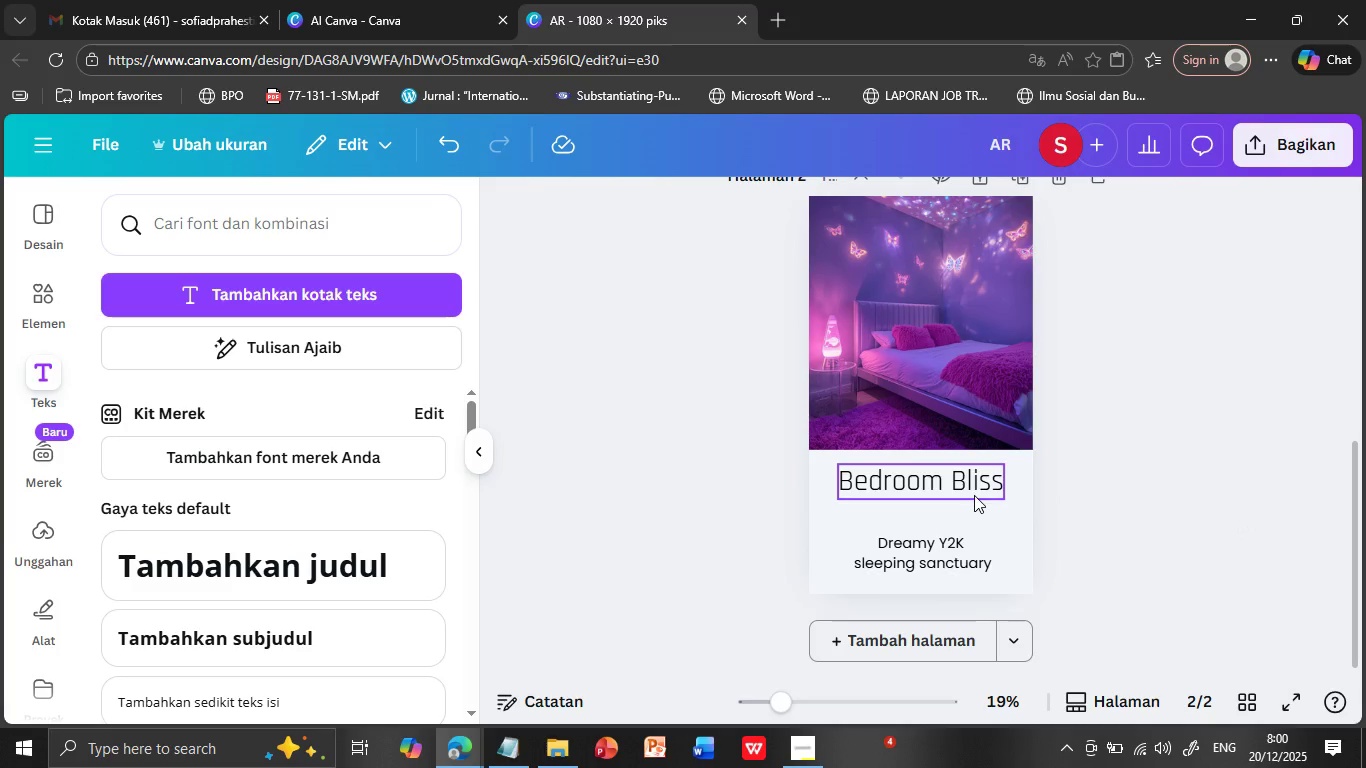 
left_click_drag(start_coordinate=[974, 490], to_coordinate=[974, 507])
 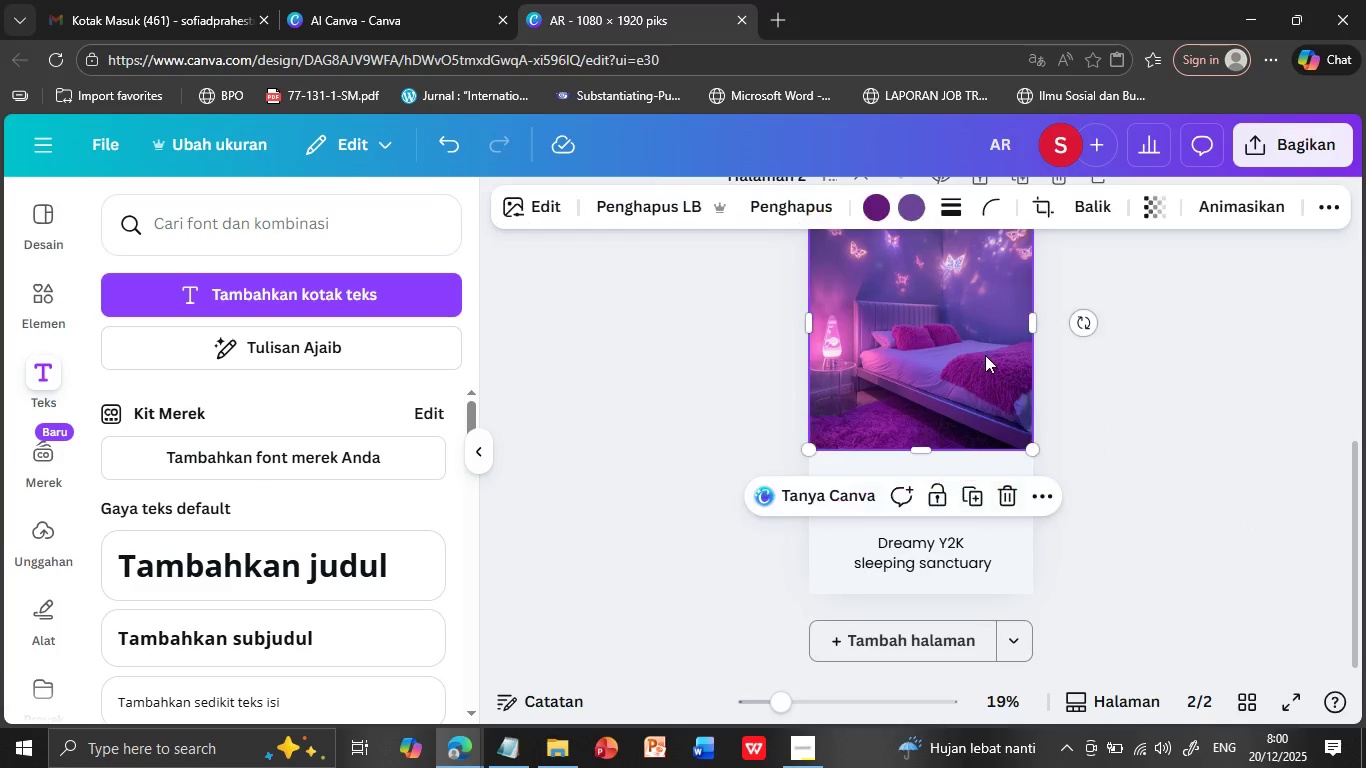 
left_click([986, 351])
 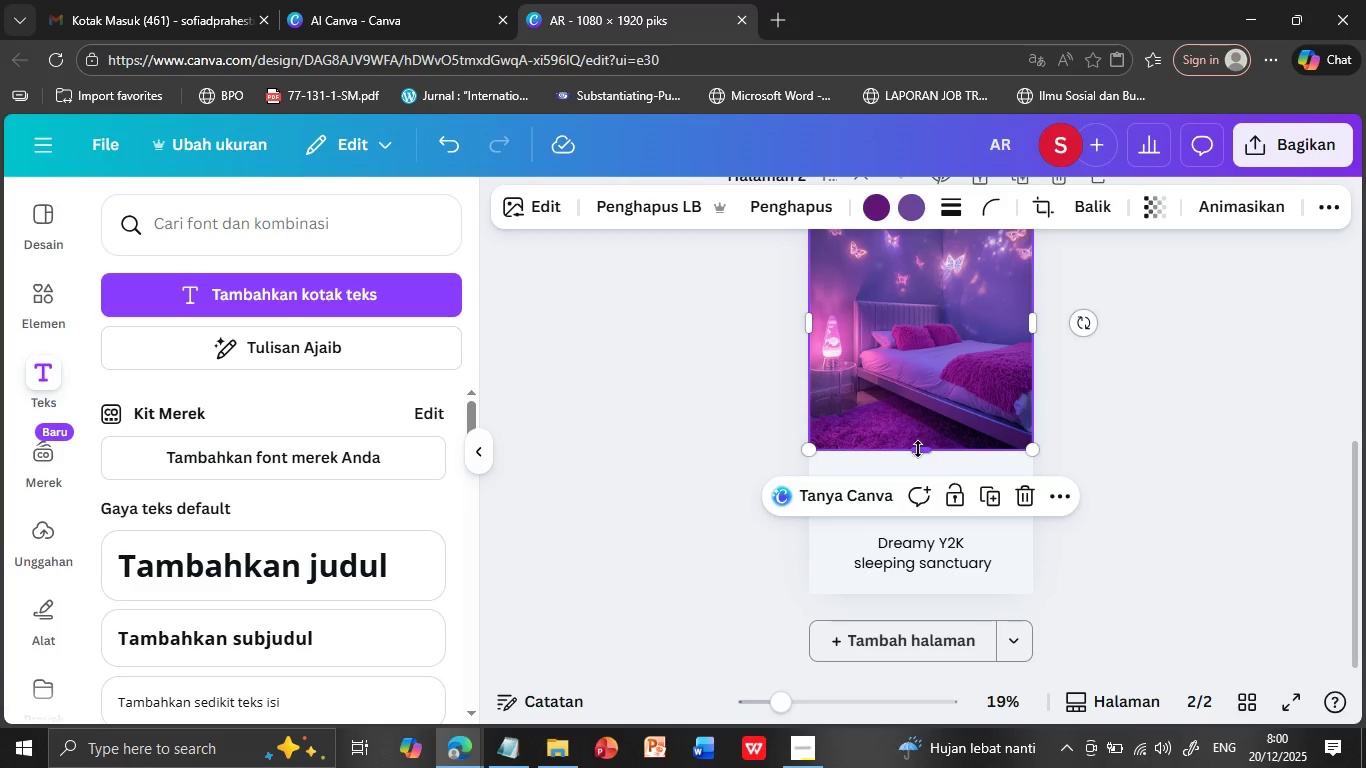 
left_click_drag(start_coordinate=[918, 449], to_coordinate=[917, 474])
 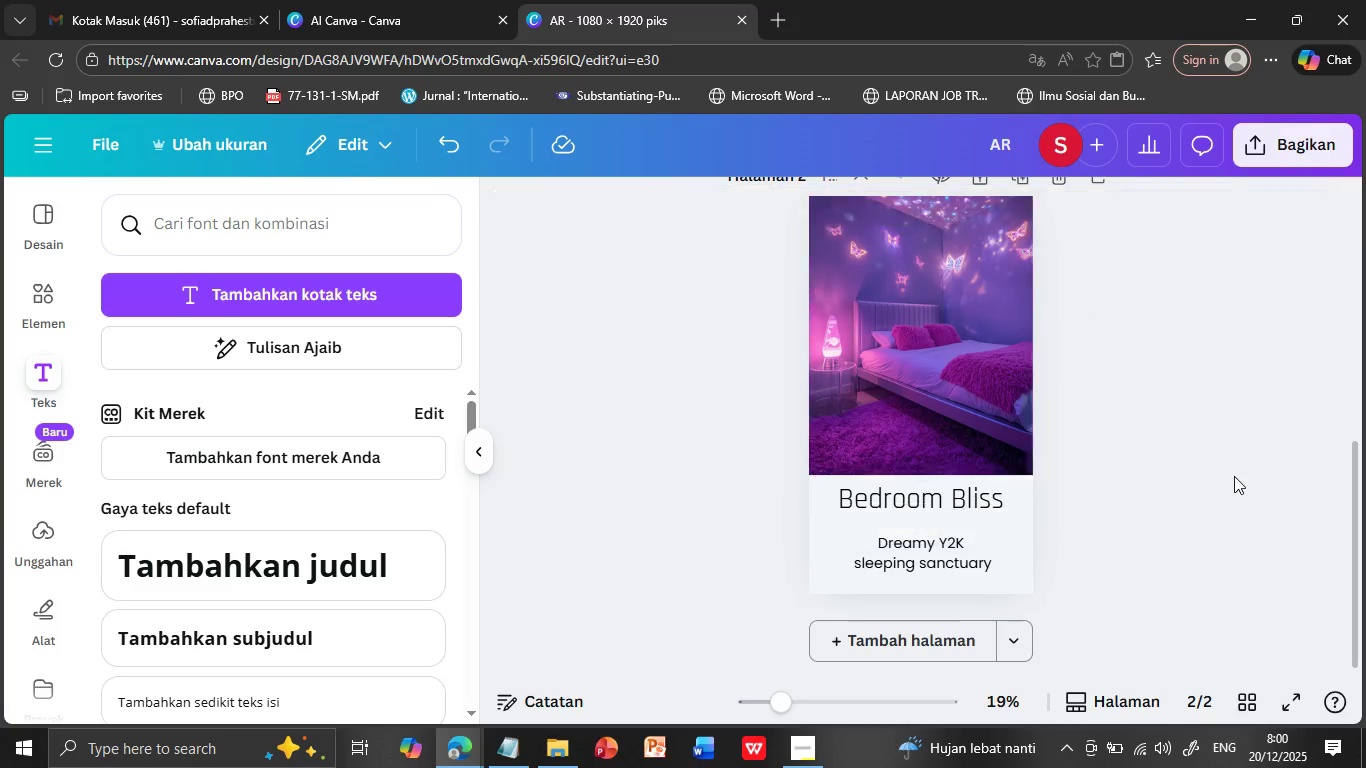 
left_click([1234, 476])
 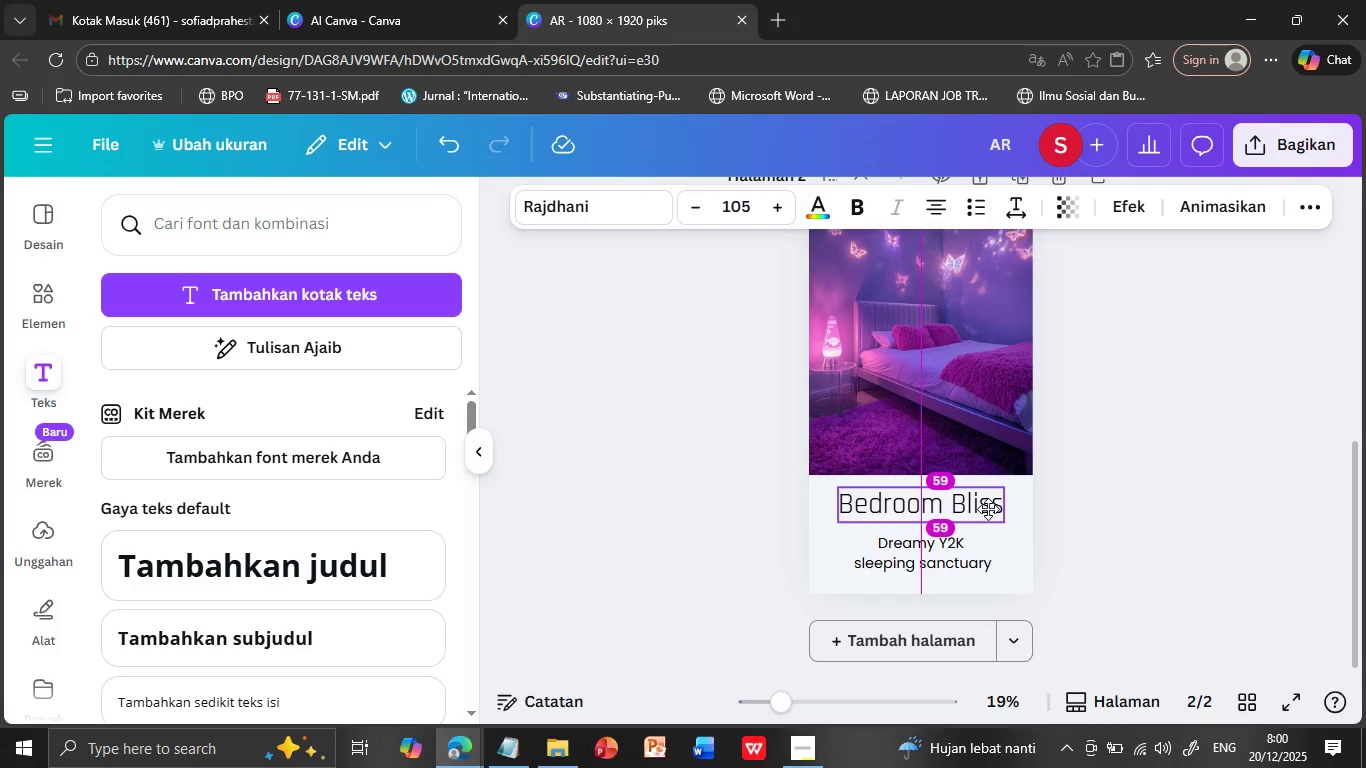 
left_click([1144, 484])
 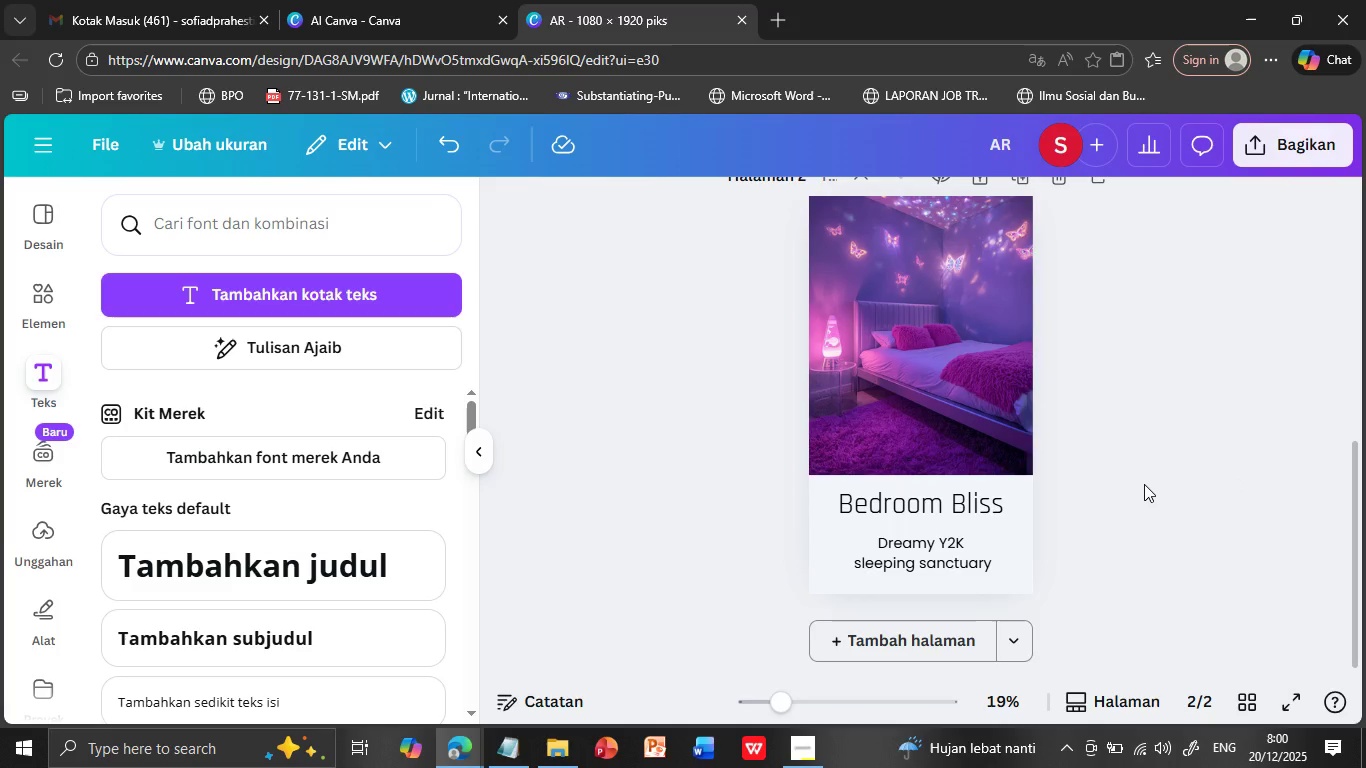 
scroll: coordinate [1144, 484], scroll_direction: up, amount: 5.0
 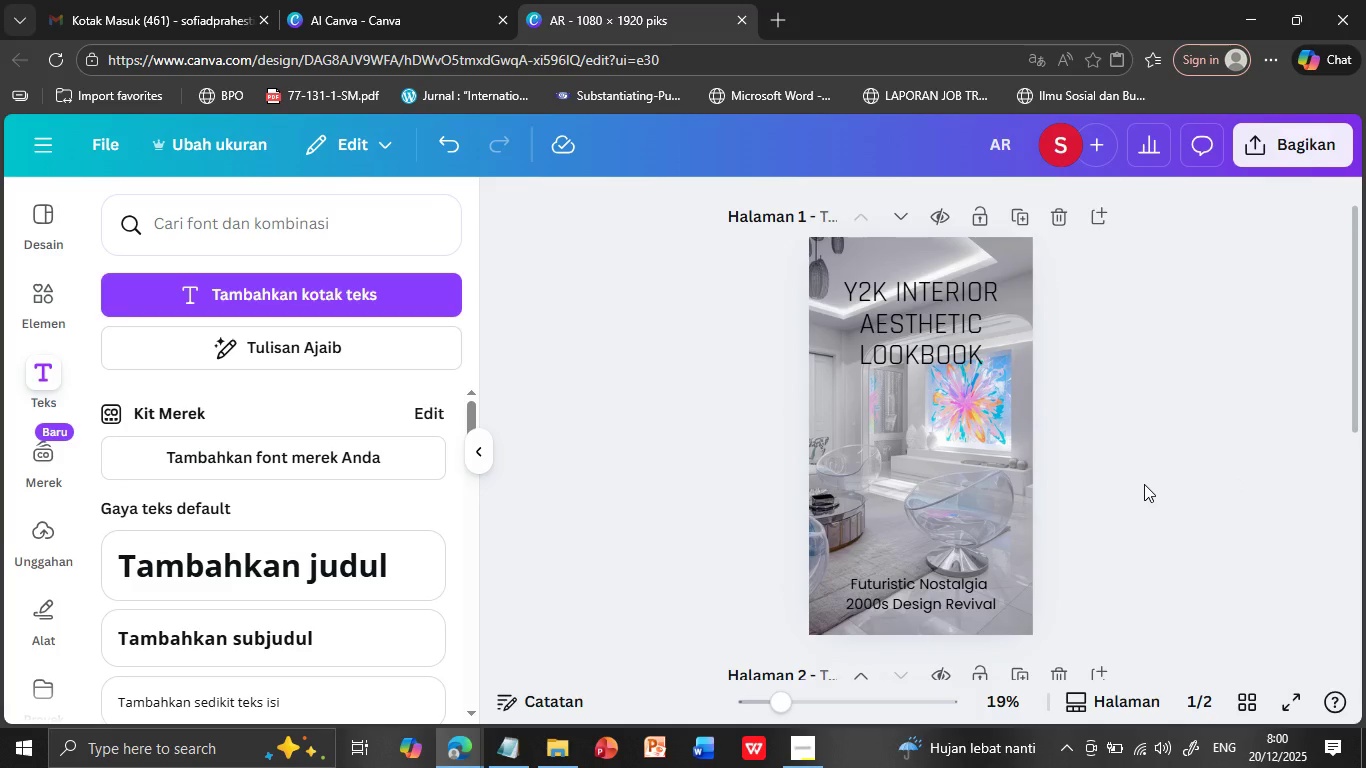 
scroll: coordinate [1144, 484], scroll_direction: down, amount: 3.0
 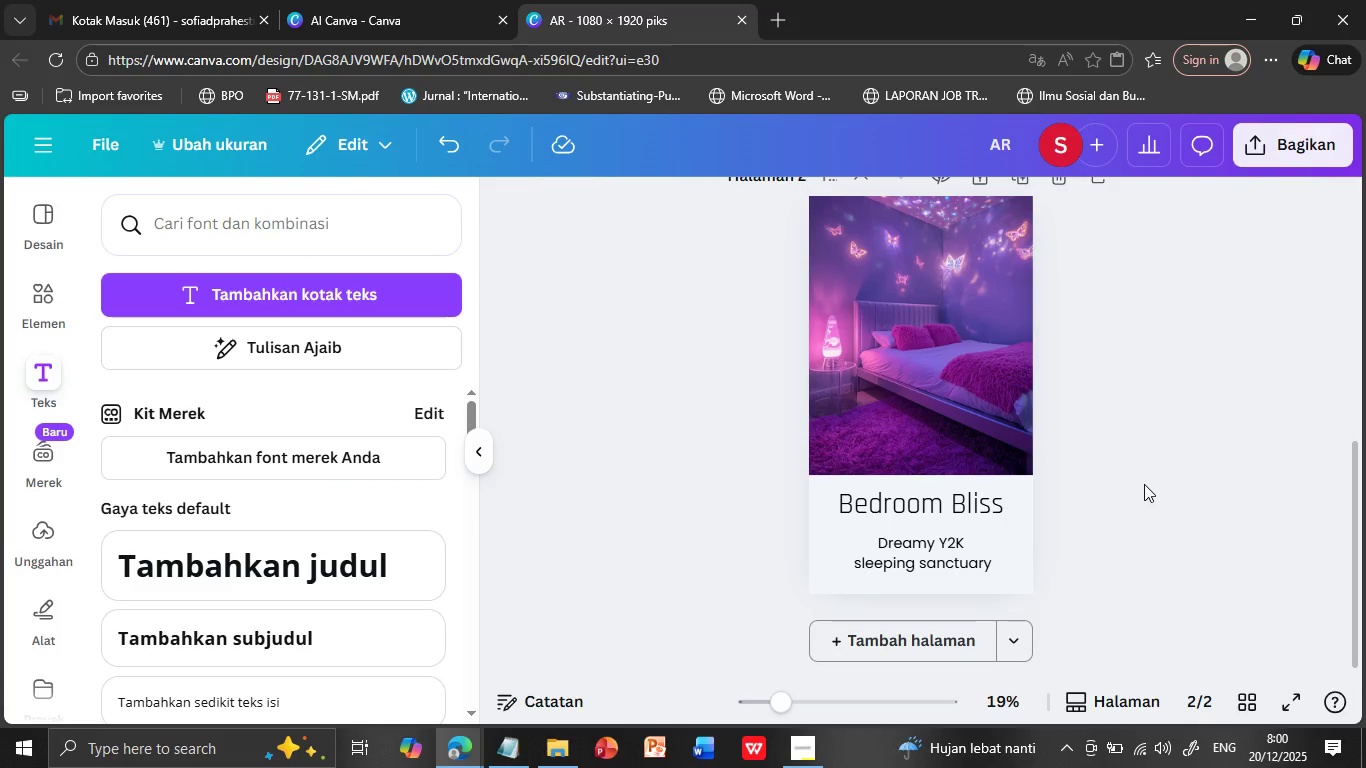 
scroll: coordinate [1144, 484], scroll_direction: up, amount: 1.0
 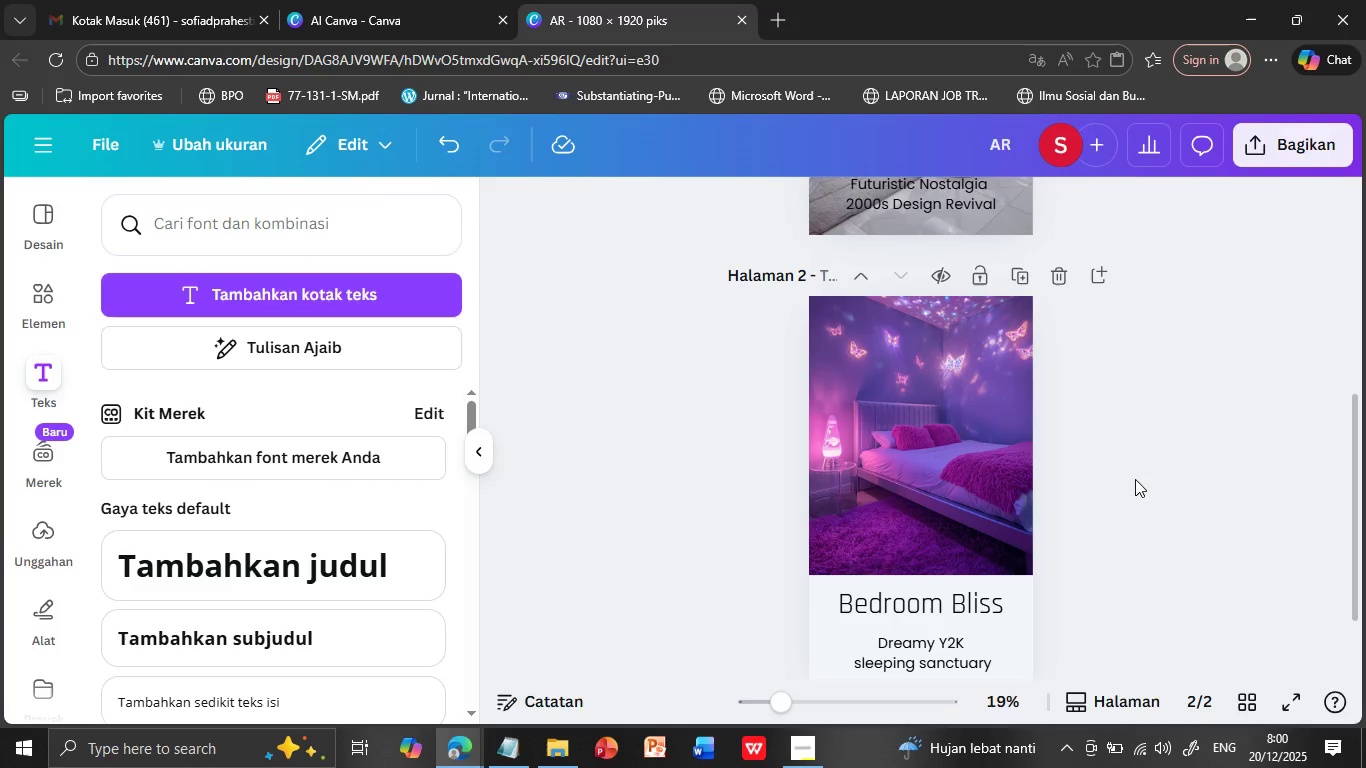 
left_click([992, 439])
 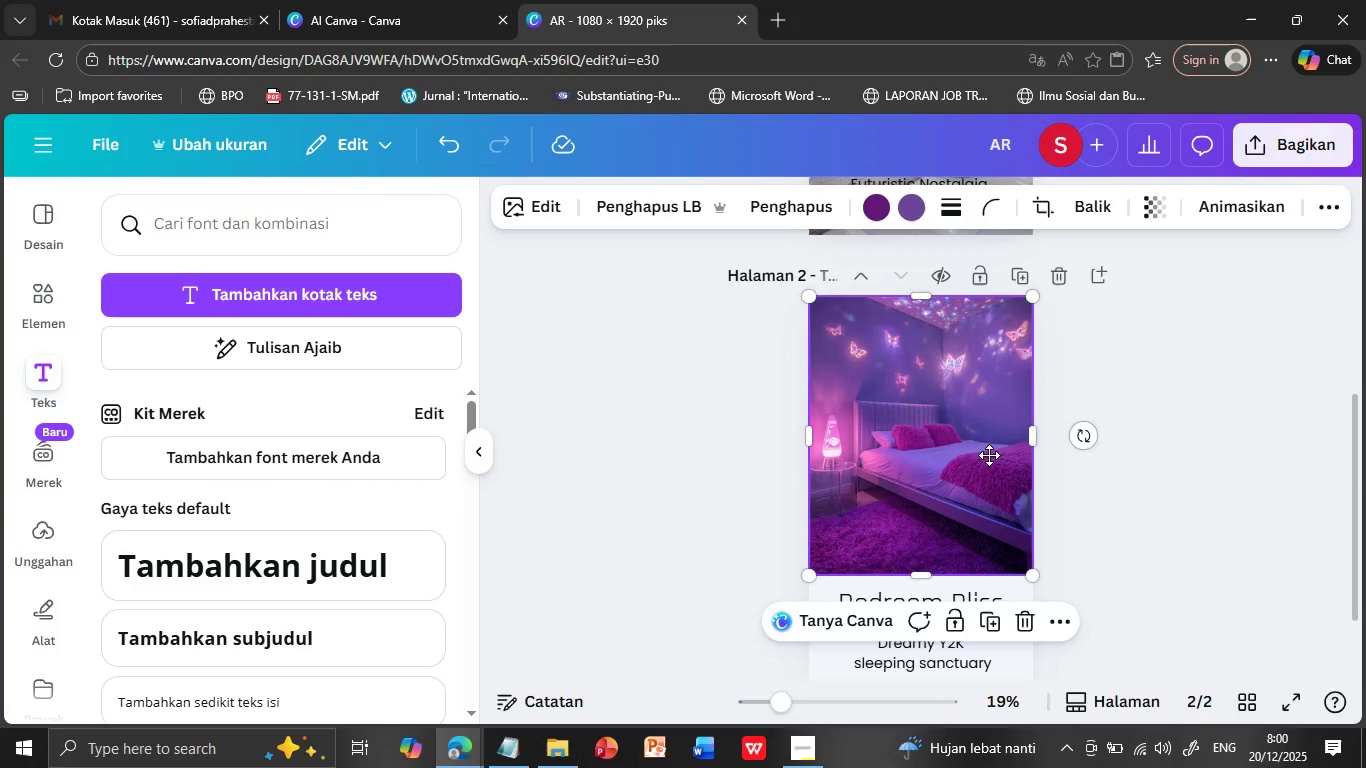 
left_click_drag(start_coordinate=[992, 439], to_coordinate=[990, 454])
 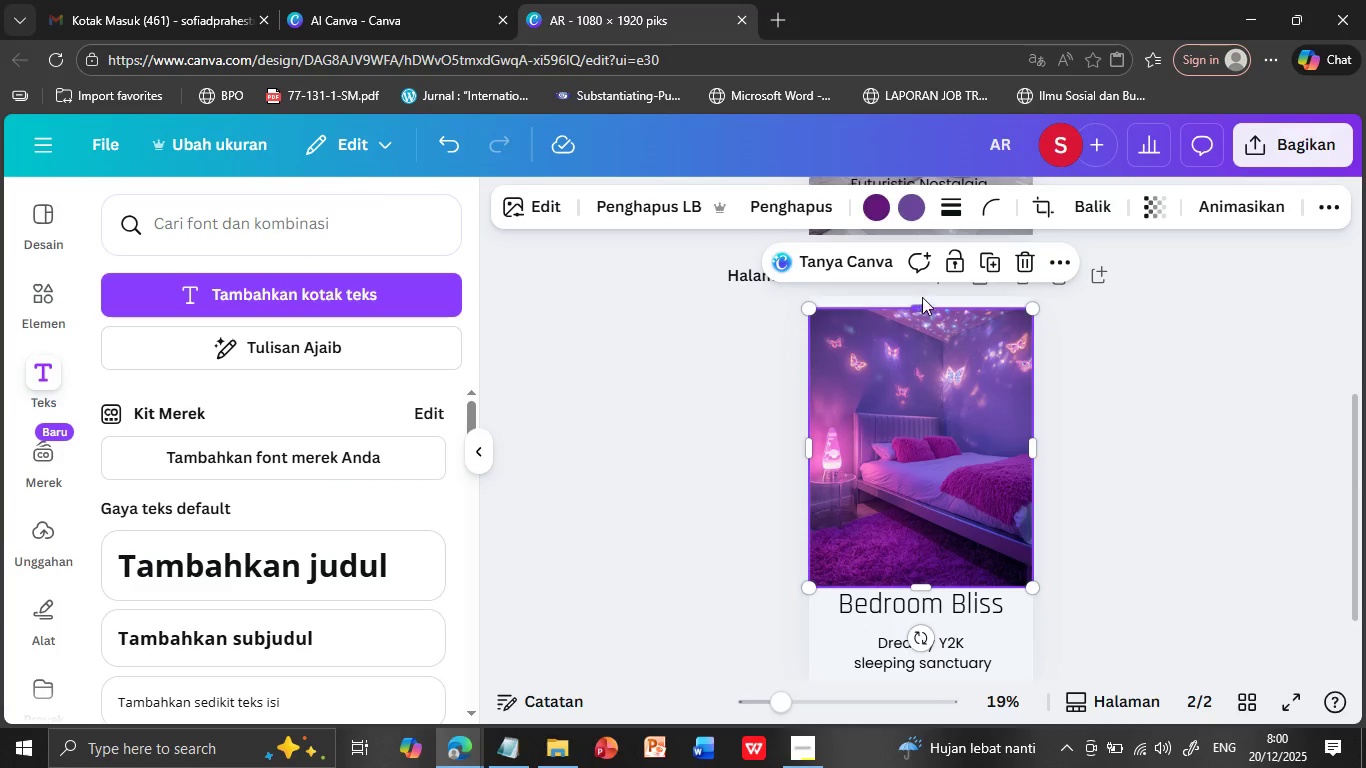 
left_click_drag(start_coordinate=[922, 304], to_coordinate=[925, 287])
 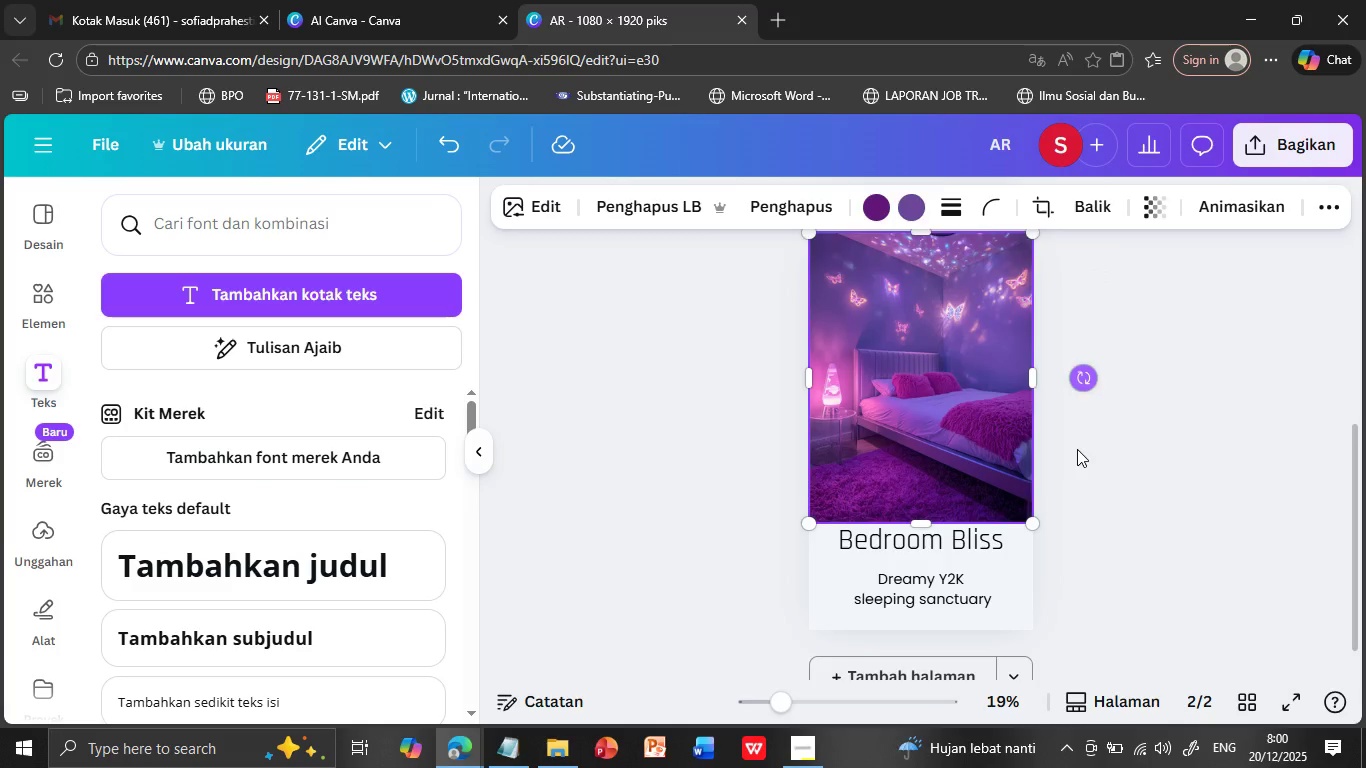 
scroll: coordinate [1077, 448], scroll_direction: down, amount: 1.0
 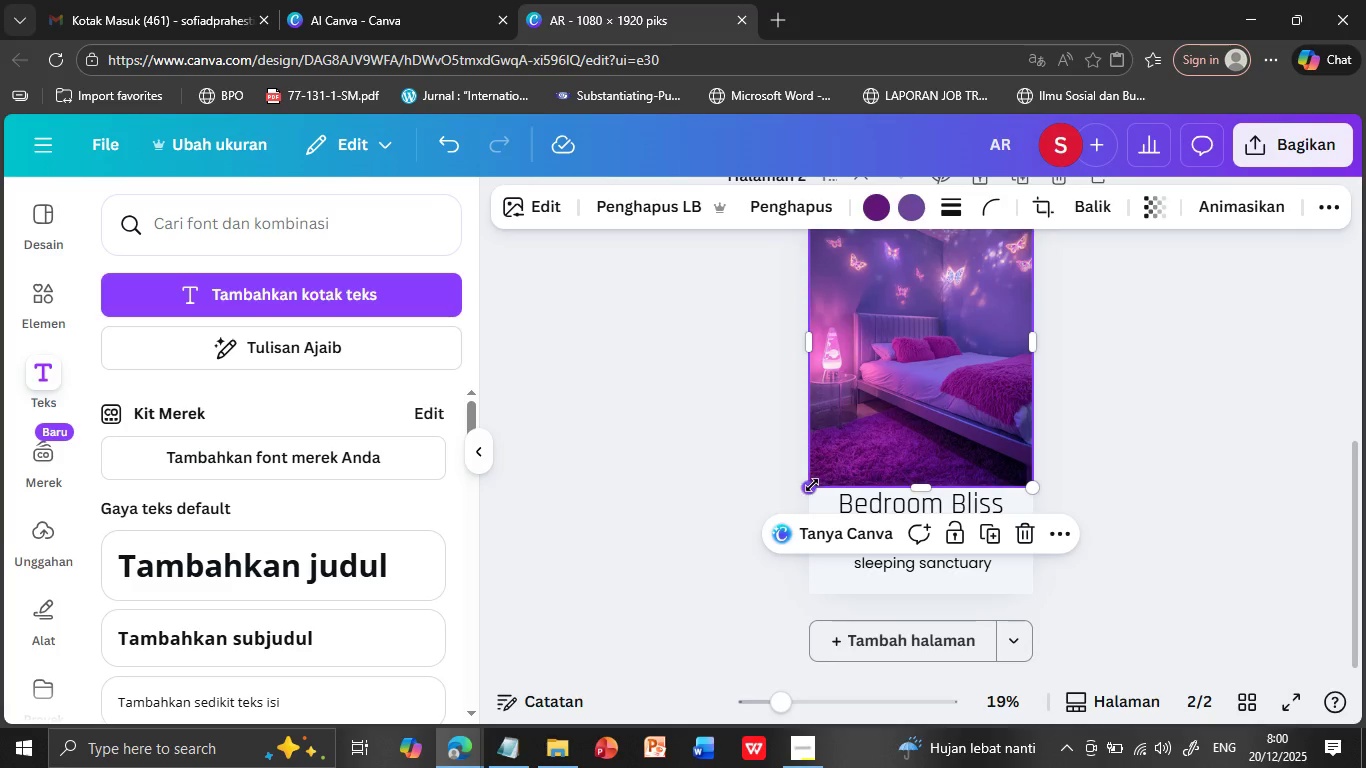 
left_click_drag(start_coordinate=[812, 485], to_coordinate=[821, 465])
 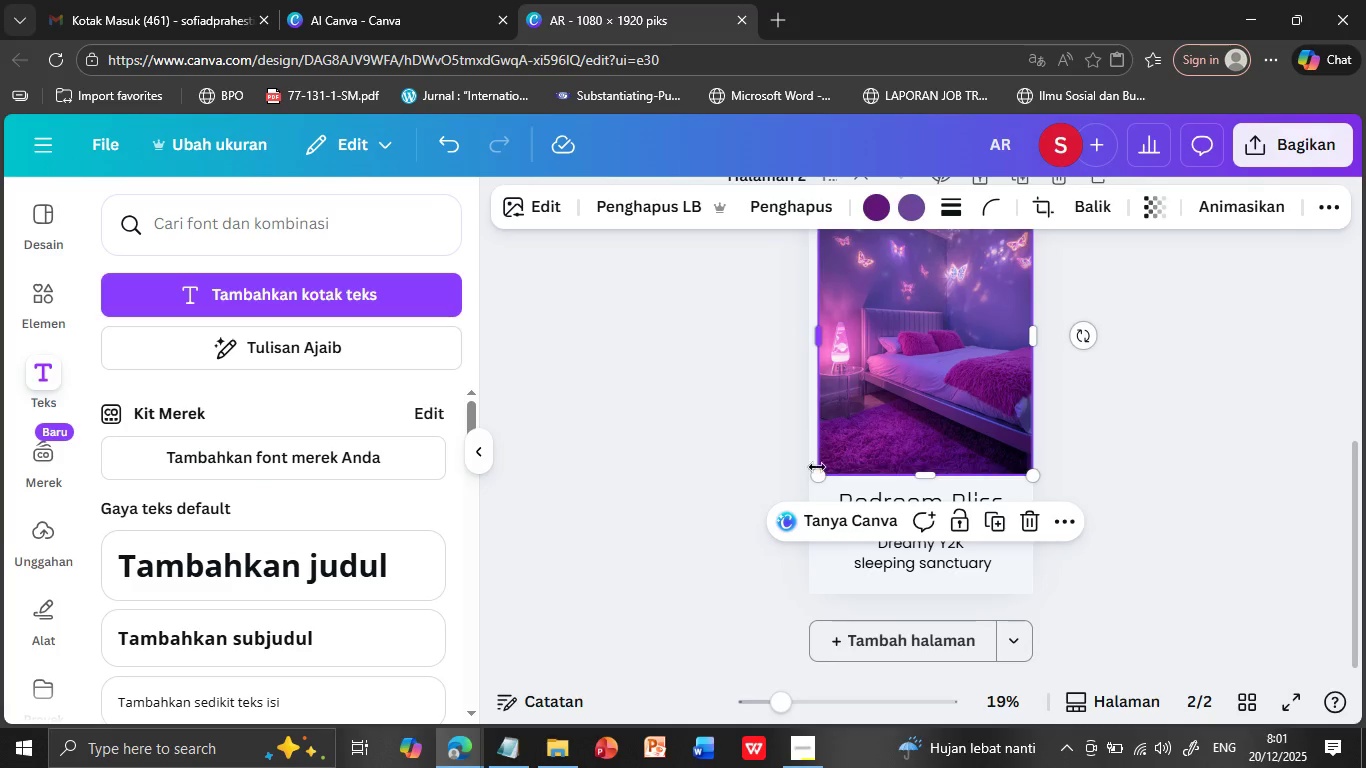 
left_click_drag(start_coordinate=[819, 476], to_coordinate=[827, 465])
 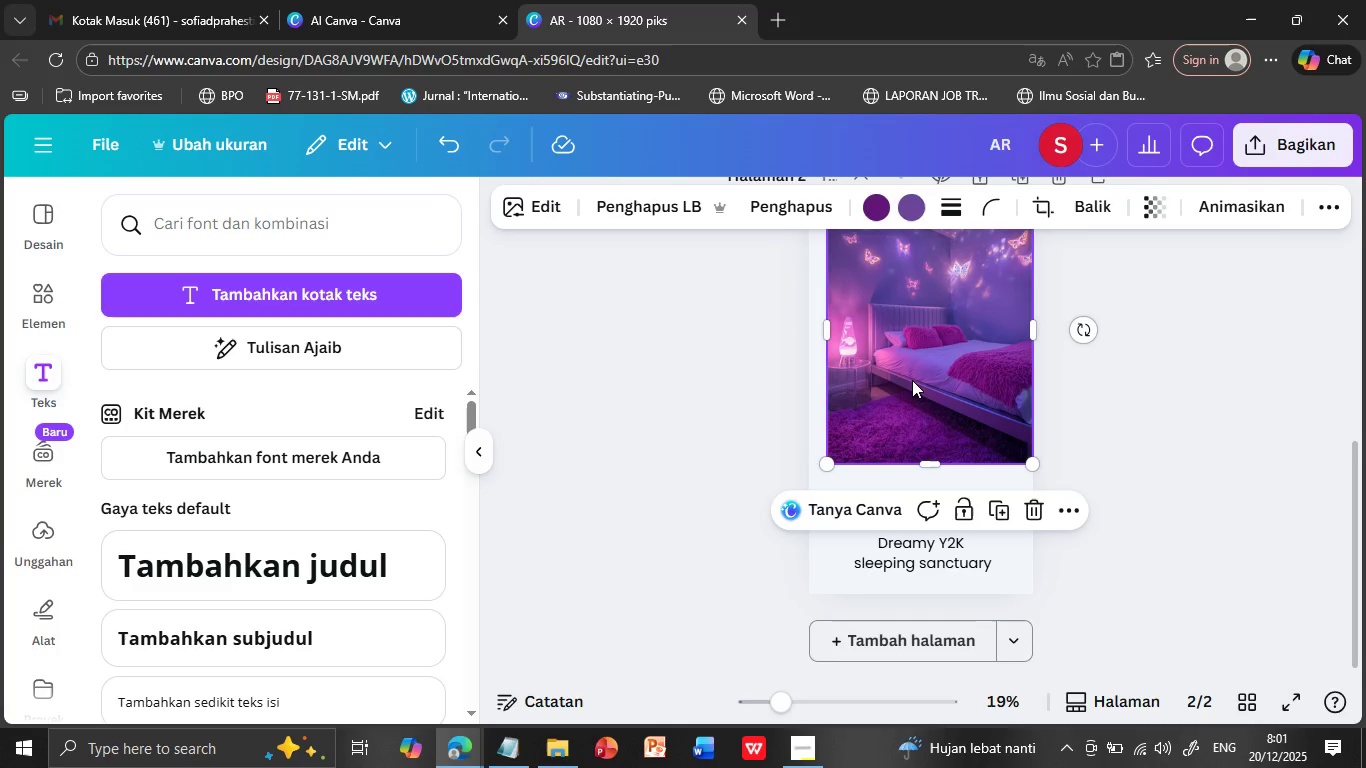 
left_click_drag(start_coordinate=[911, 380], to_coordinate=[910, 398])
 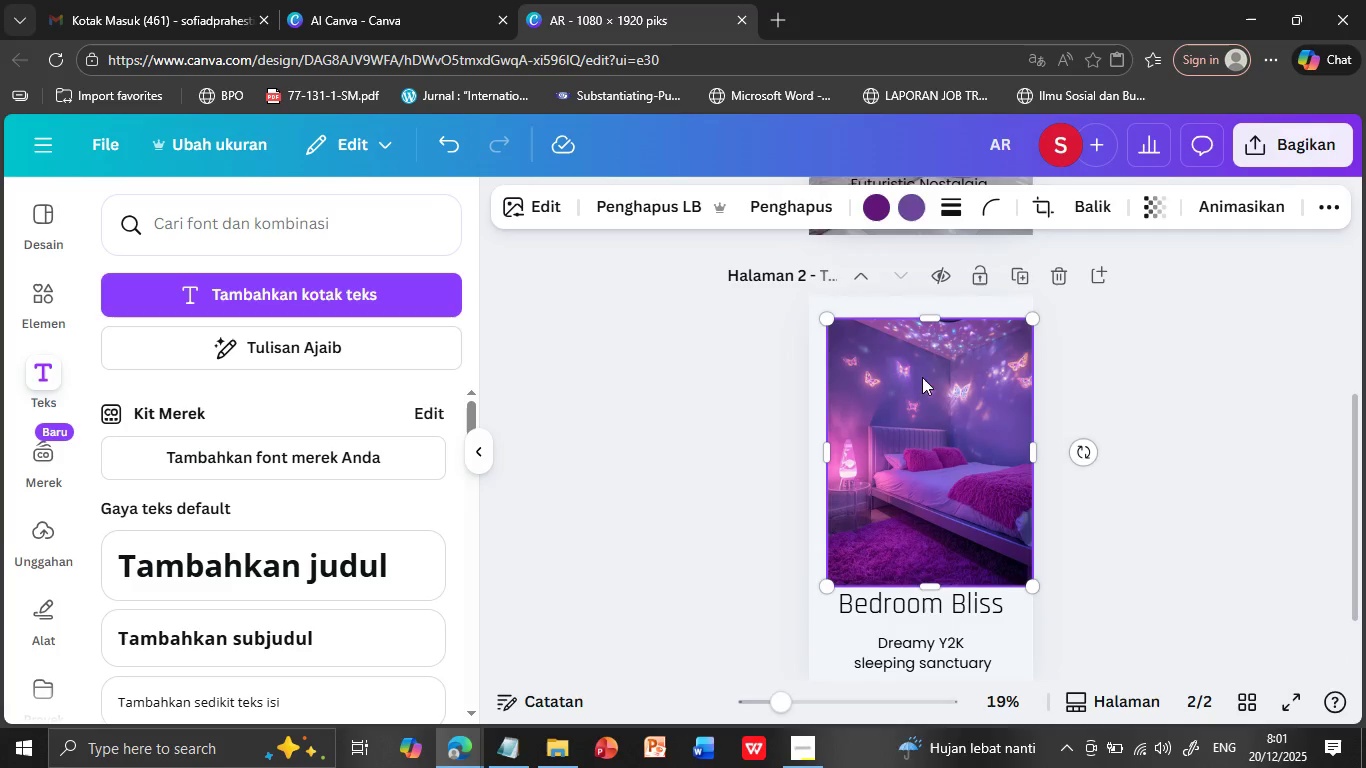 
scroll: coordinate [920, 380], scroll_direction: up, amount: 1.0
 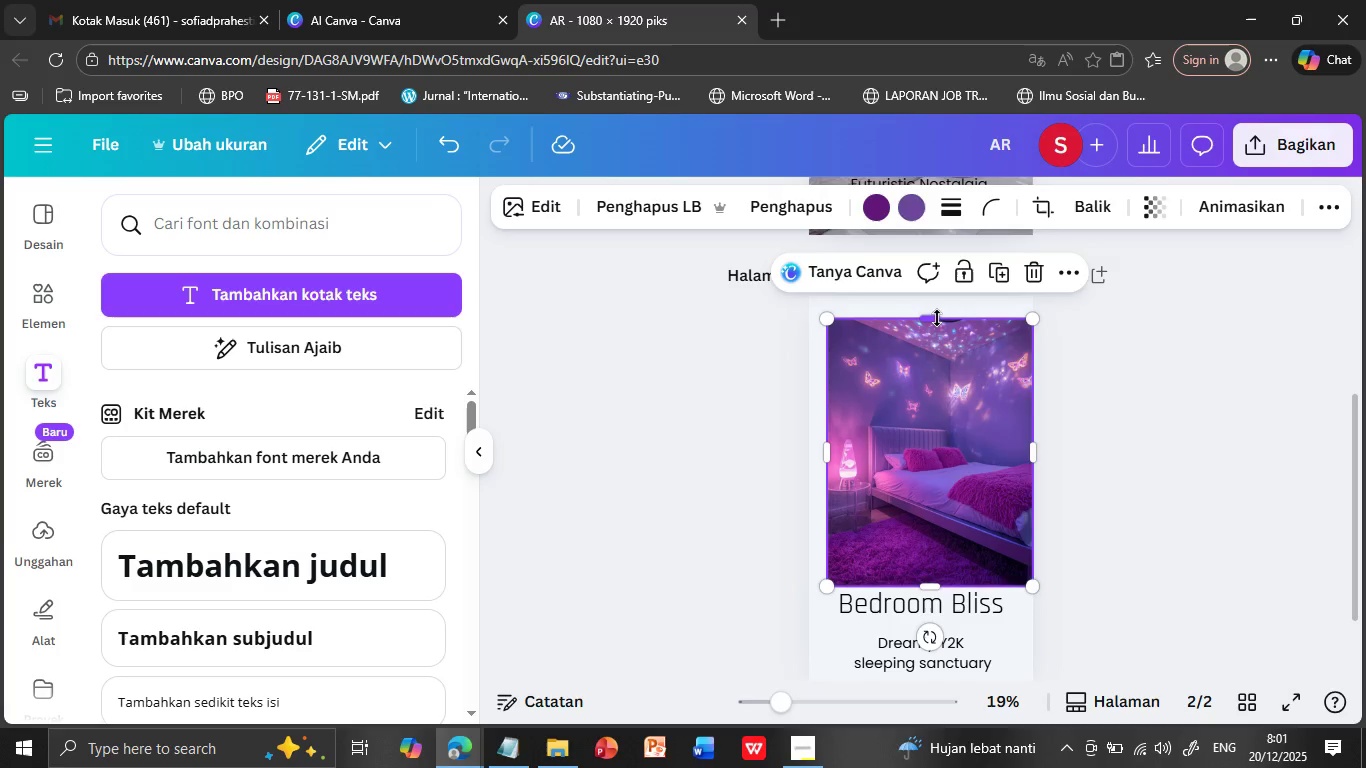 
left_click_drag(start_coordinate=[937, 322], to_coordinate=[940, 294])
 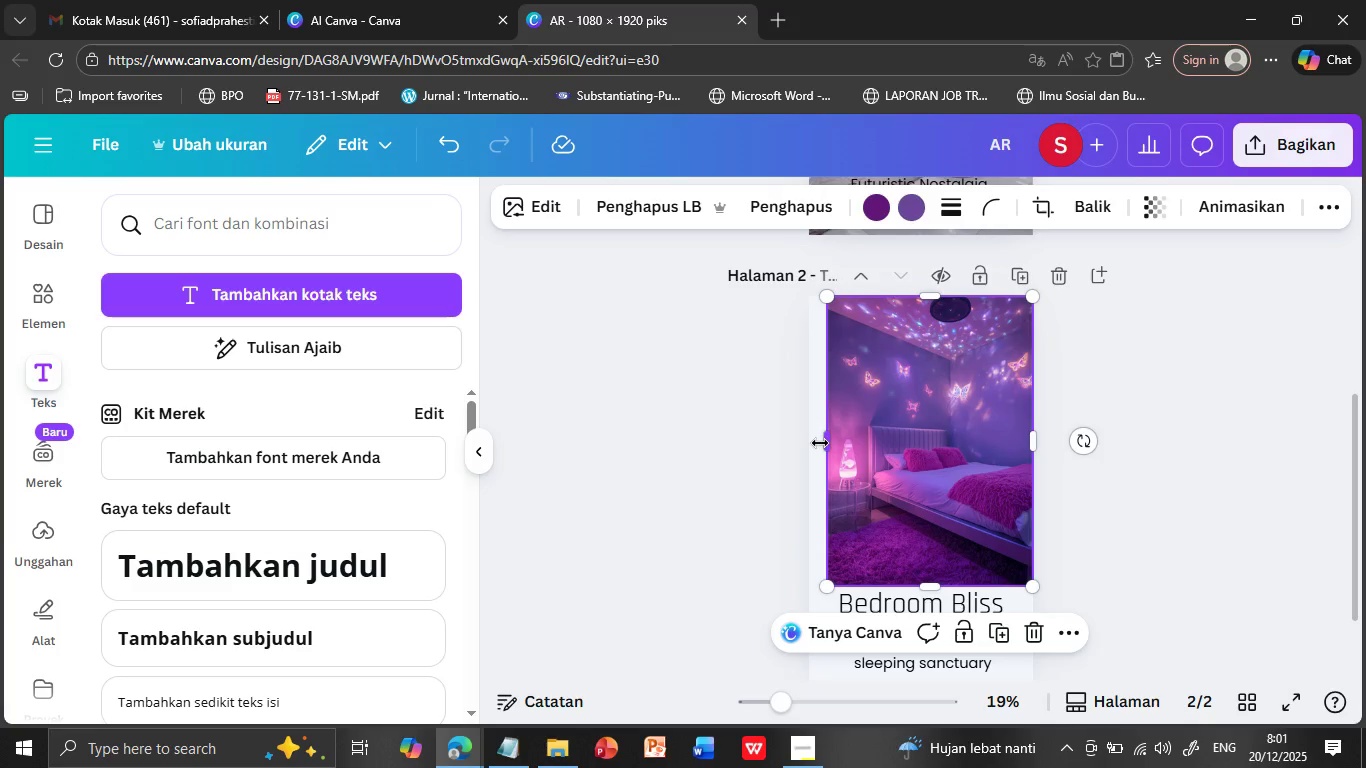 
left_click_drag(start_coordinate=[820, 443], to_coordinate=[807, 441])
 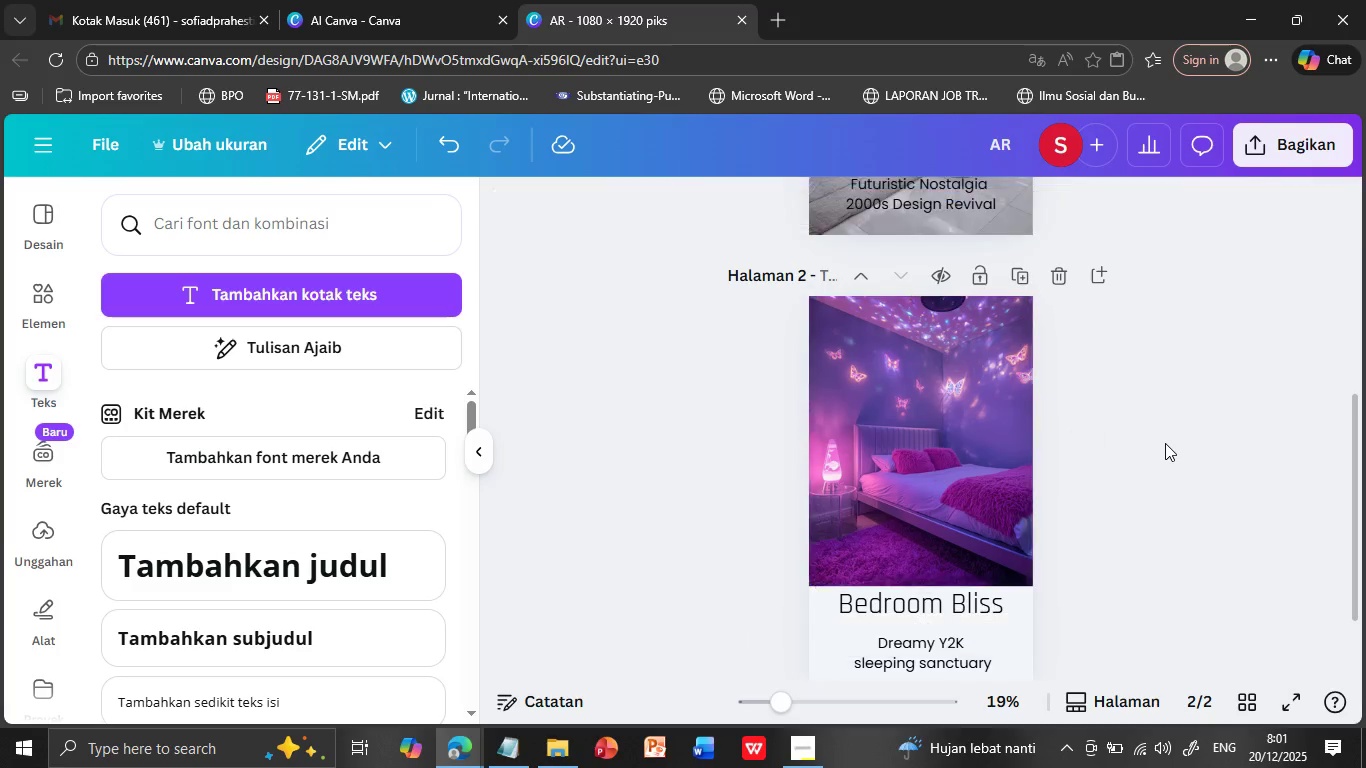 
left_click([1165, 443])
 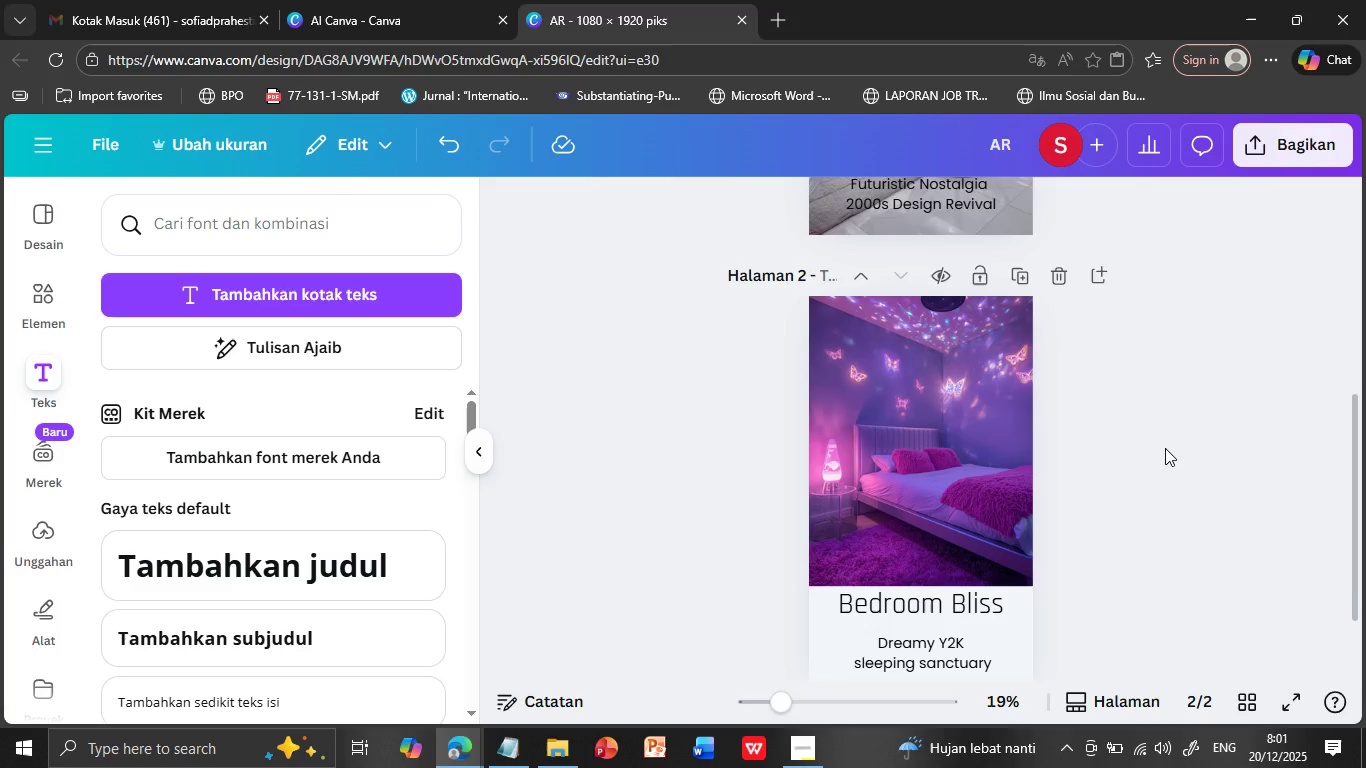 
scroll: coordinate [1165, 448], scroll_direction: down, amount: 1.0
 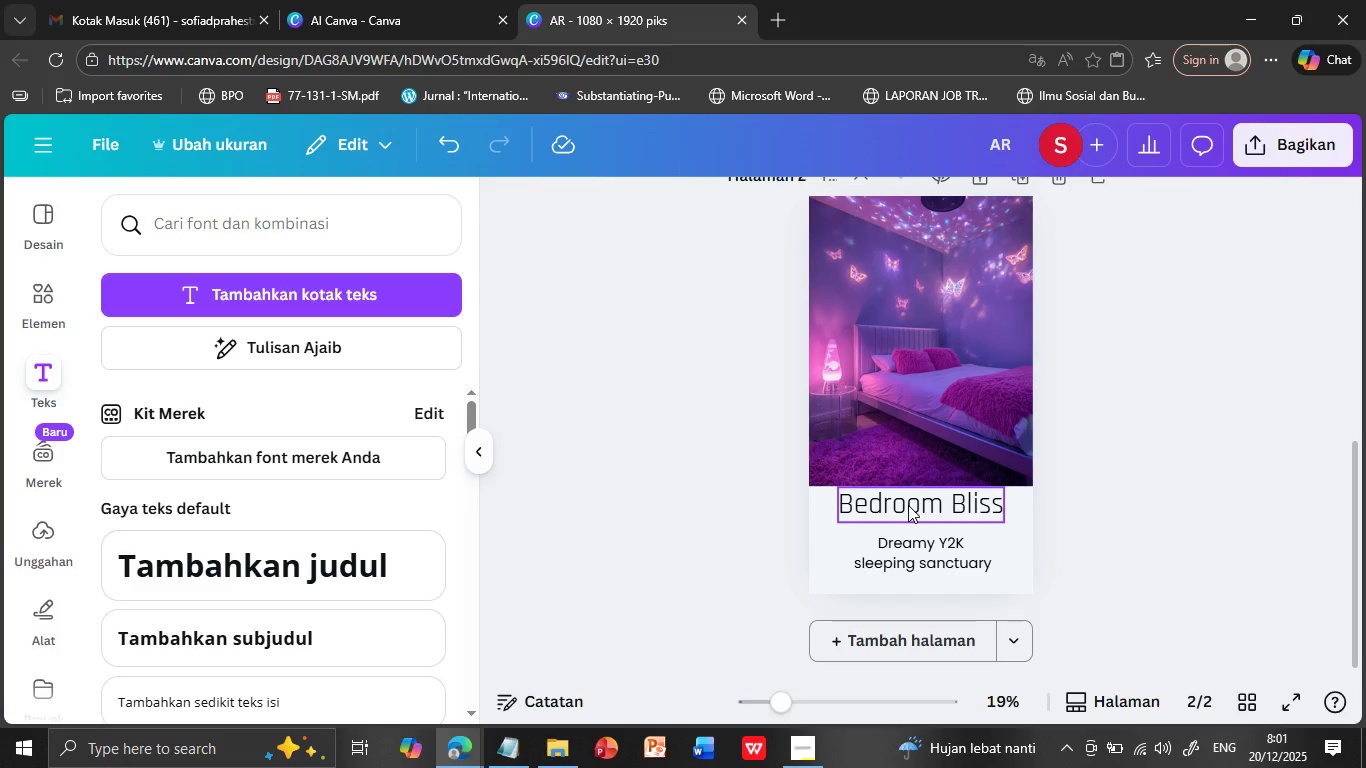 
left_click_drag(start_coordinate=[908, 505], to_coordinate=[908, 517])
 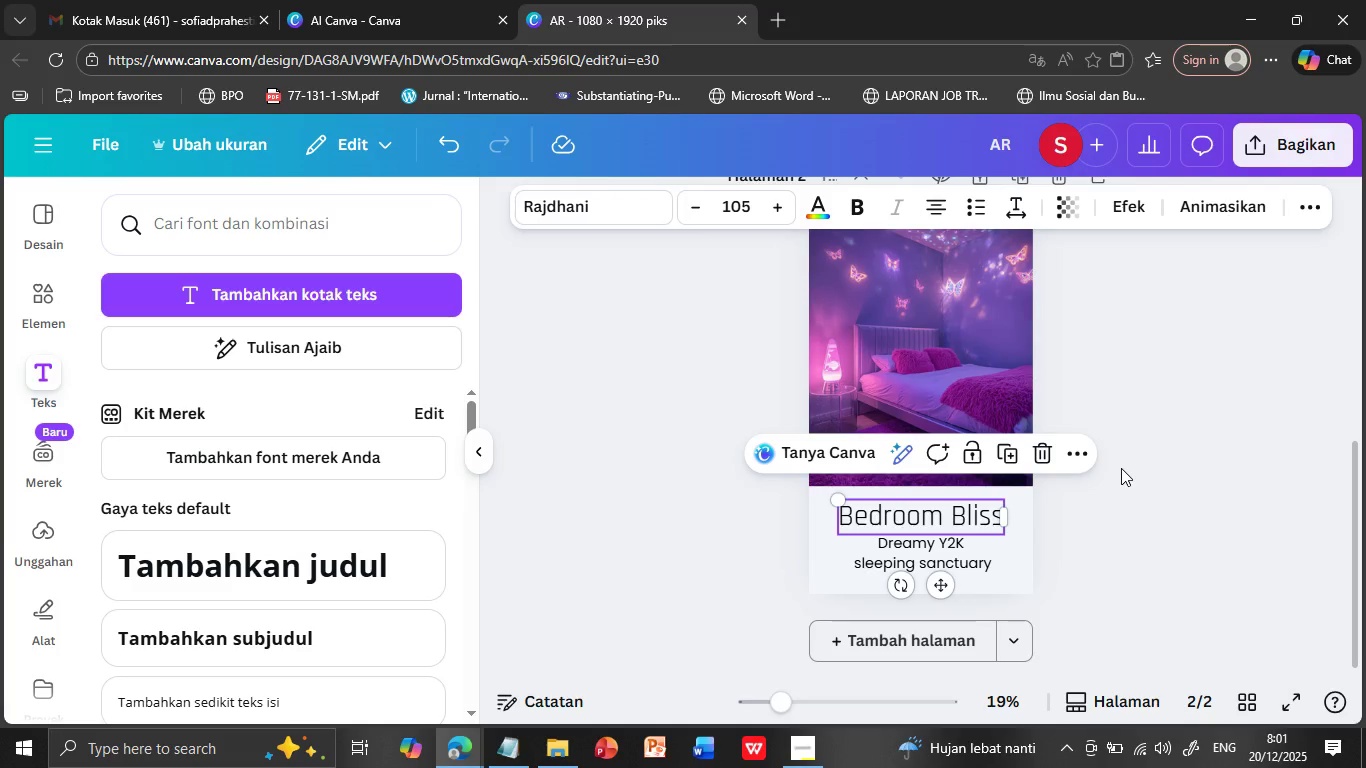 
left_click([1121, 468])
 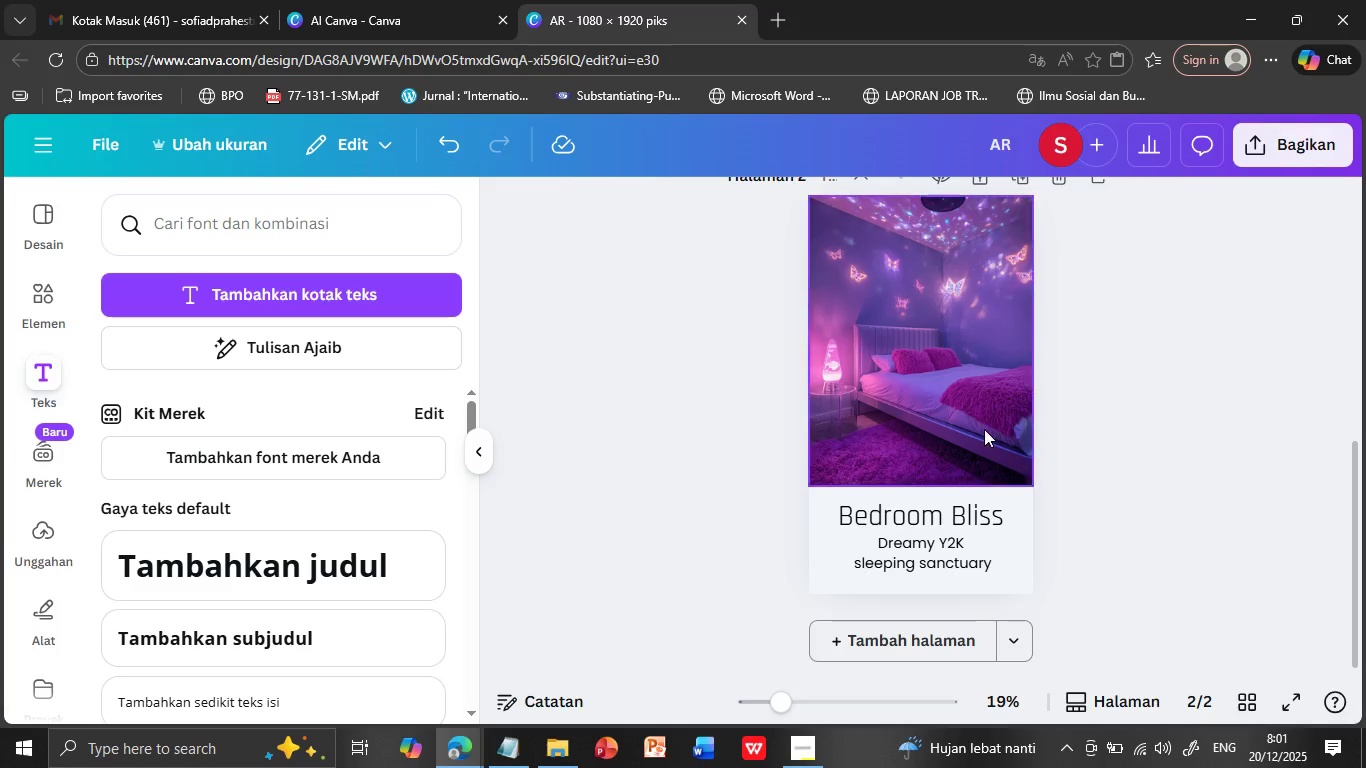 
left_click_drag(start_coordinate=[984, 429], to_coordinate=[984, 438])
 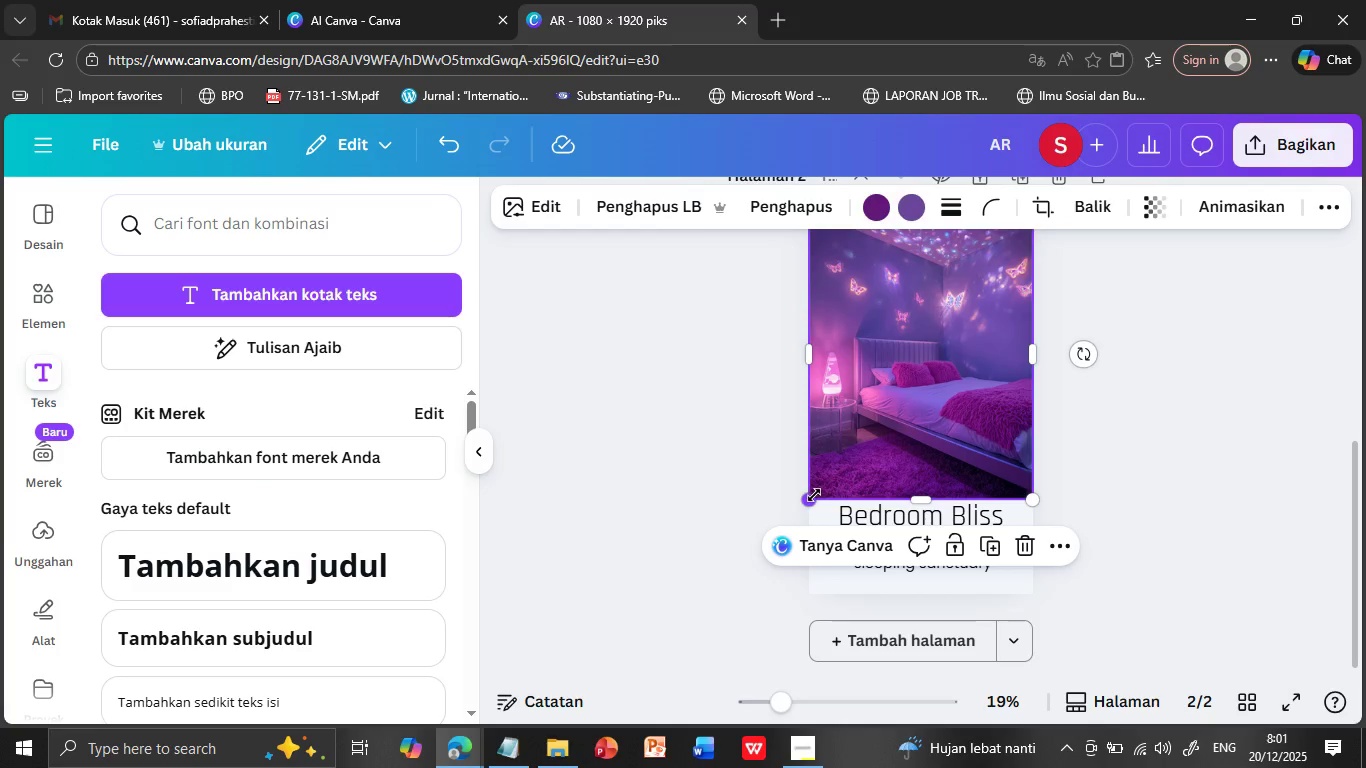 
left_click_drag(start_coordinate=[811, 497], to_coordinate=[820, 483])
 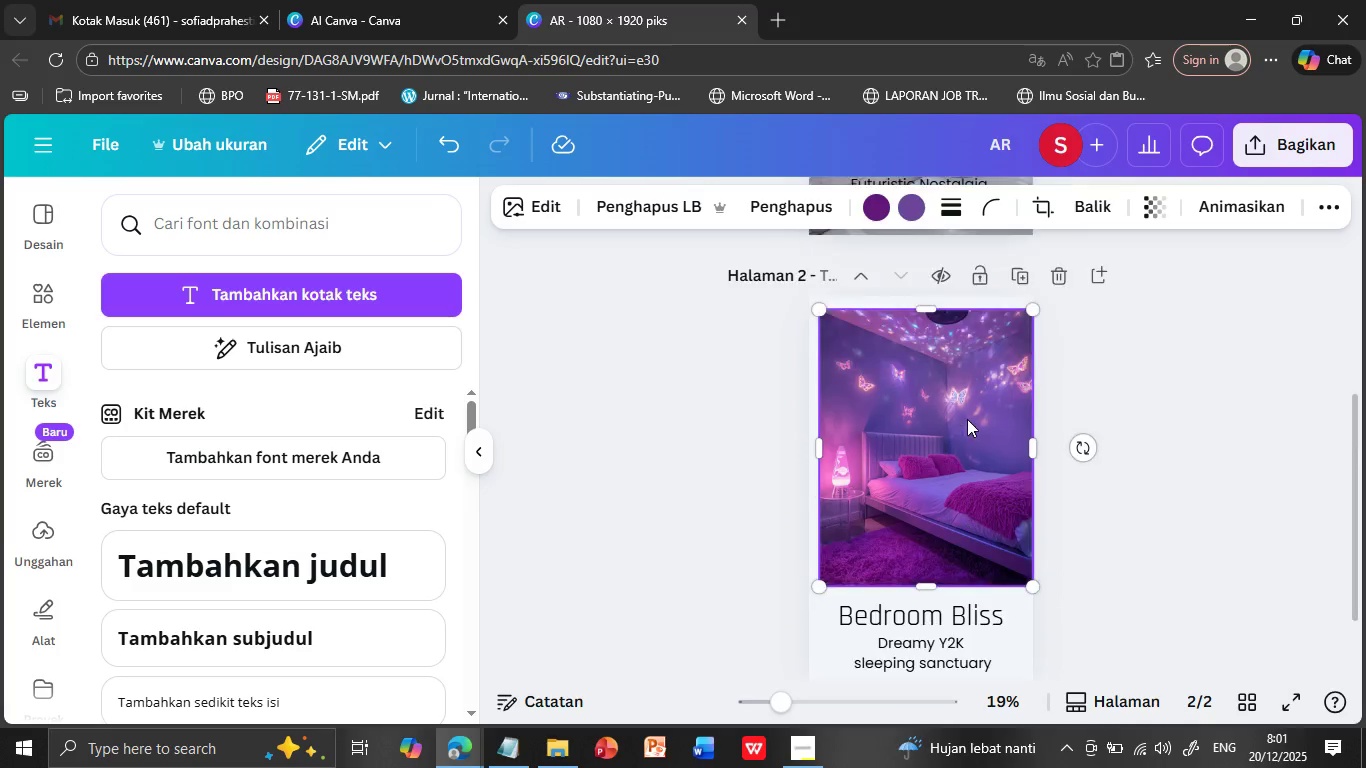 
scroll: coordinate [967, 425], scroll_direction: up, amount: 1.0
 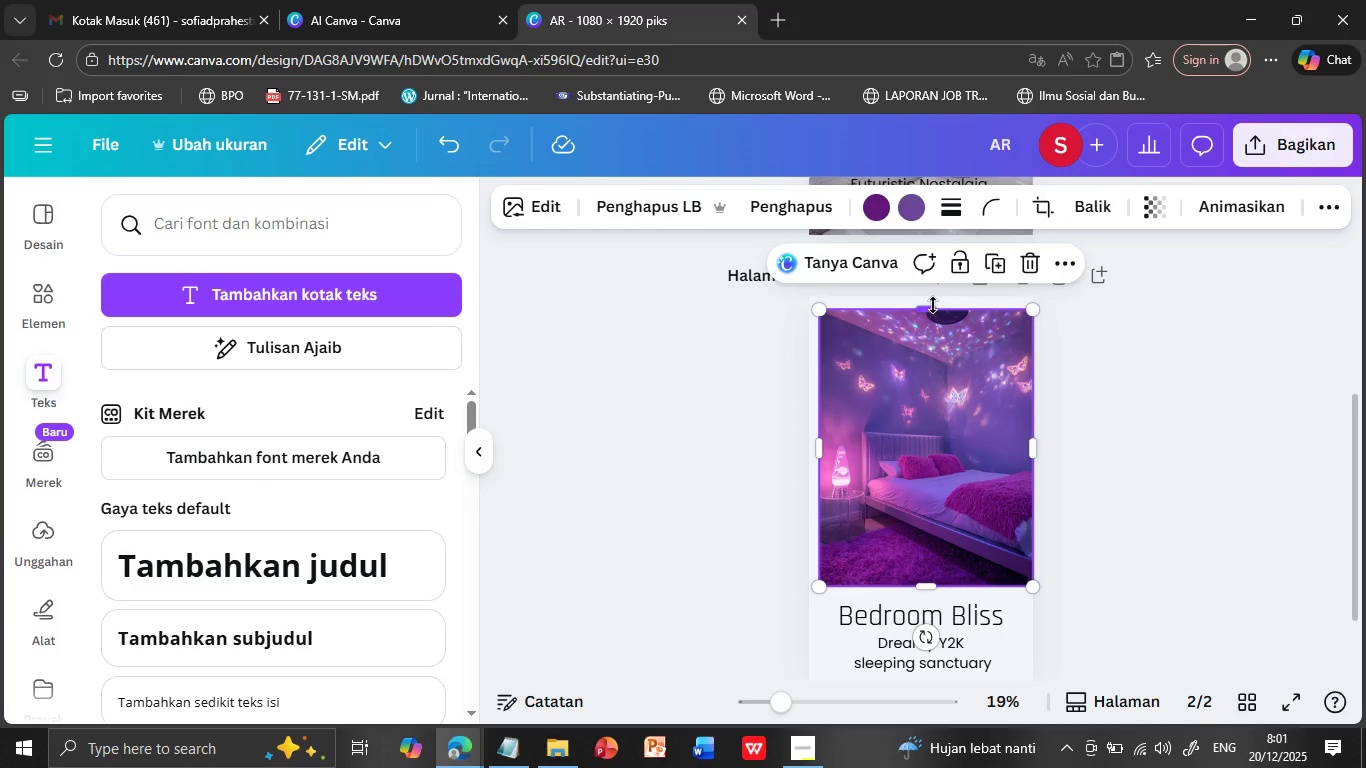 
left_click_drag(start_coordinate=[933, 305], to_coordinate=[932, 295])
 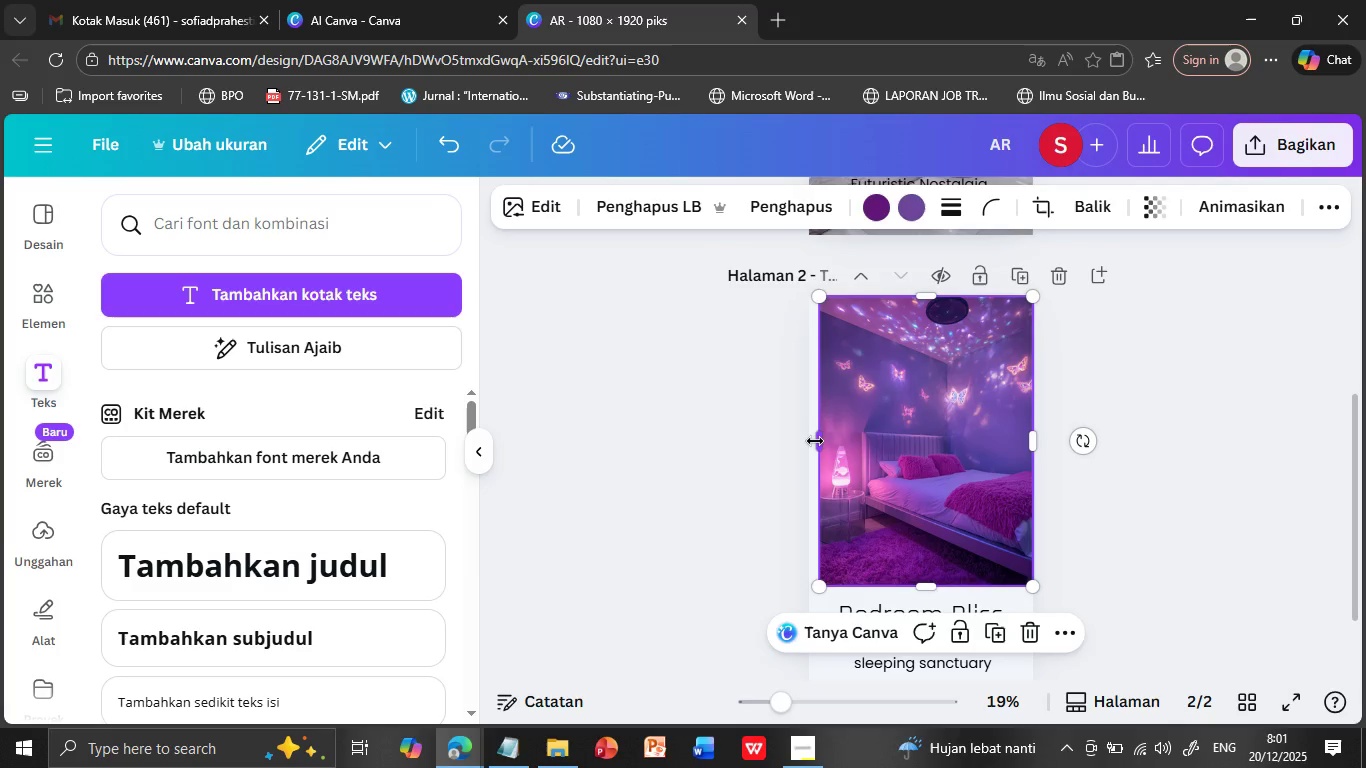 
left_click_drag(start_coordinate=[815, 441], to_coordinate=[809, 440])
 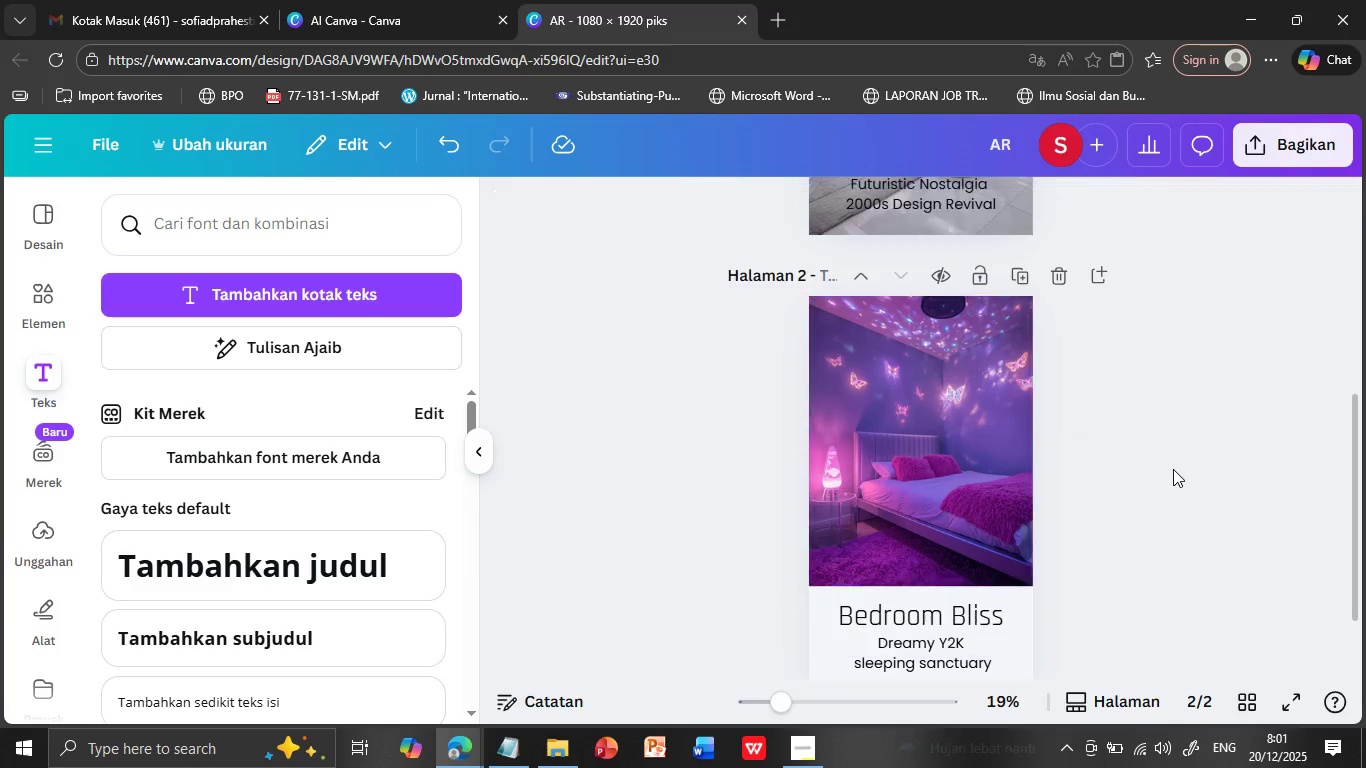 
left_click([1173, 469])
 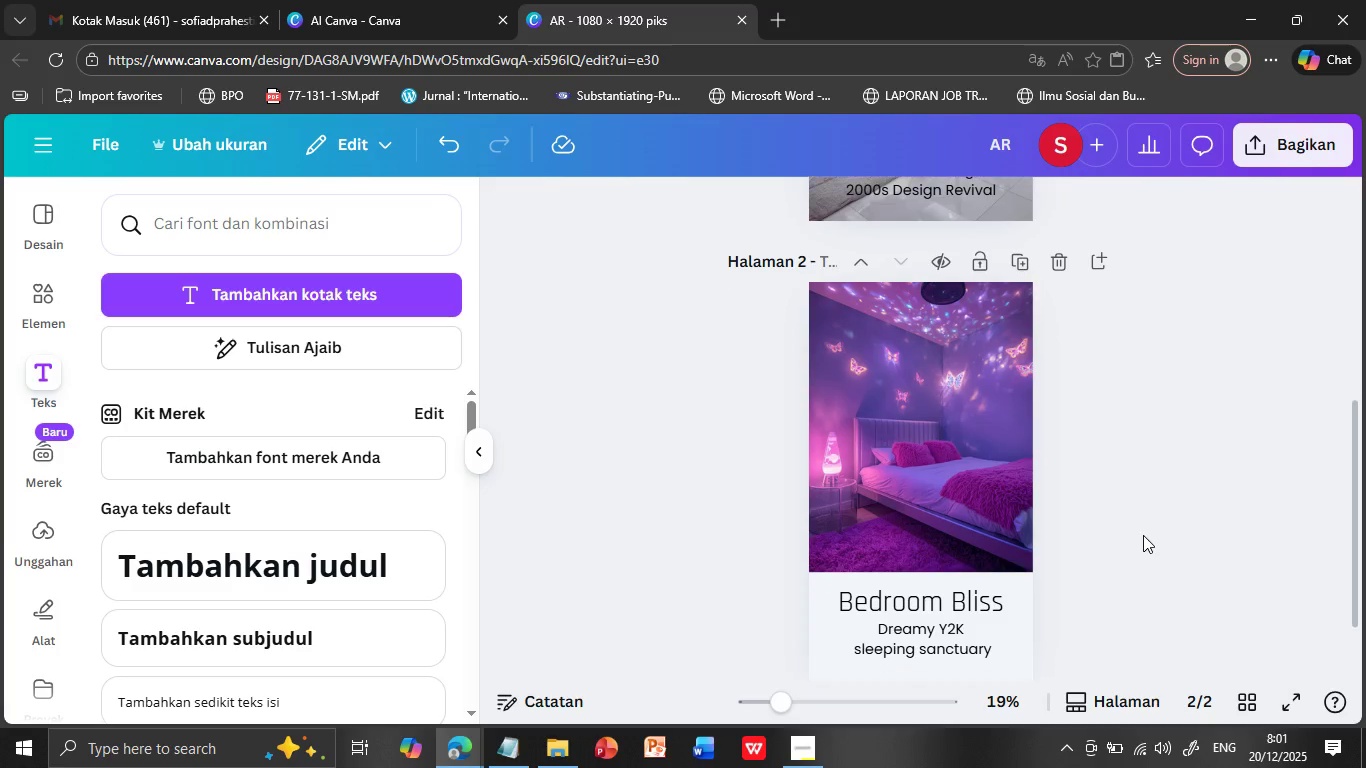 
scroll: coordinate [1143, 535], scroll_direction: down, amount: 1.0
 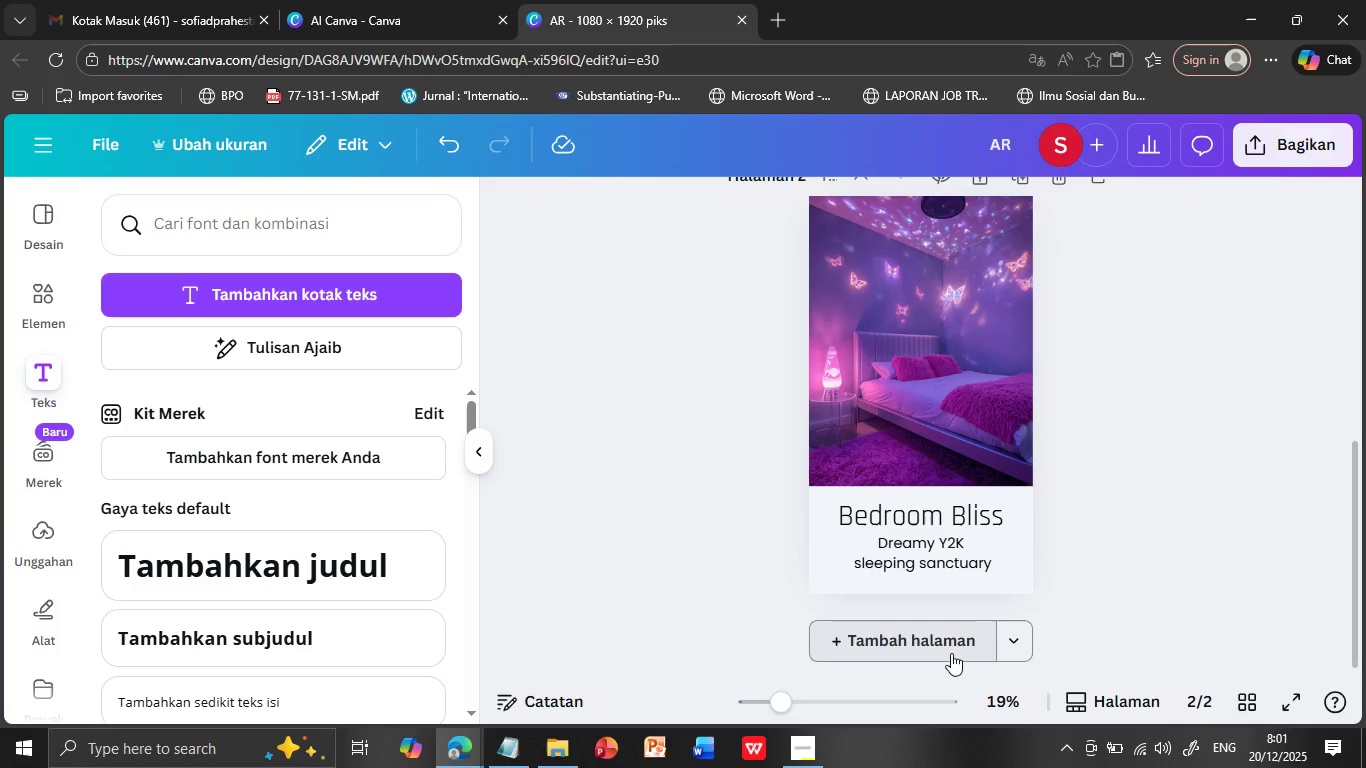 
left_click([951, 653])
 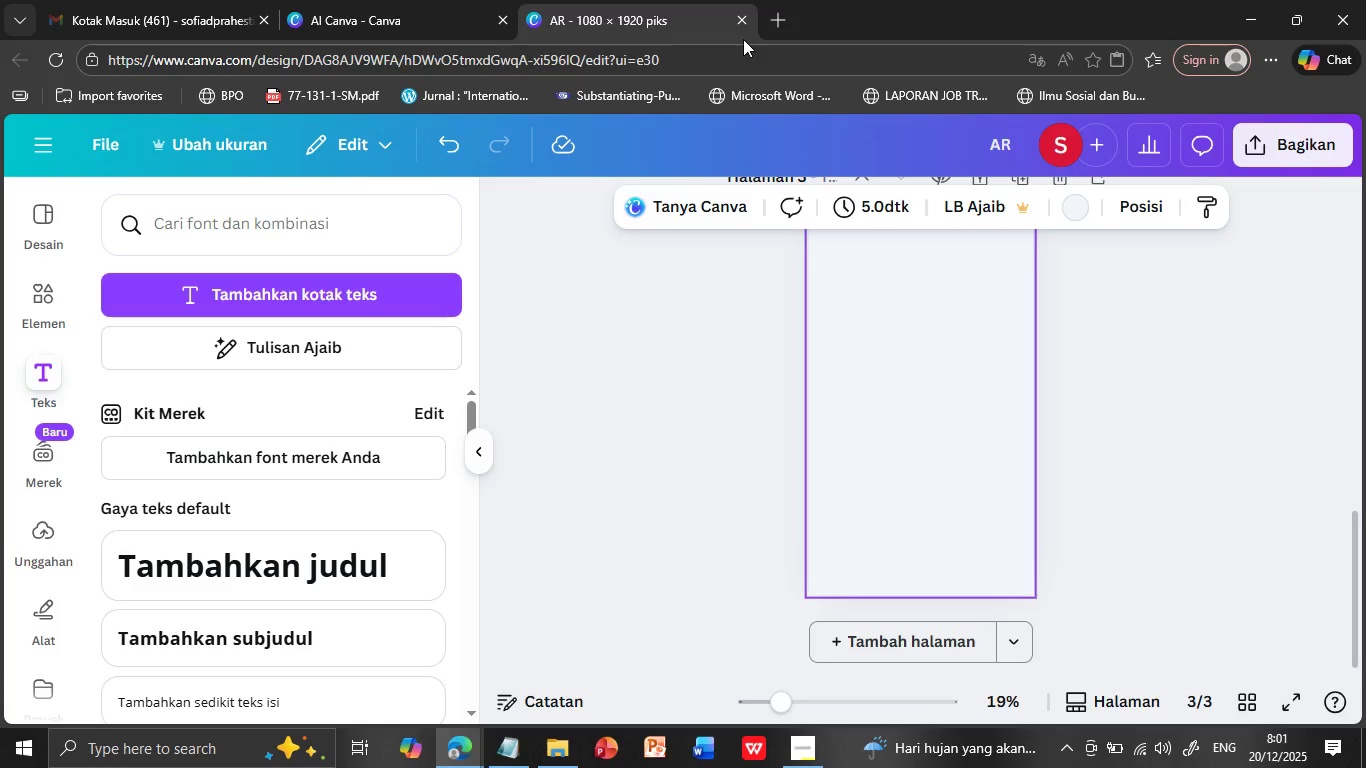 
scroll: coordinate [1073, 467], scroll_direction: up, amount: 3.0
 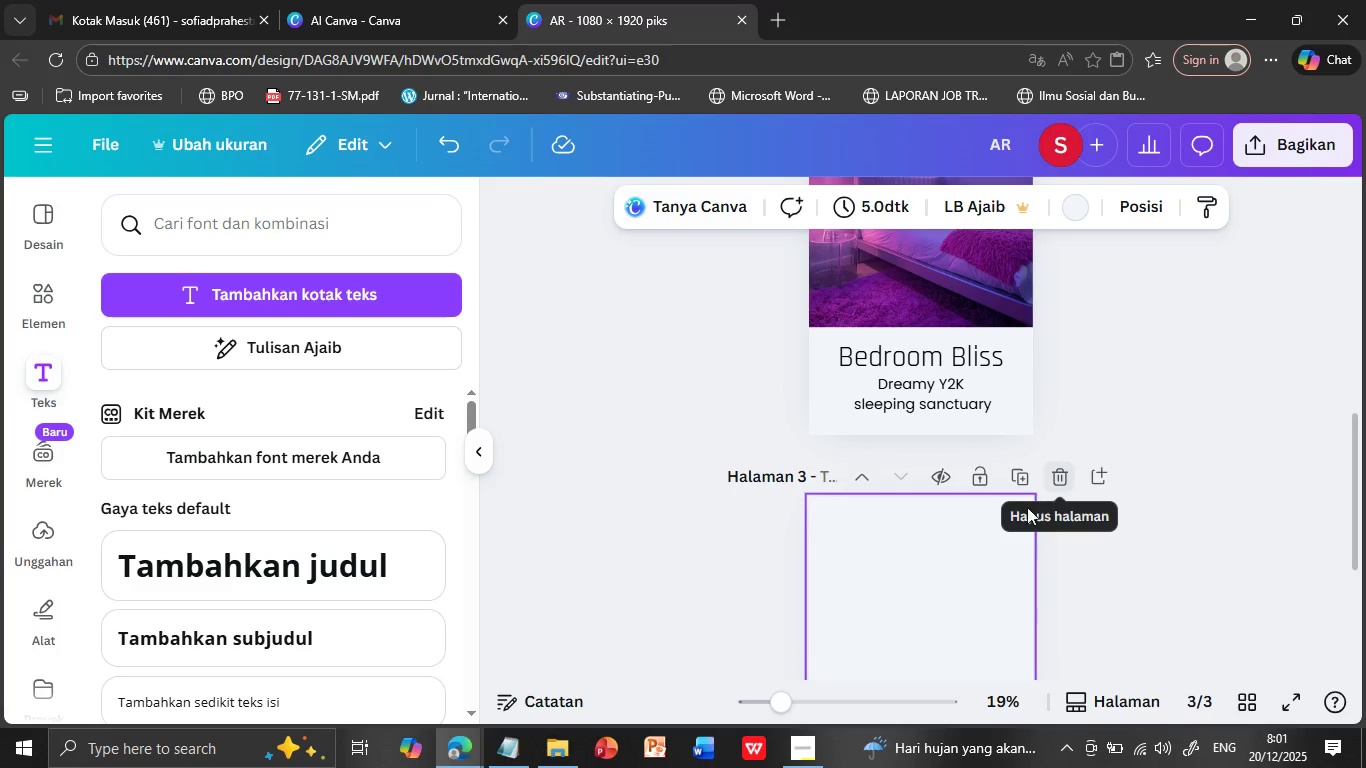 
left_click([1051, 470])
 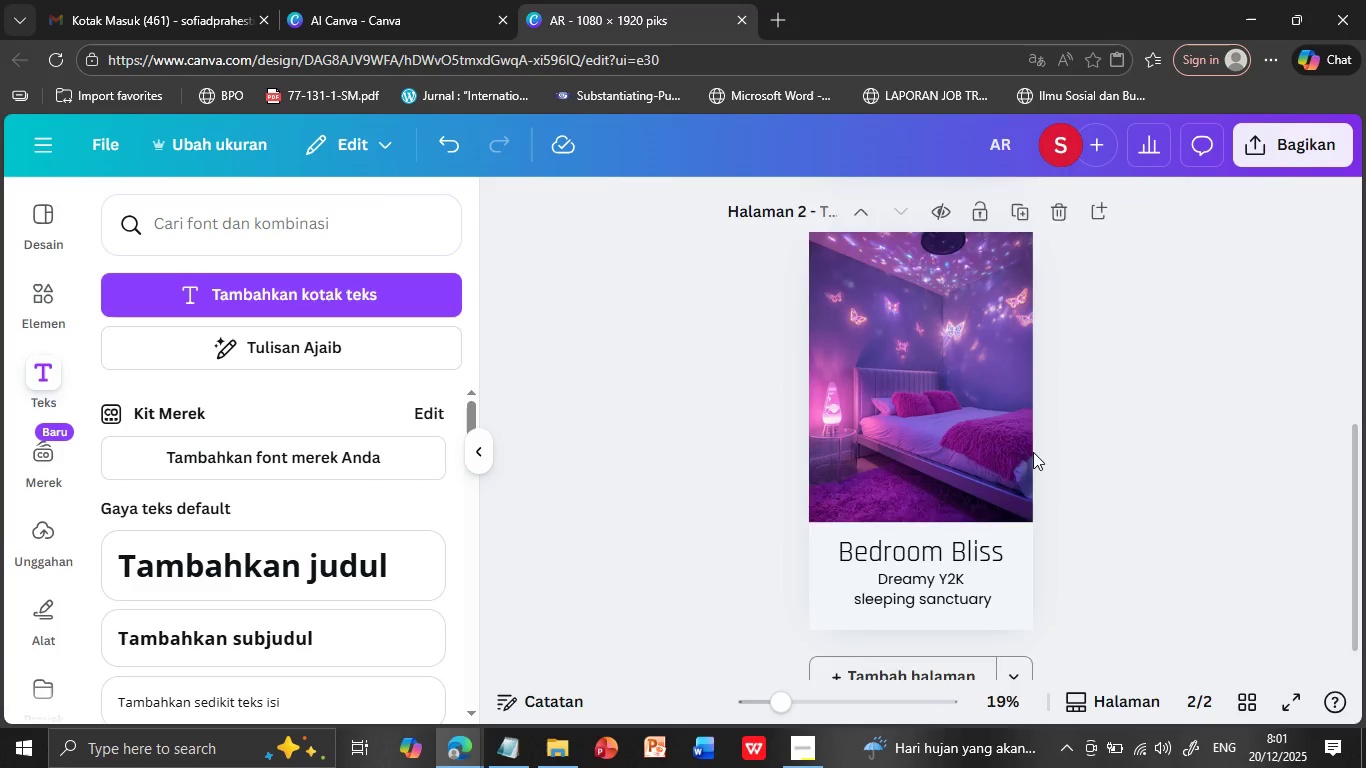 
scroll: coordinate [1033, 452], scroll_direction: up, amount: 2.0
 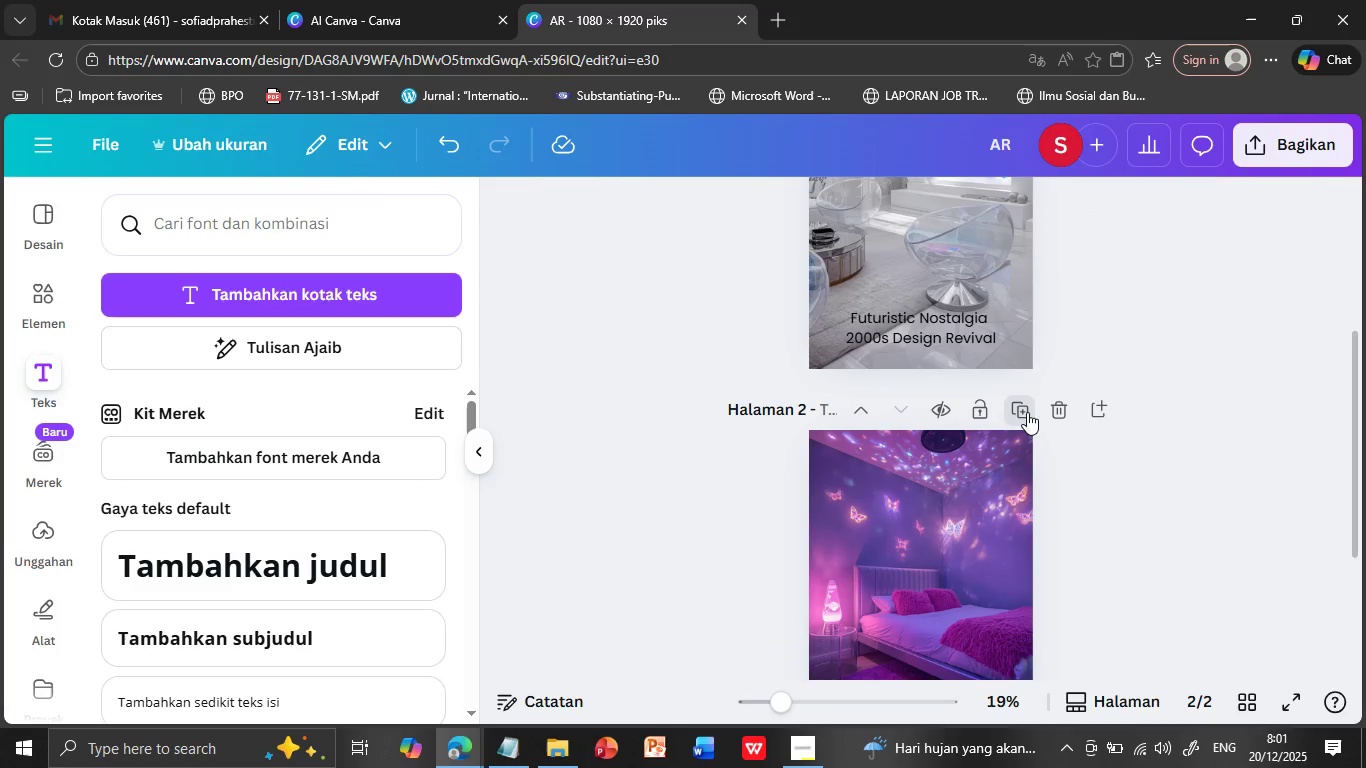 
left_click([1027, 412])
 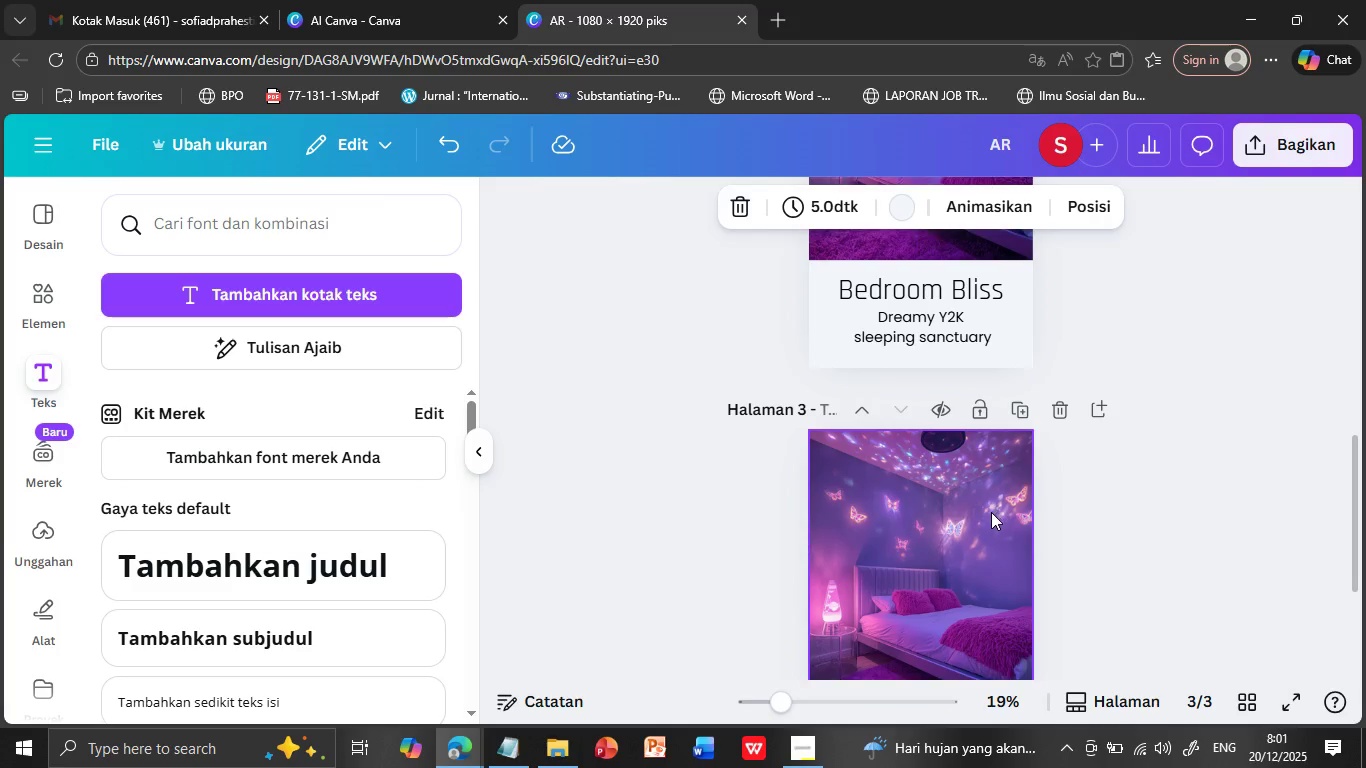 
scroll: coordinate [991, 512], scroll_direction: down, amount: 1.0
 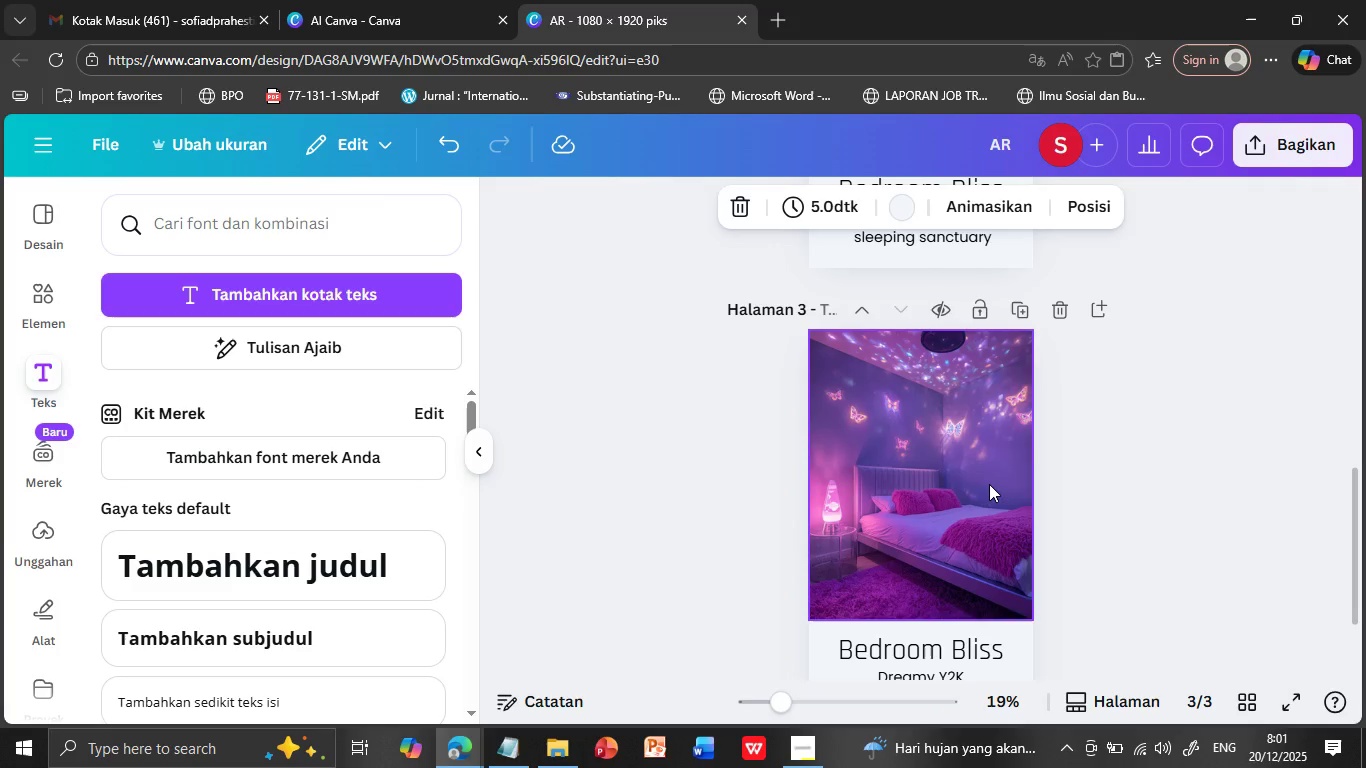 
left_click([989, 484])
 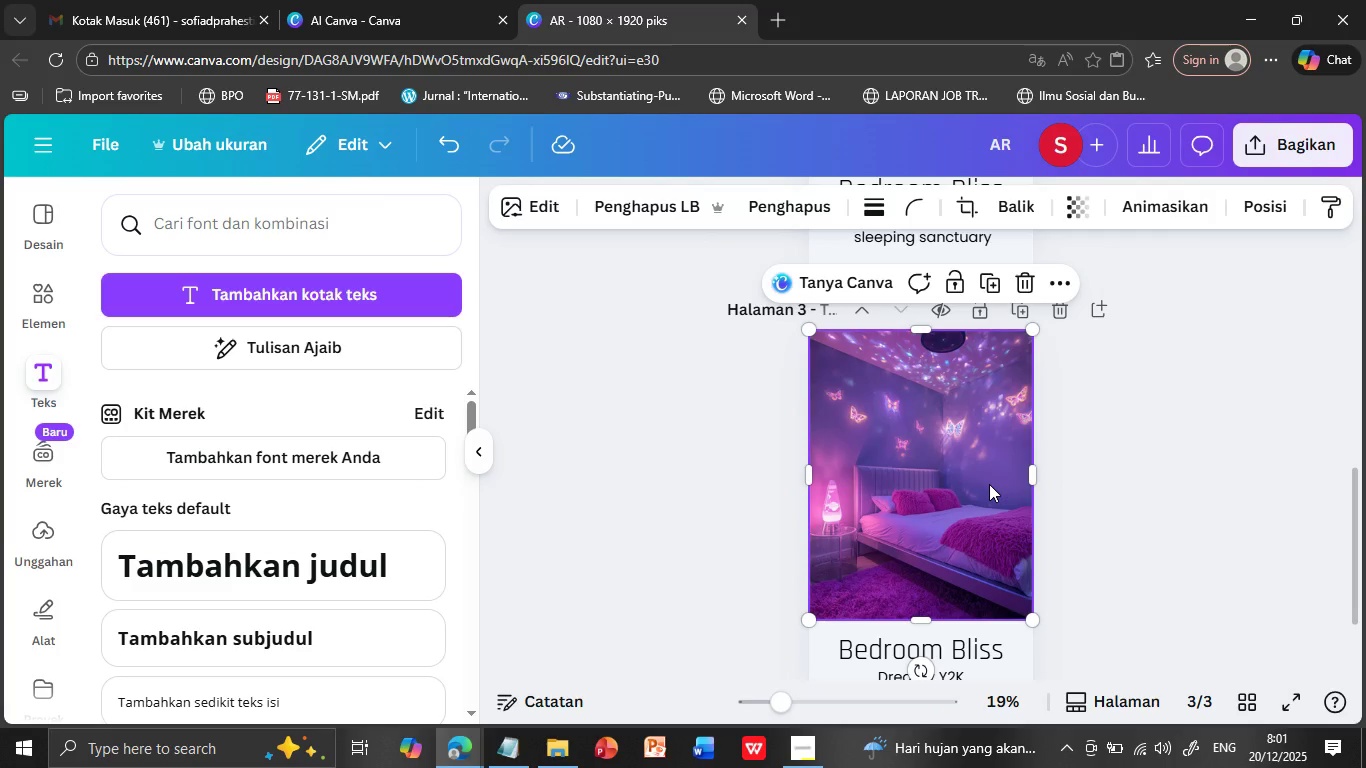 
key(Delete)
 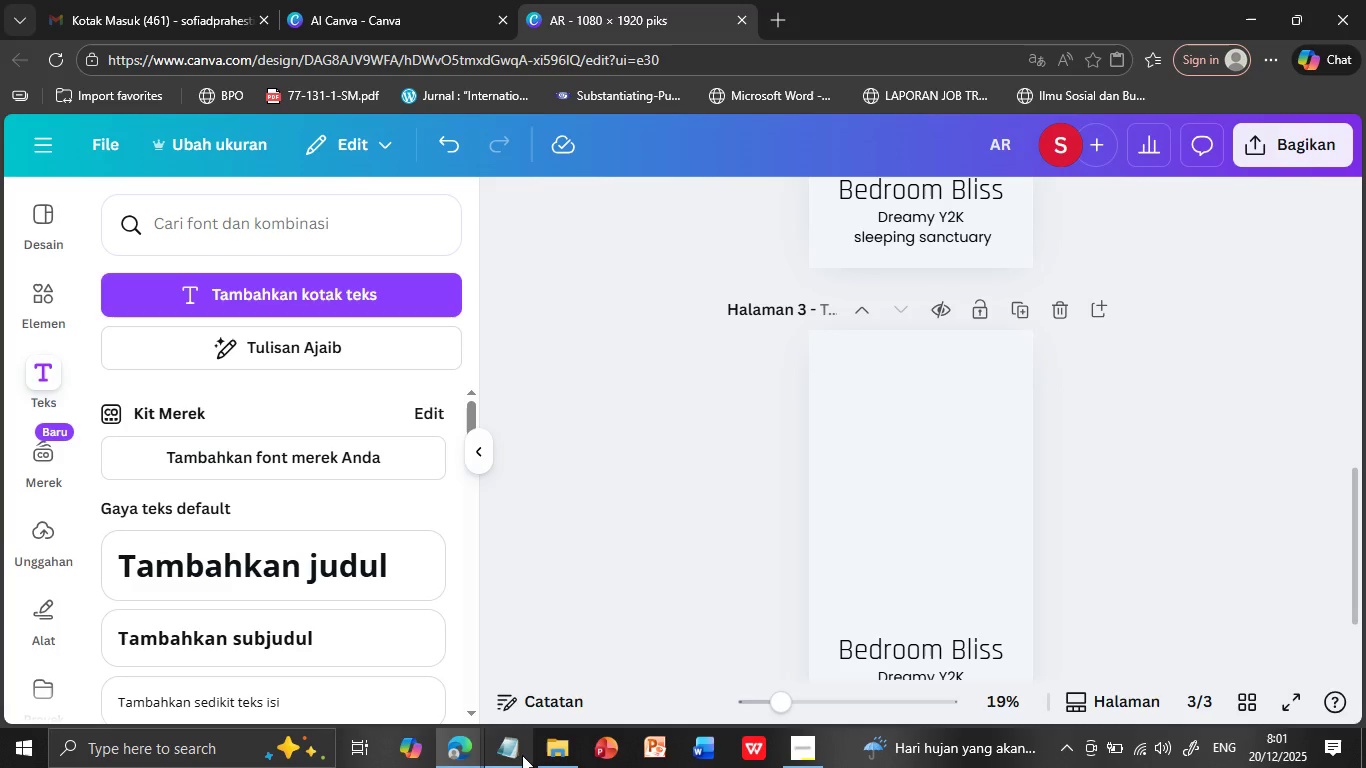 
left_click([522, 755])
 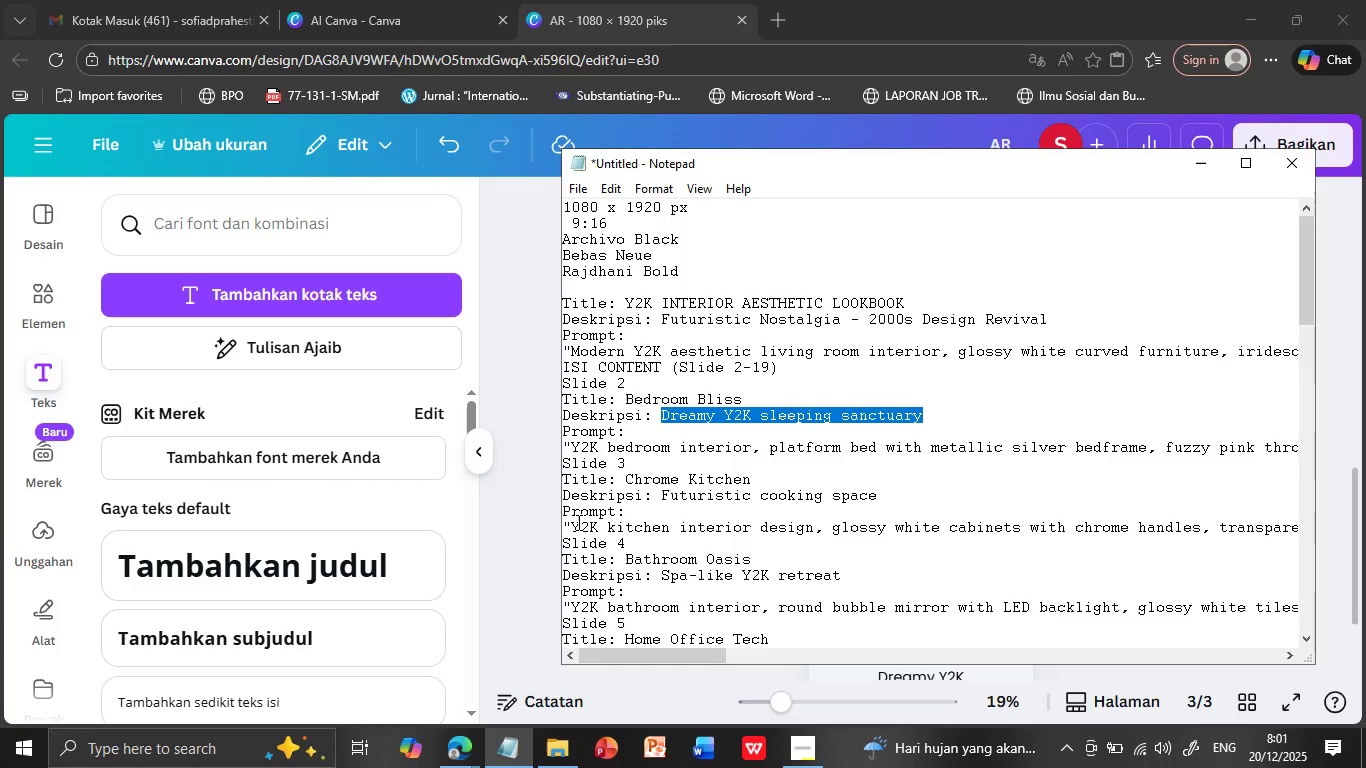 
left_click([573, 524])
 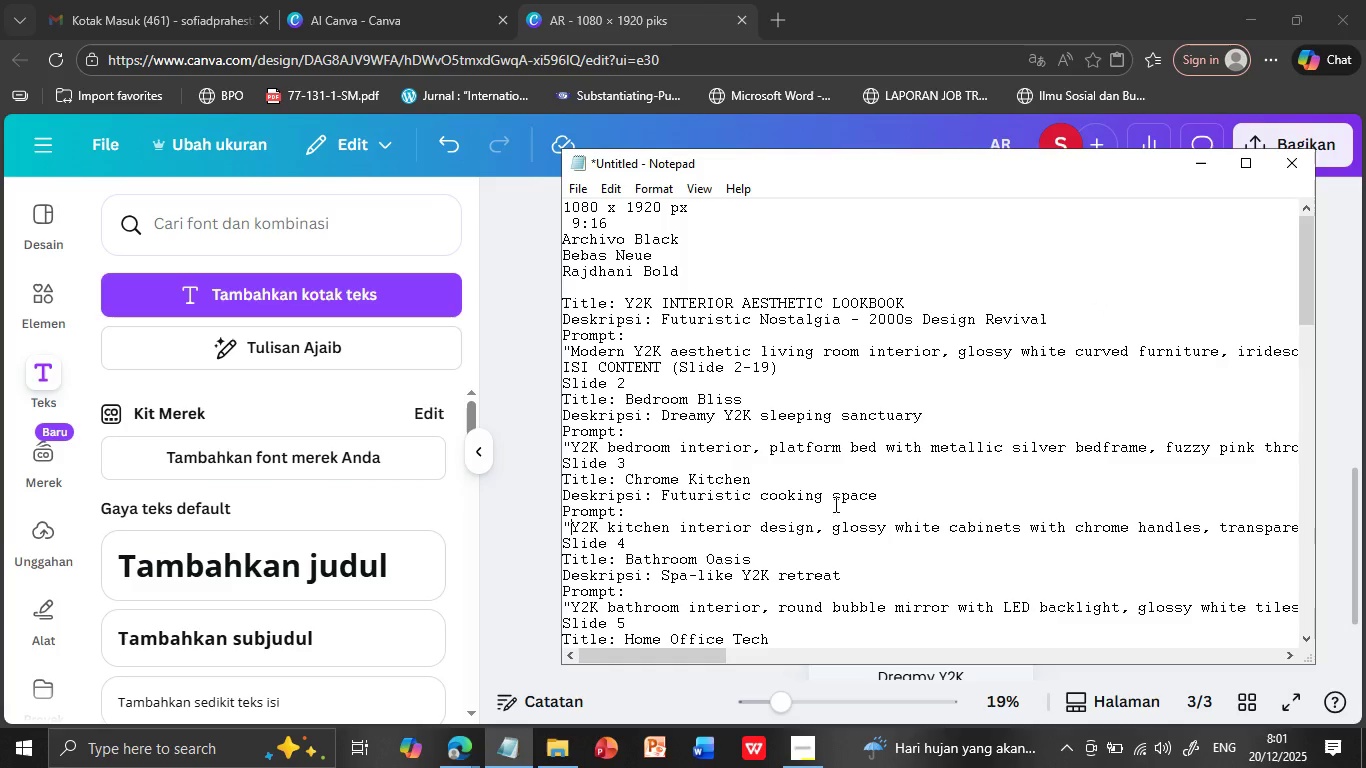 
key(Shift+ArrowDown)
 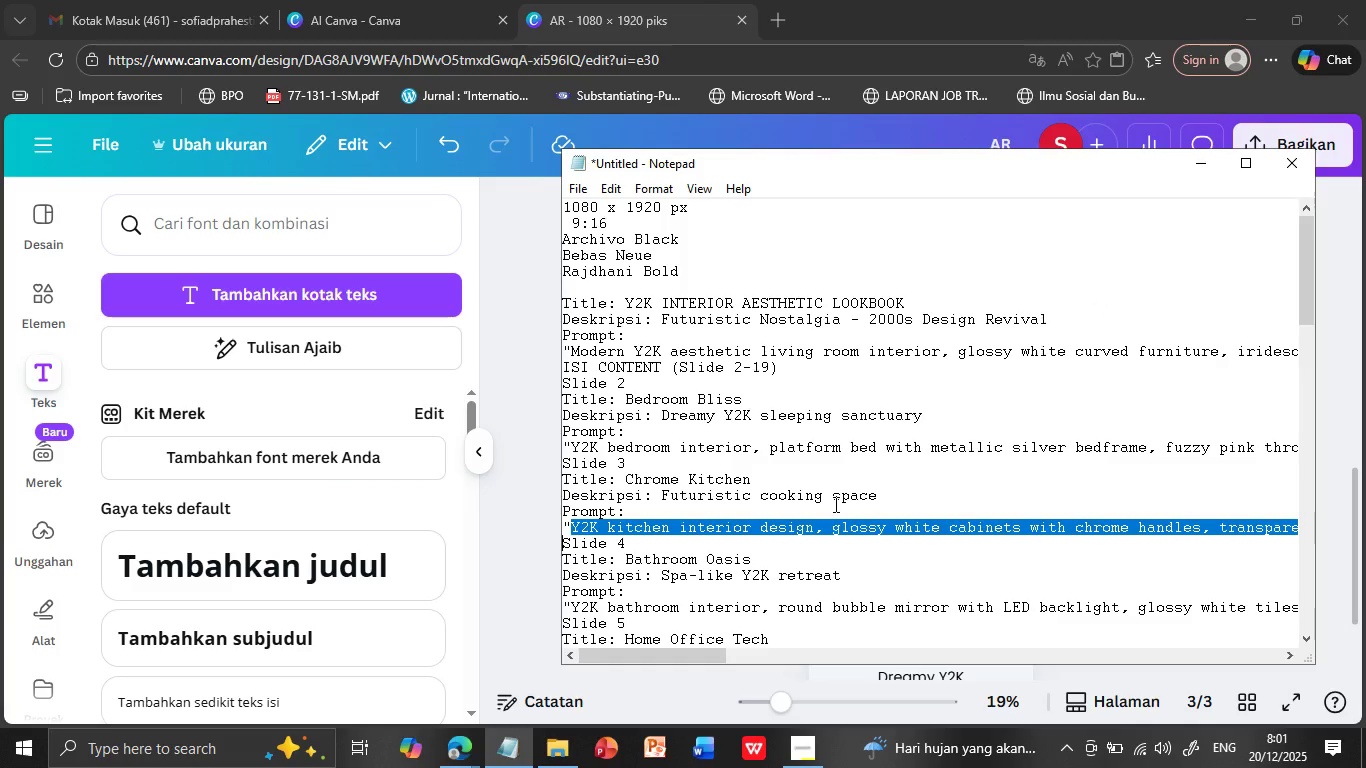 
key(Shift+ArrowLeft)
 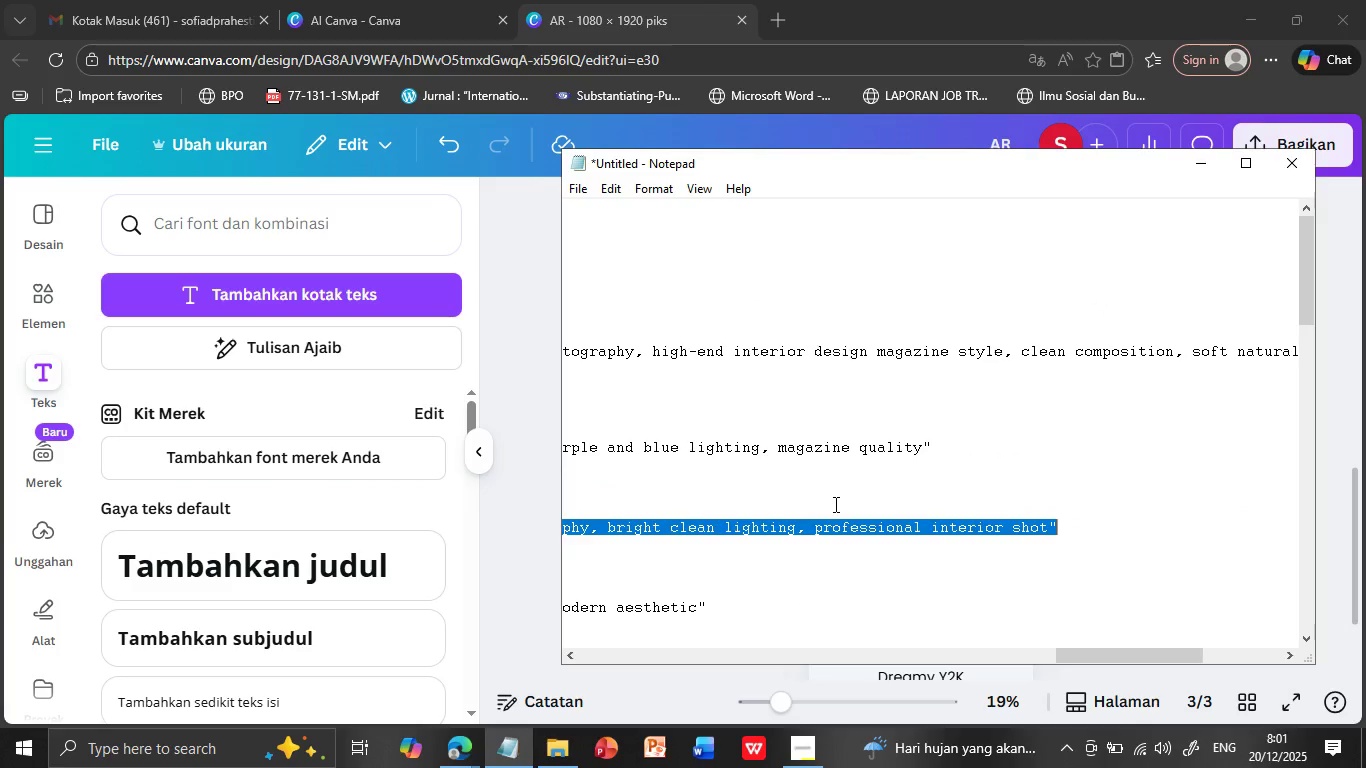 
key(Shift+ArrowLeft)
 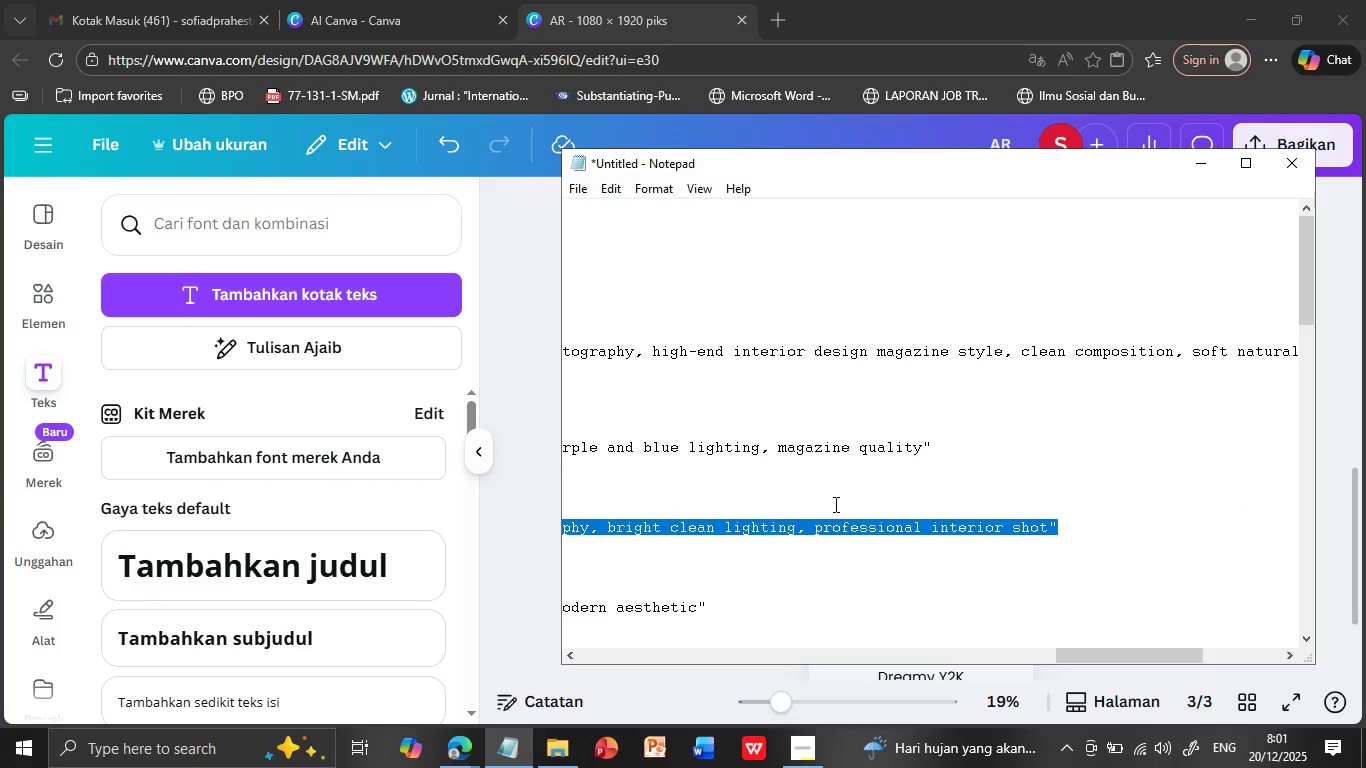 
key(Control+C)
 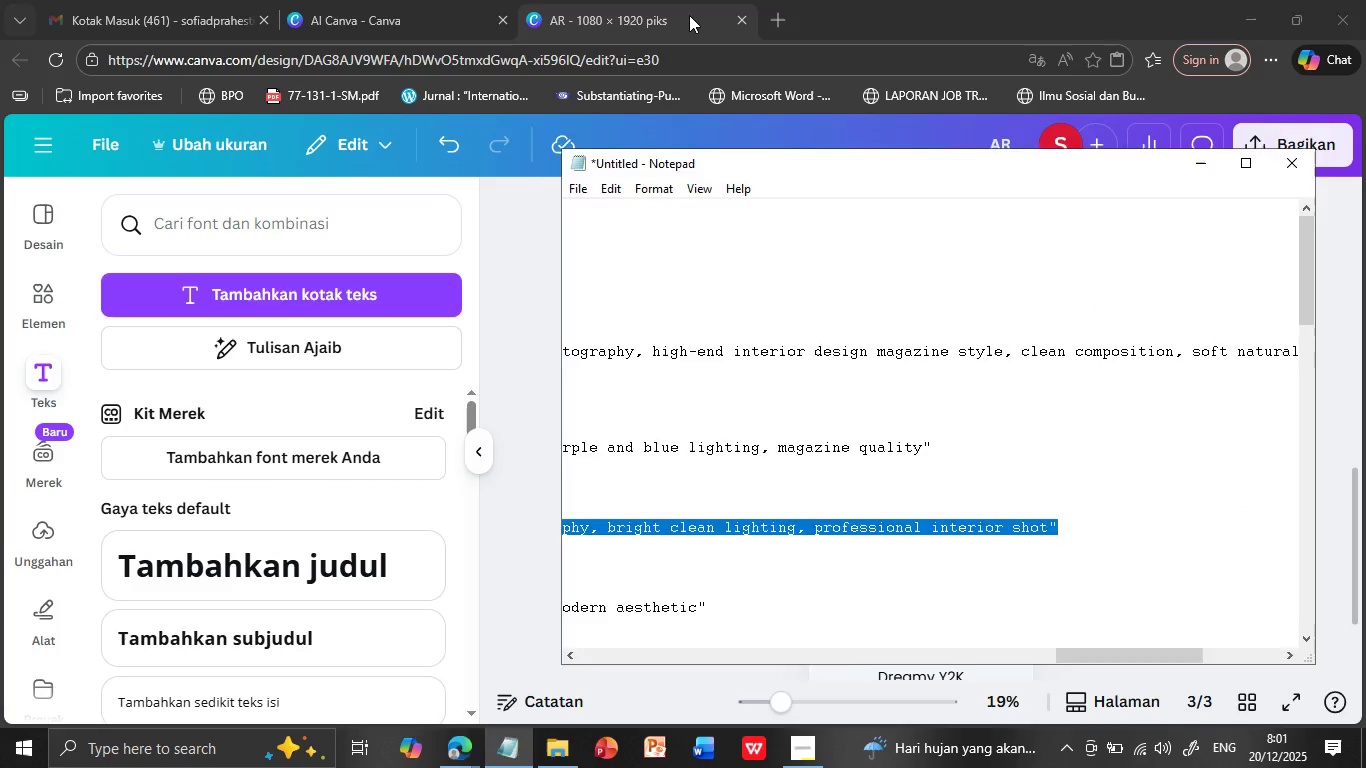 
left_click([689, 15])
 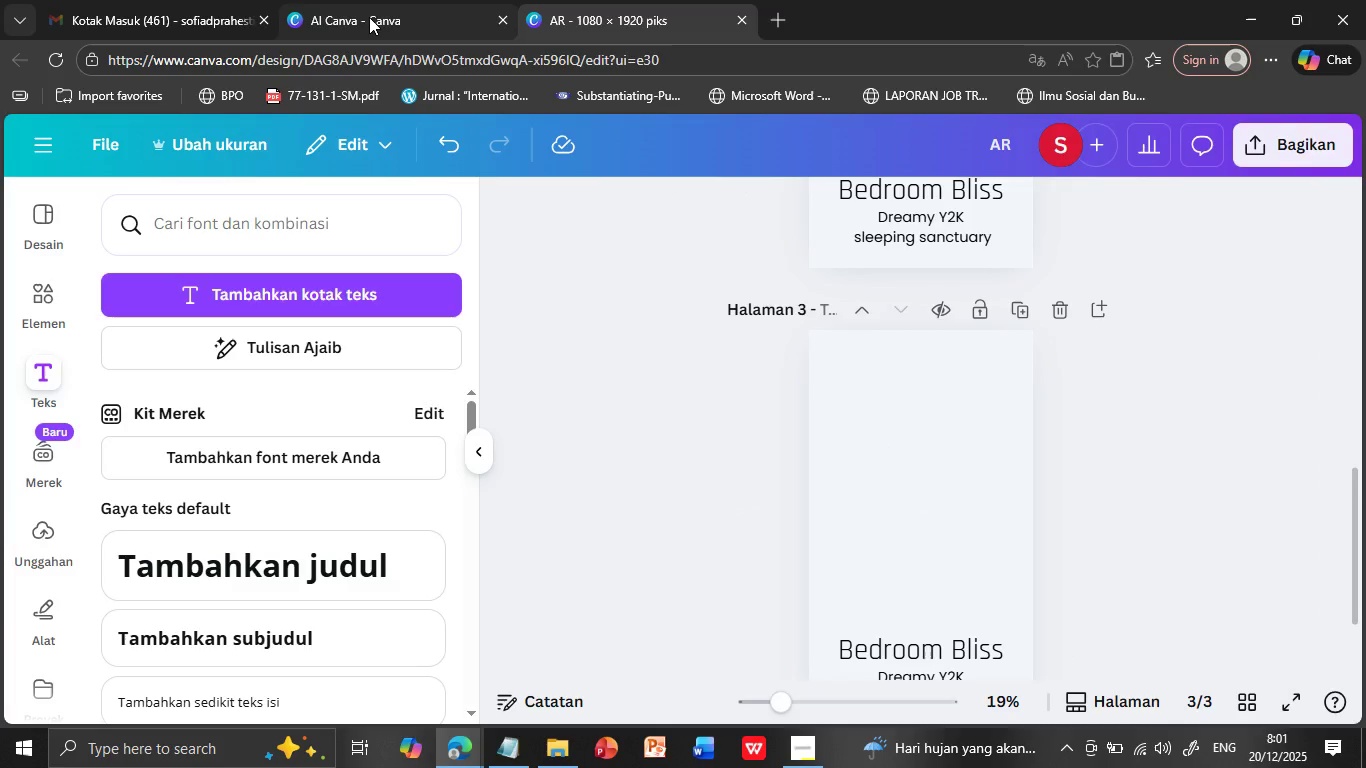 
left_click([369, 17])
 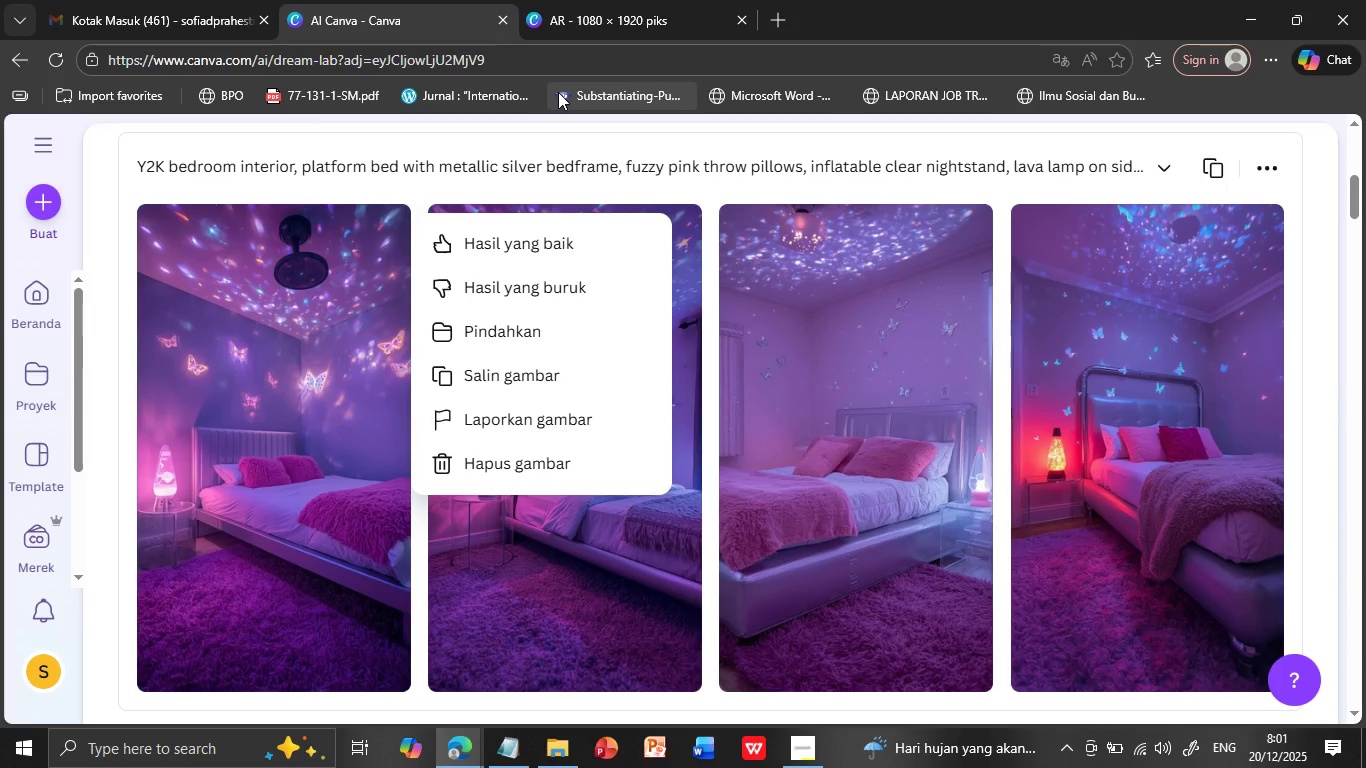 
left_click([701, 361])
 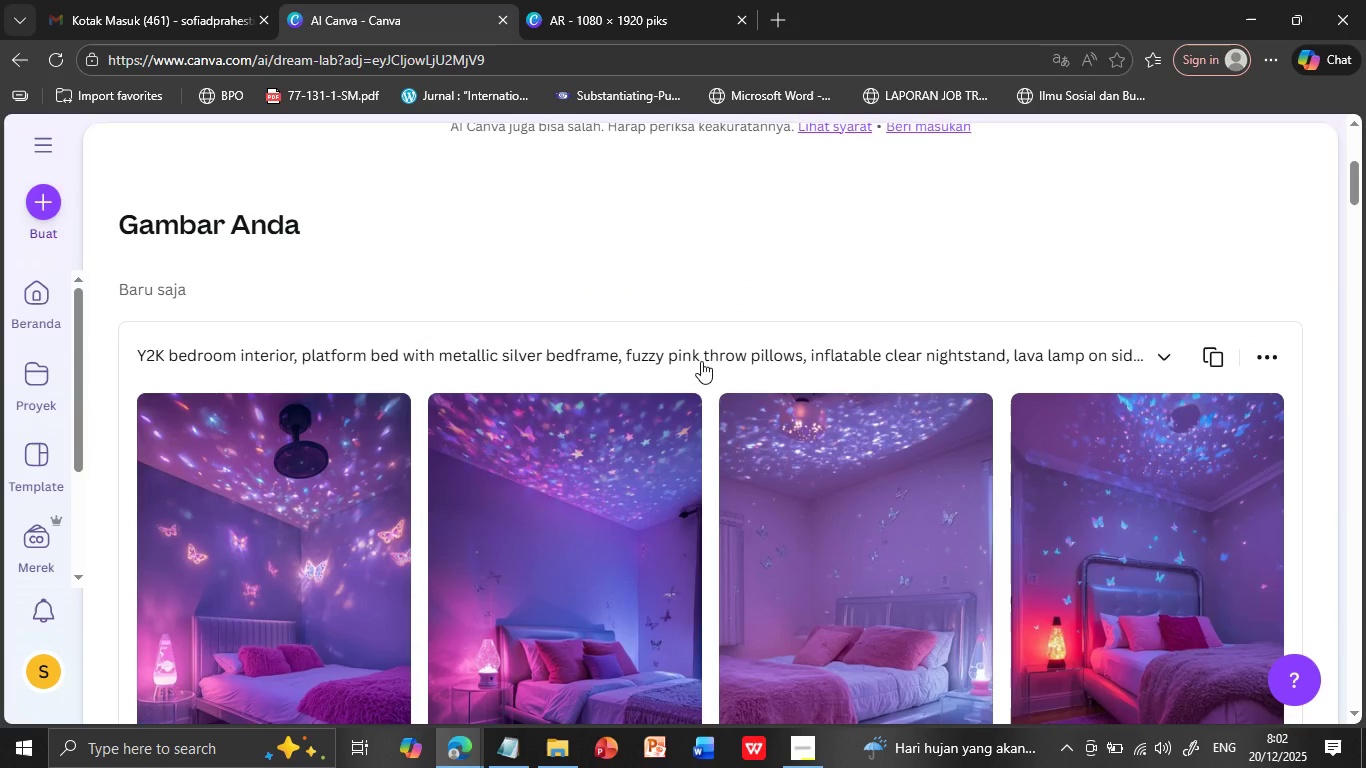 
scroll: coordinate [769, 317], scroll_direction: up, amount: 9.0
 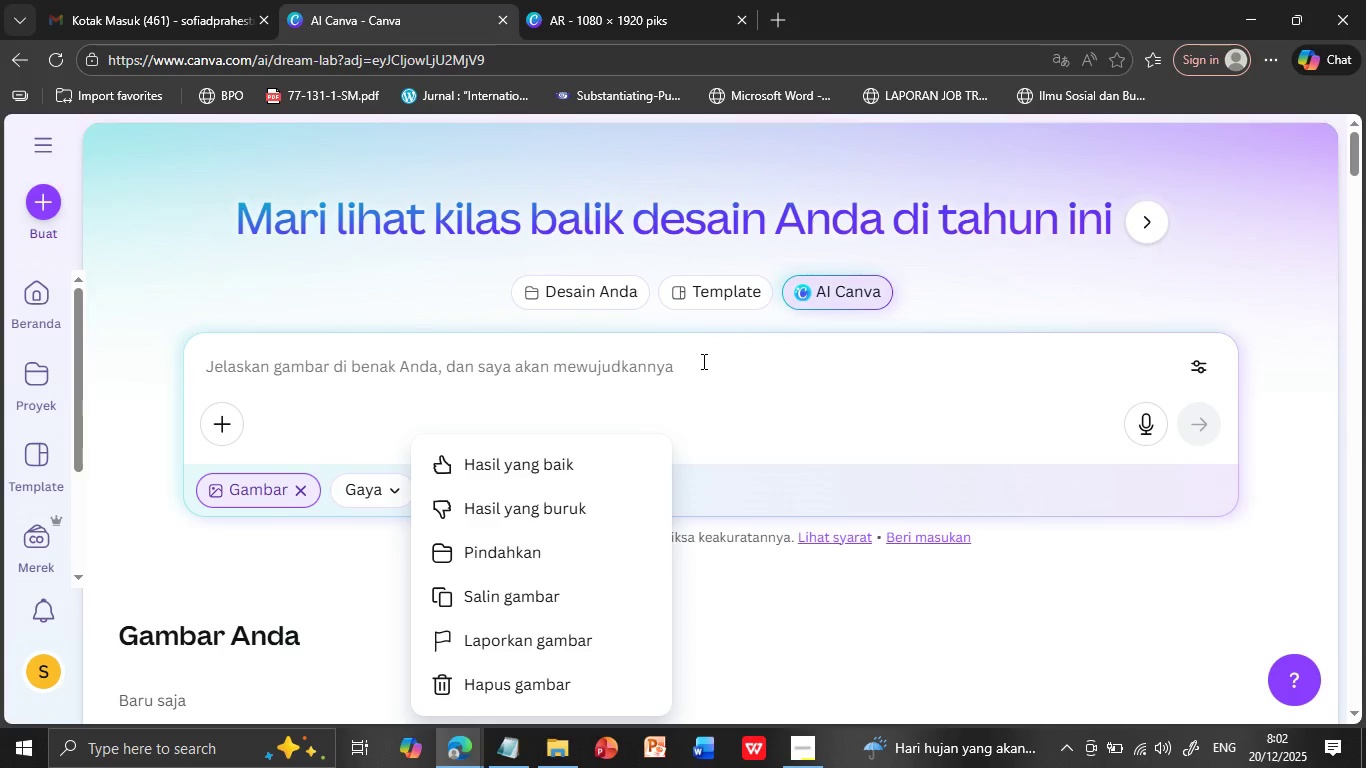 
key(Control+V)
 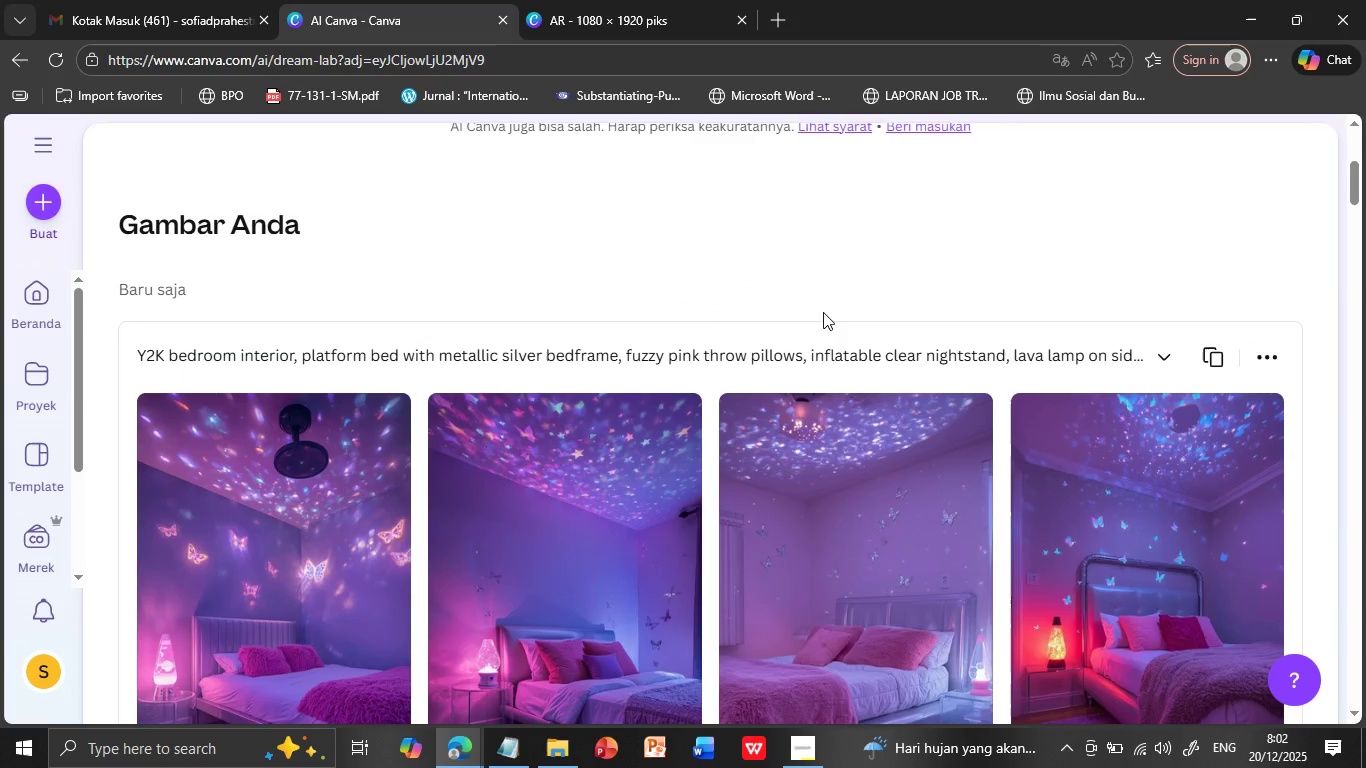 
scroll: coordinate [824, 311], scroll_direction: up, amount: 5.0
 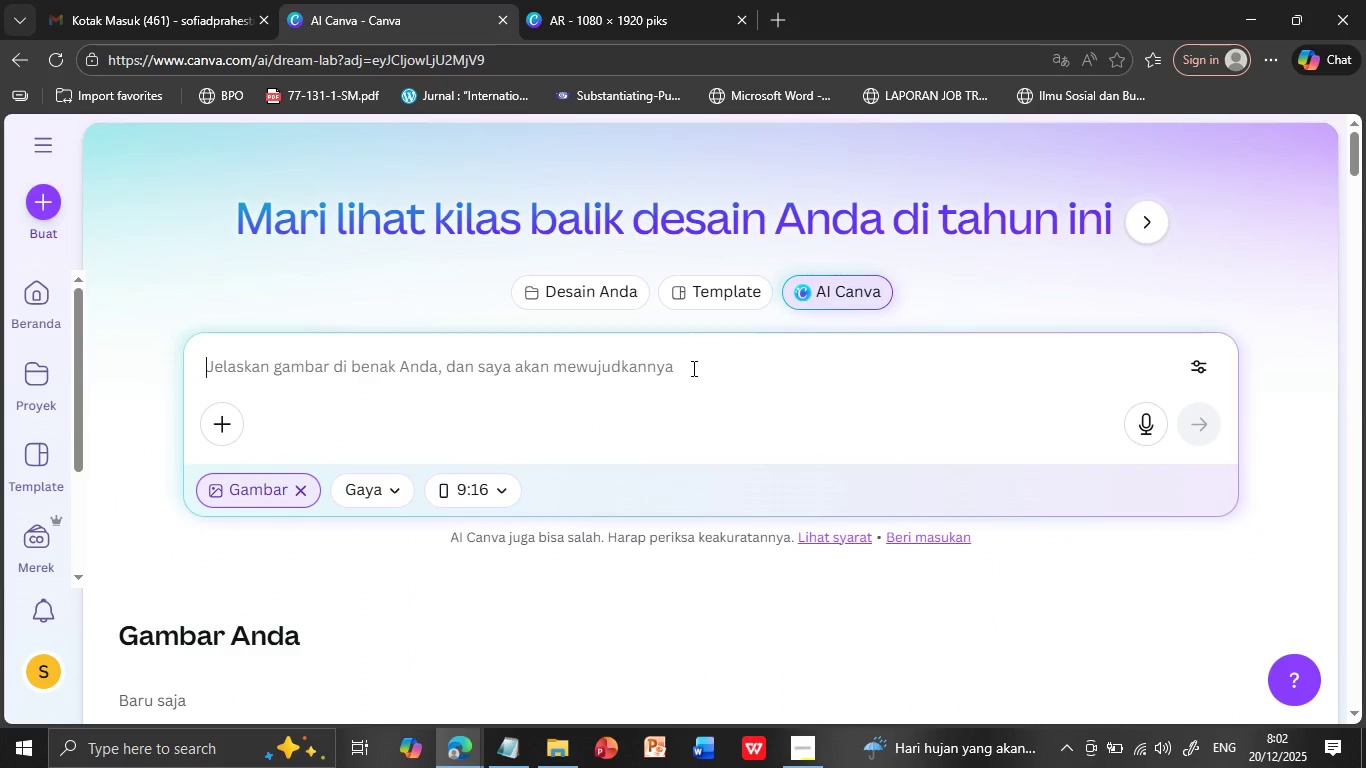 
left_click([692, 368])
 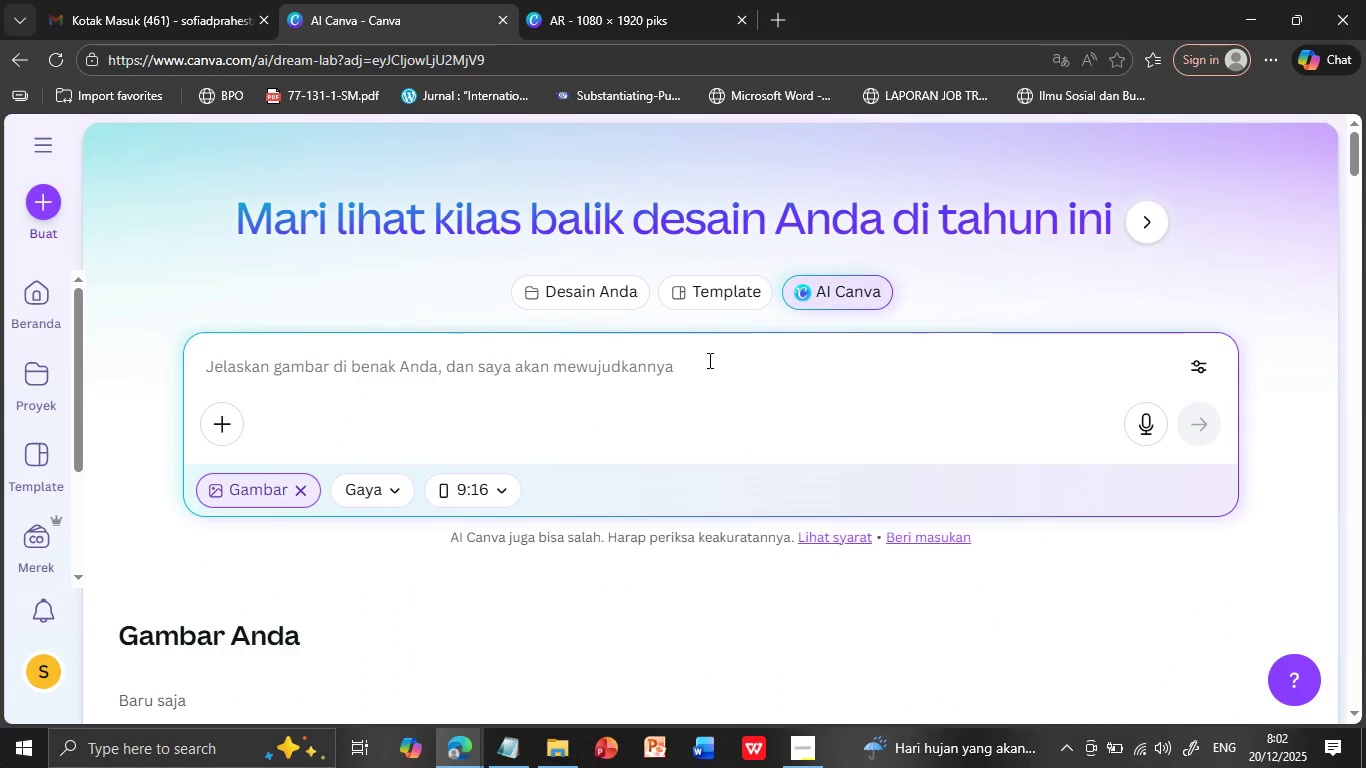 
key(Control+V)
 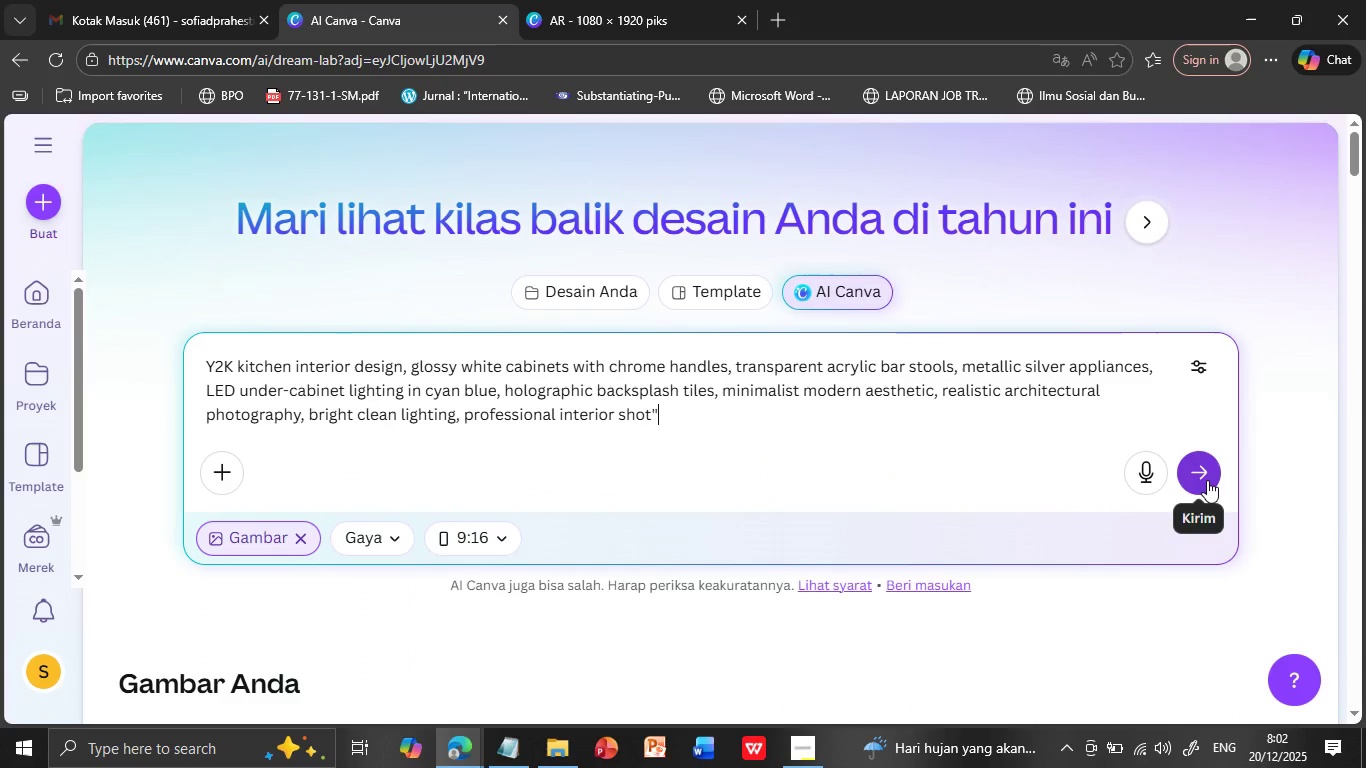 
left_click([1207, 480])
 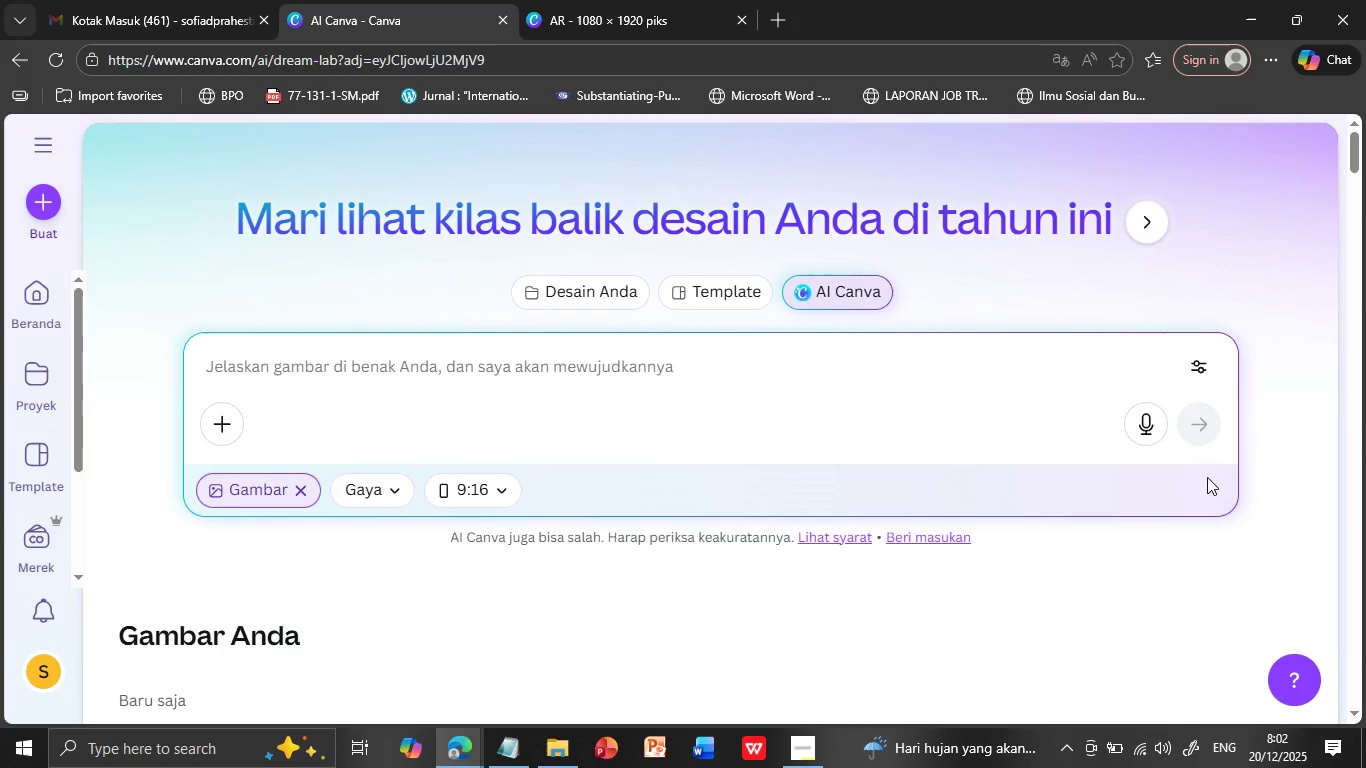 
wait(12.89)
 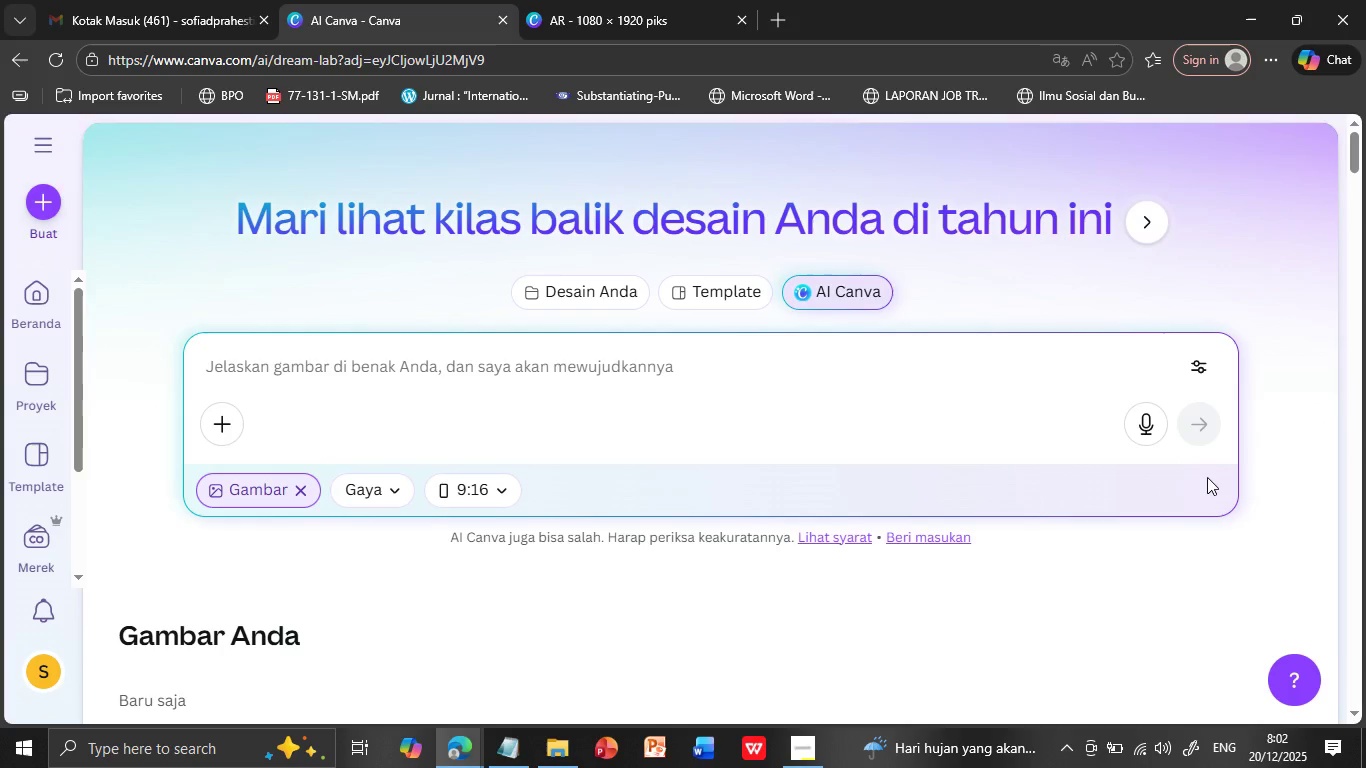 
scroll: coordinate [1182, 471], scroll_direction: down, amount: 7.0
 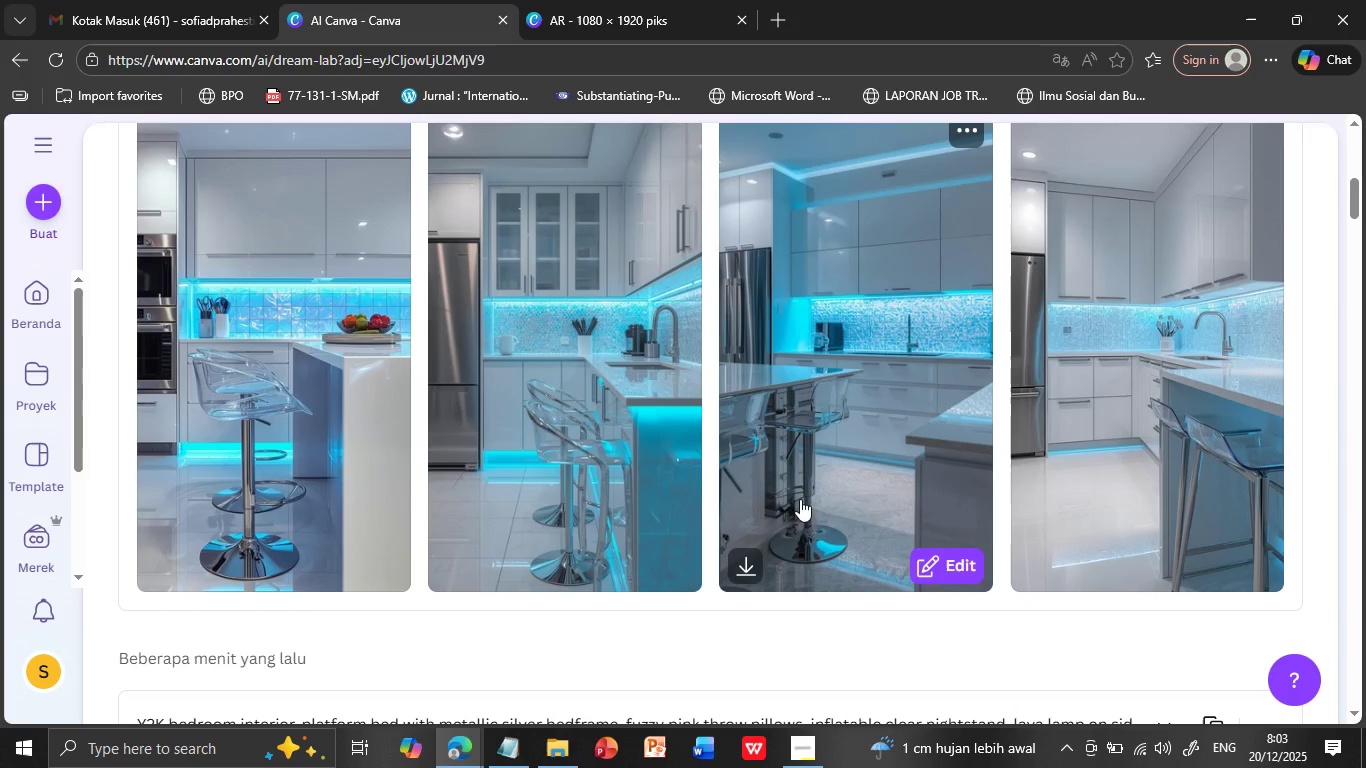 
wait(50.36)
 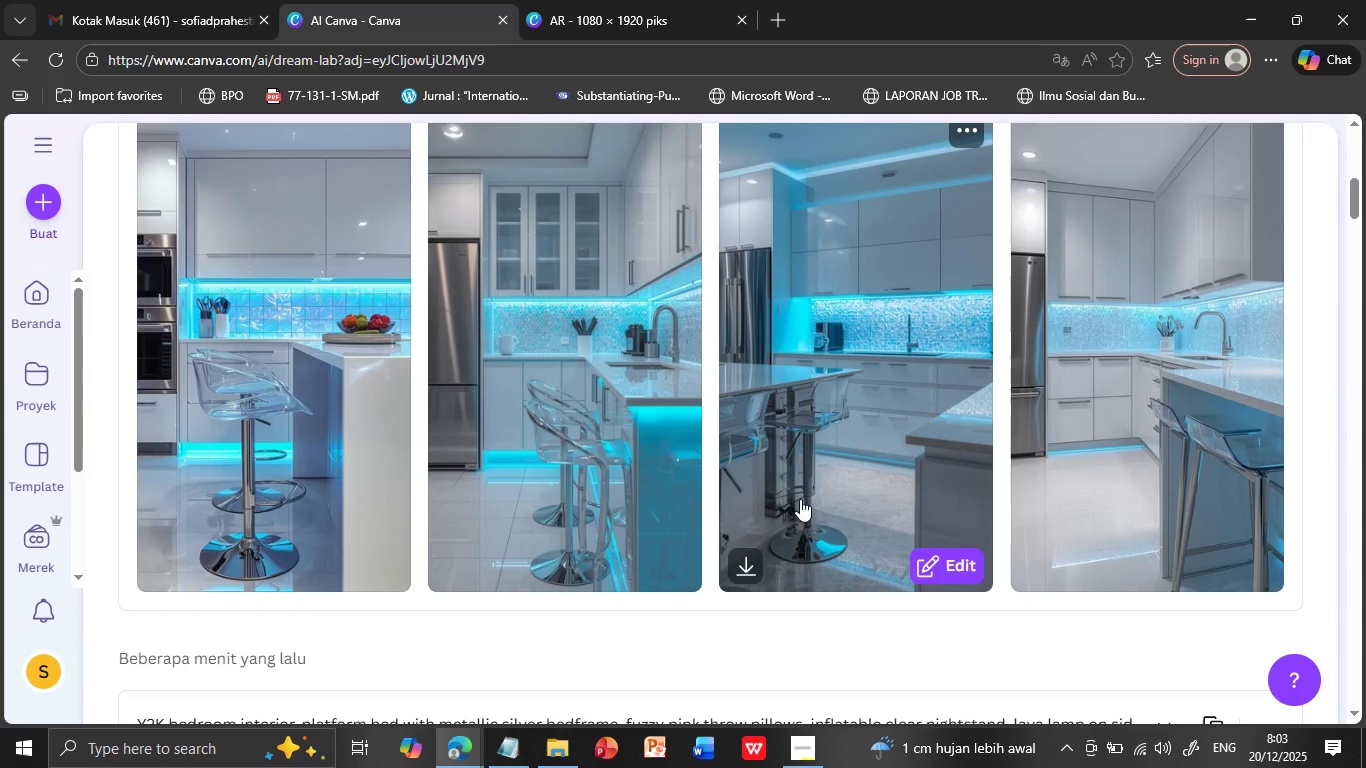 
scroll: coordinate [1252, 338], scroll_direction: up, amount: 1.0
 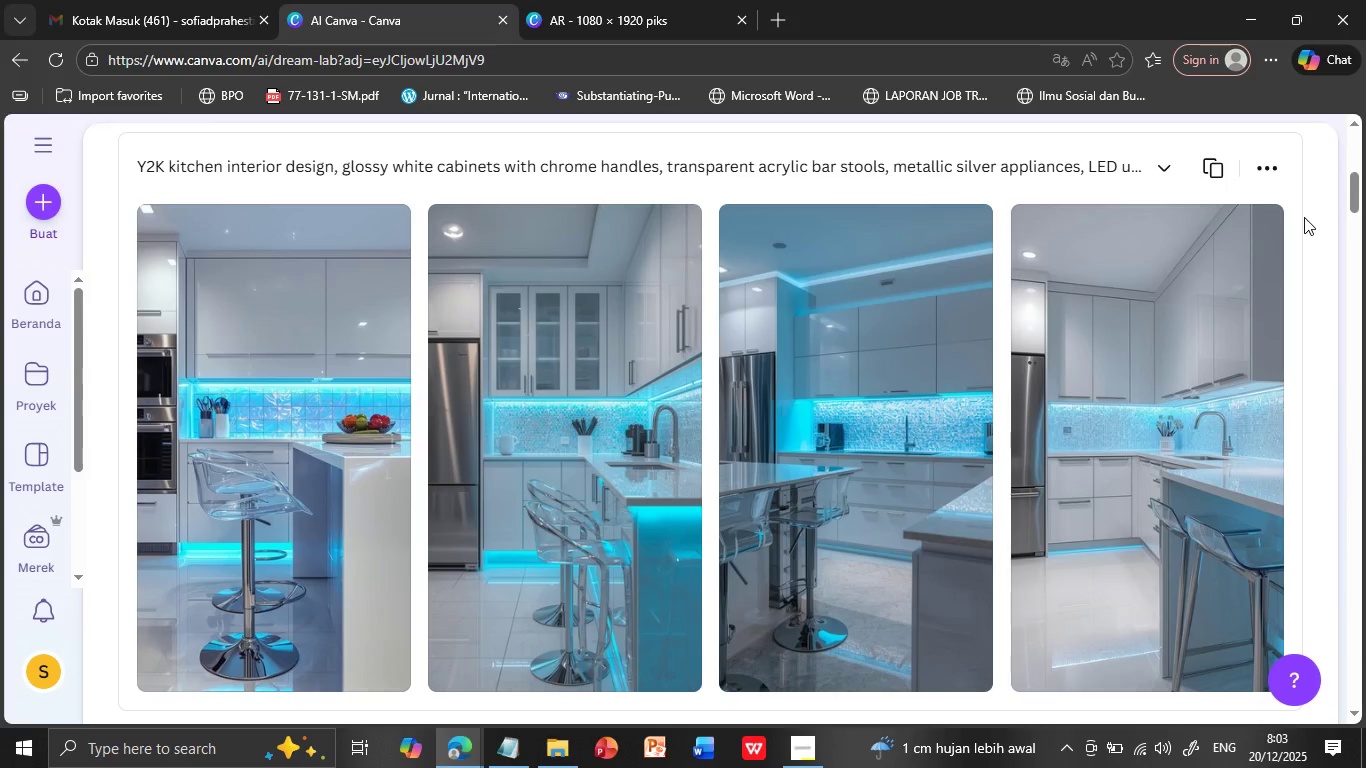 
wait(26.33)
 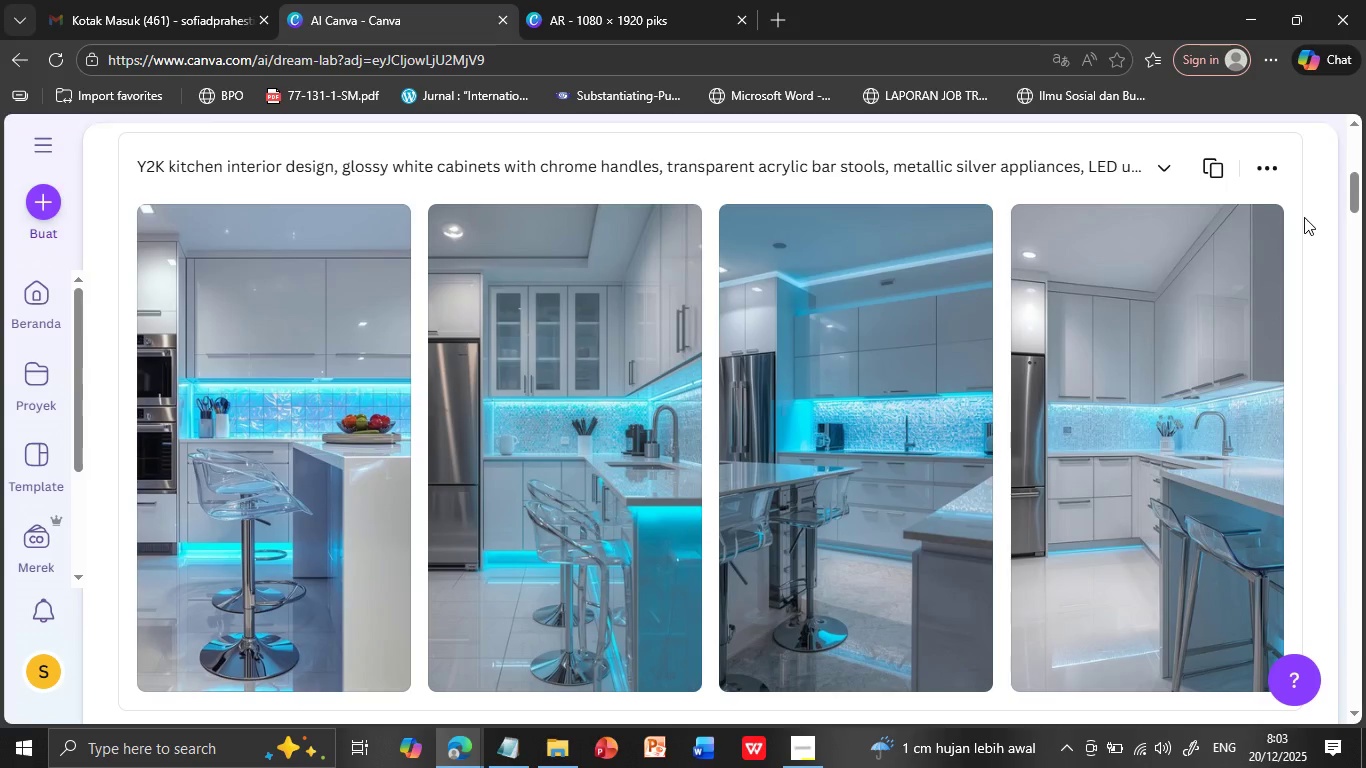 
left_click([968, 233])
 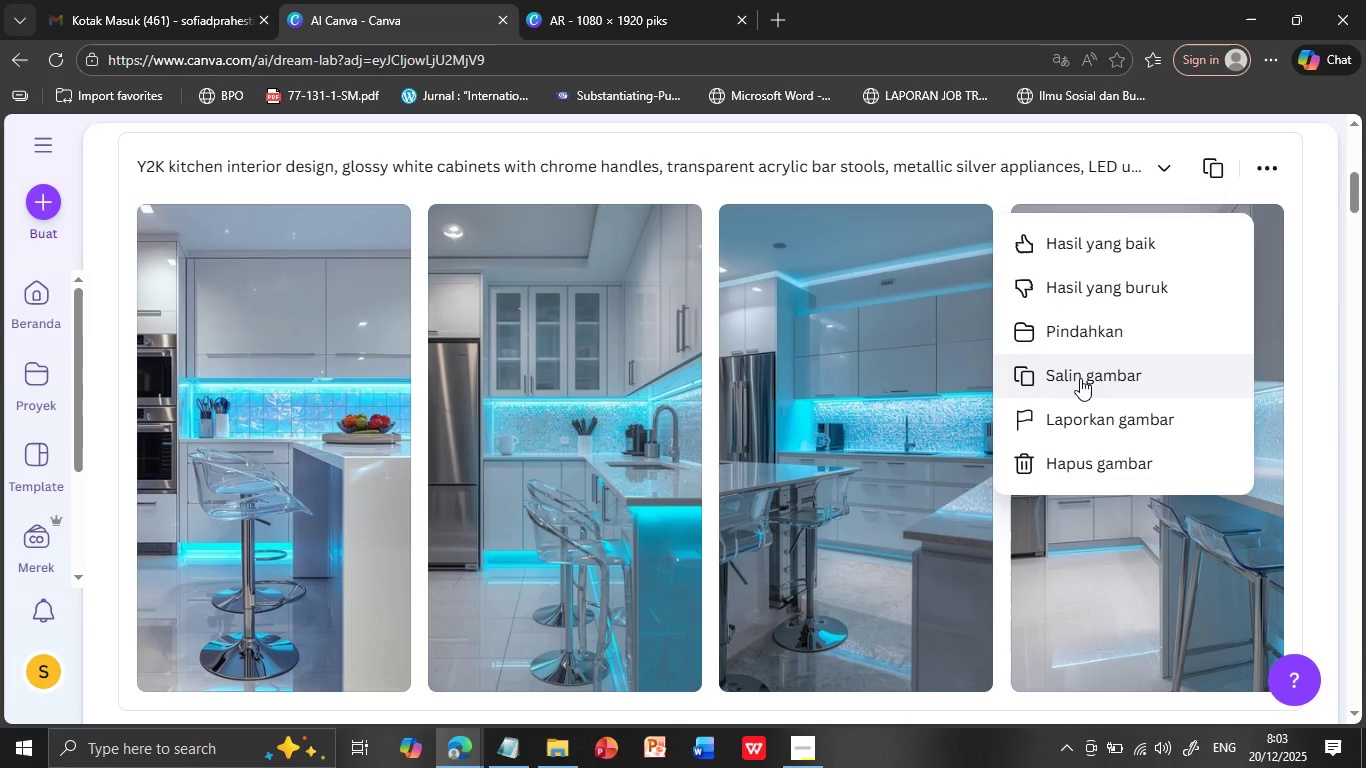 
left_click([1080, 378])
 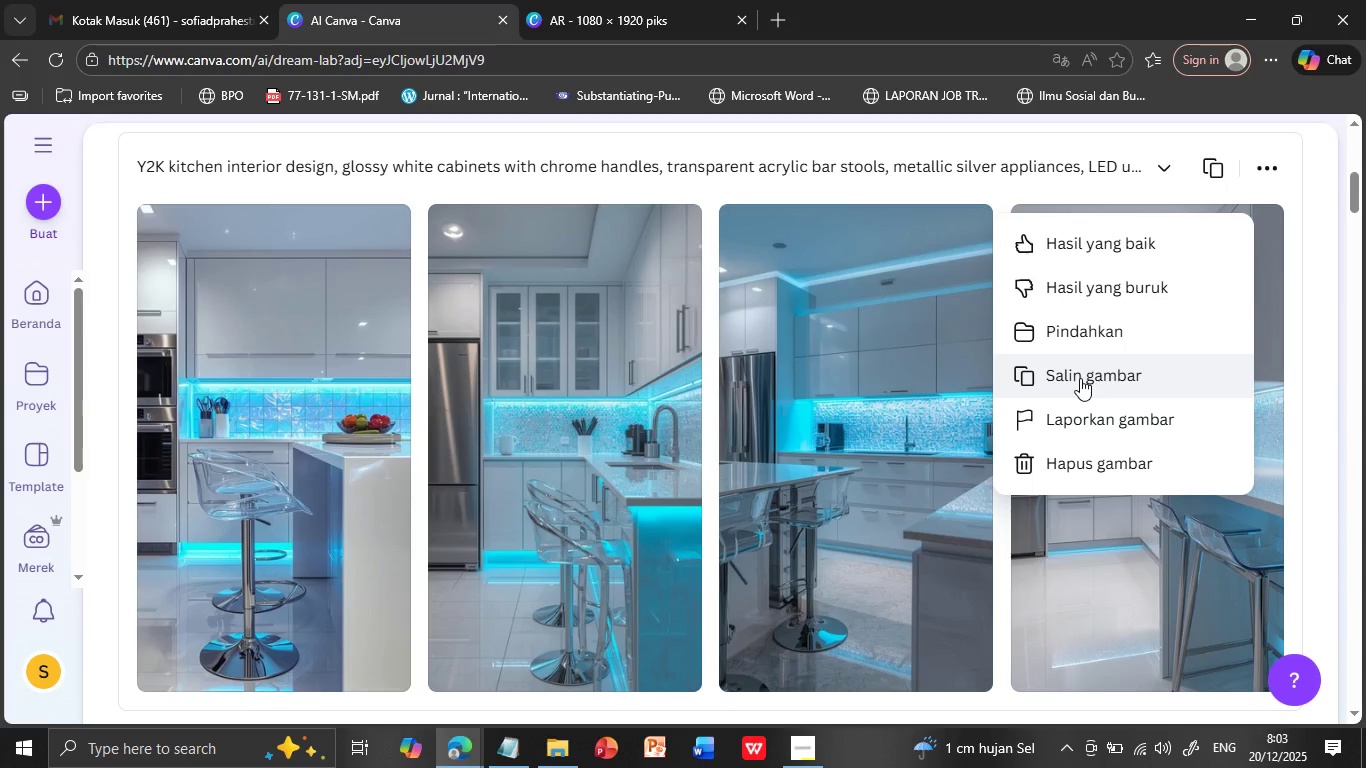 
wait(5.28)
 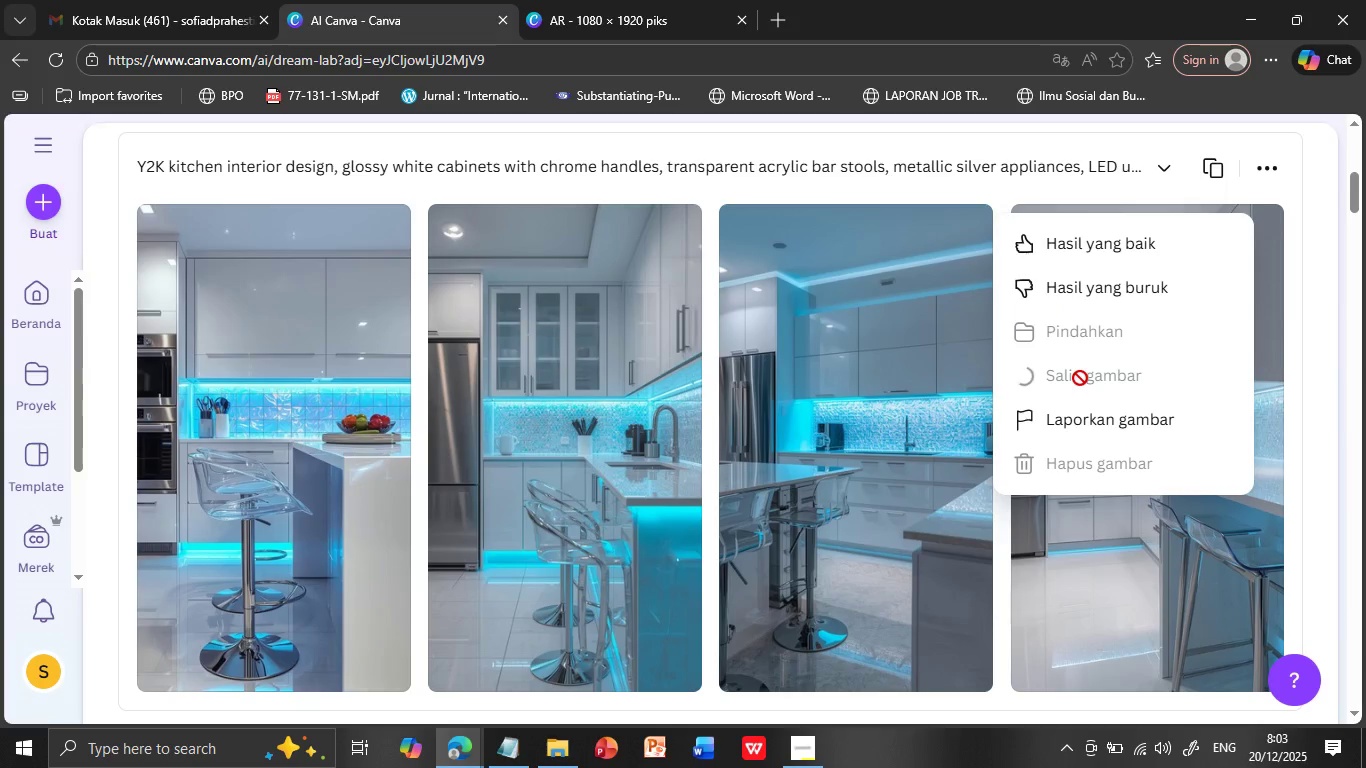 
left_click([635, 10])
 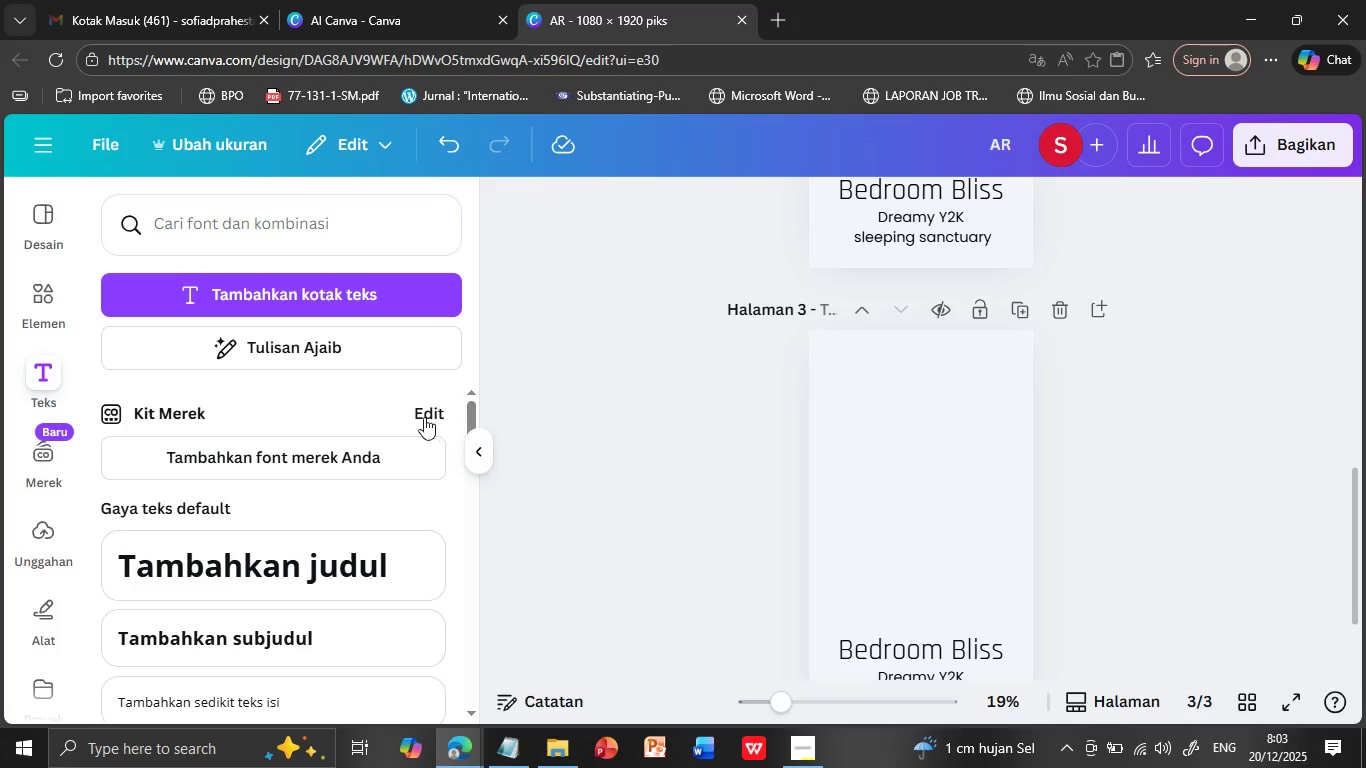 
left_click([907, 463])
 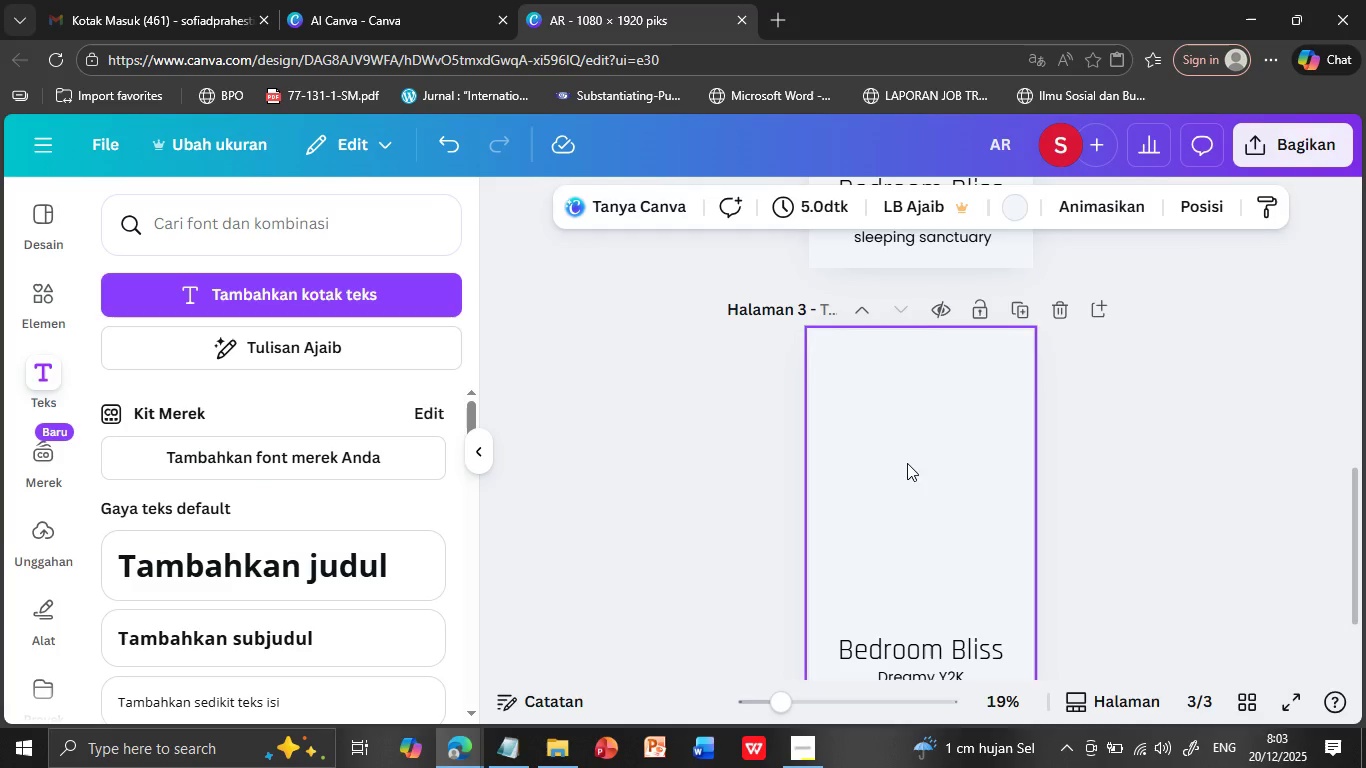 
right_click([907, 463])
 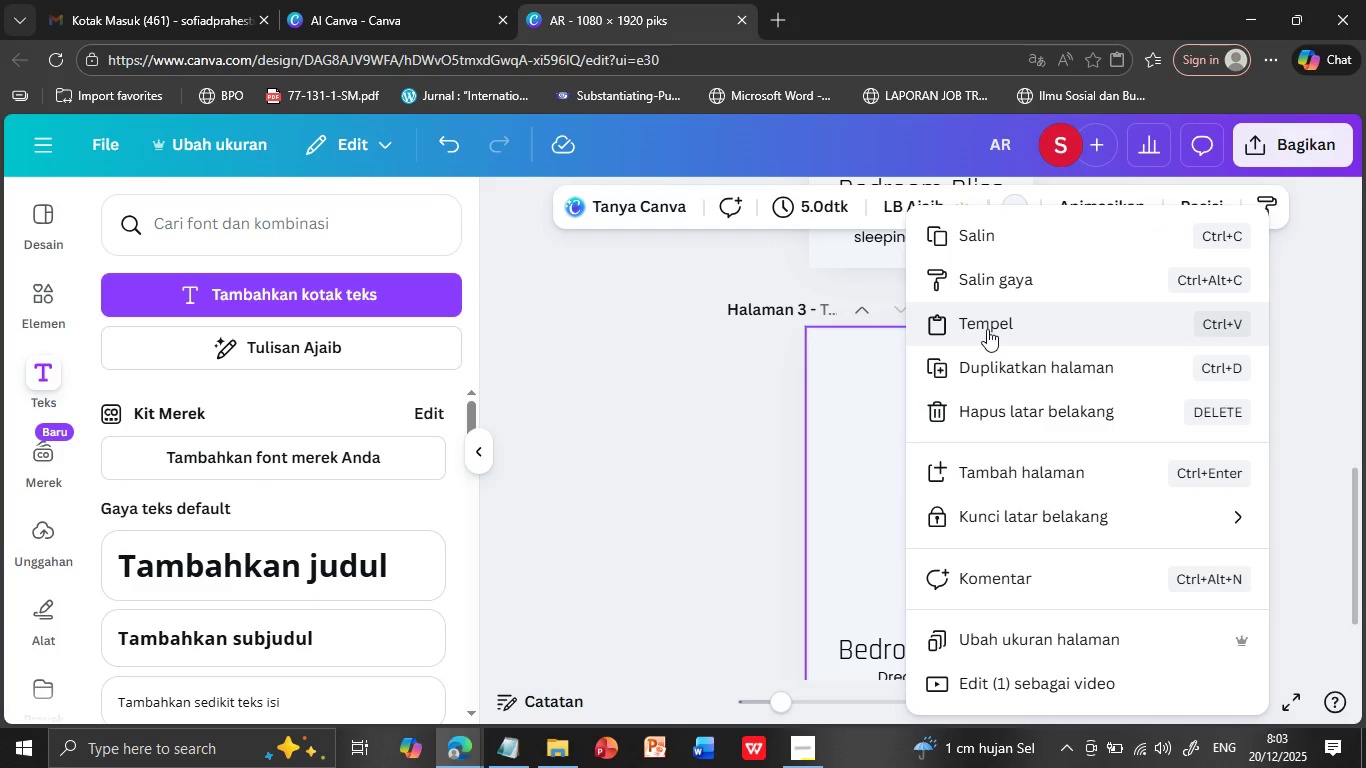 
left_click([987, 329])
 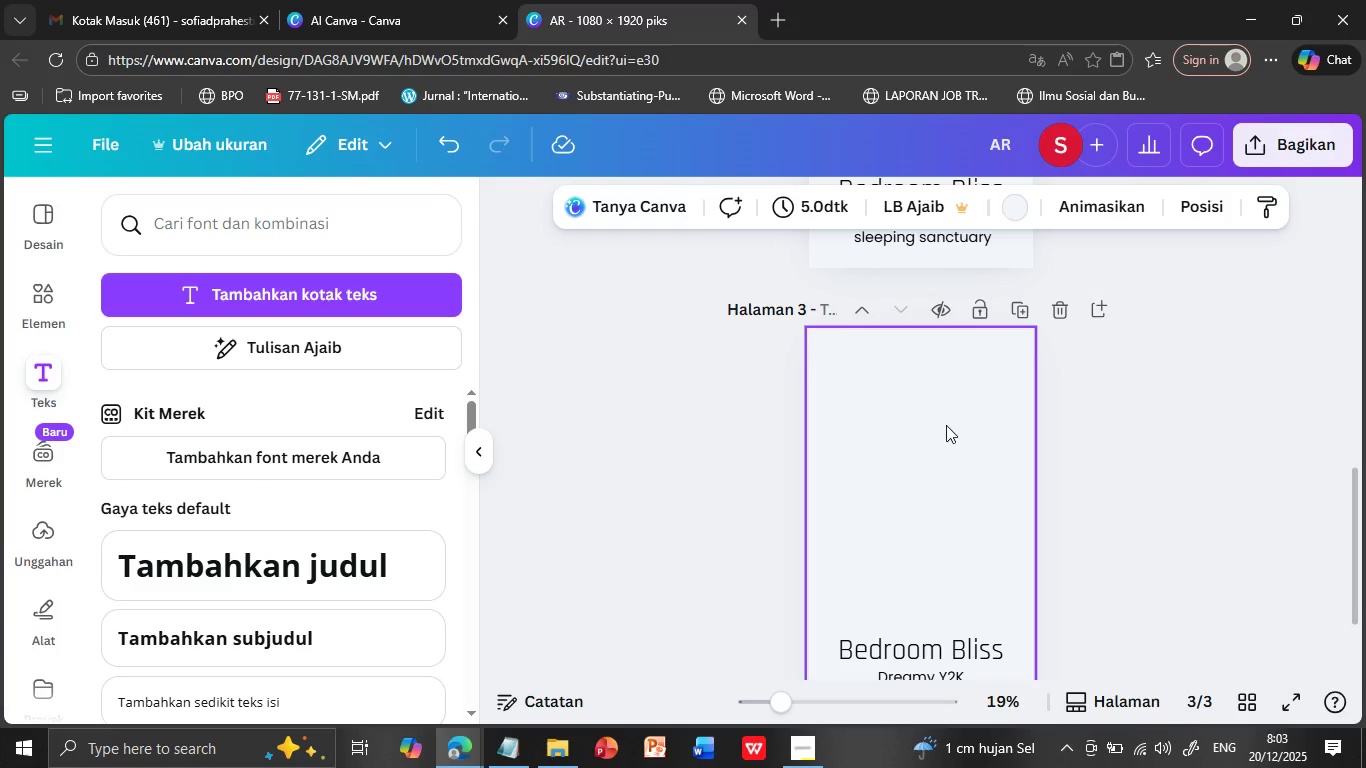 
mouse_move([920, 442])
 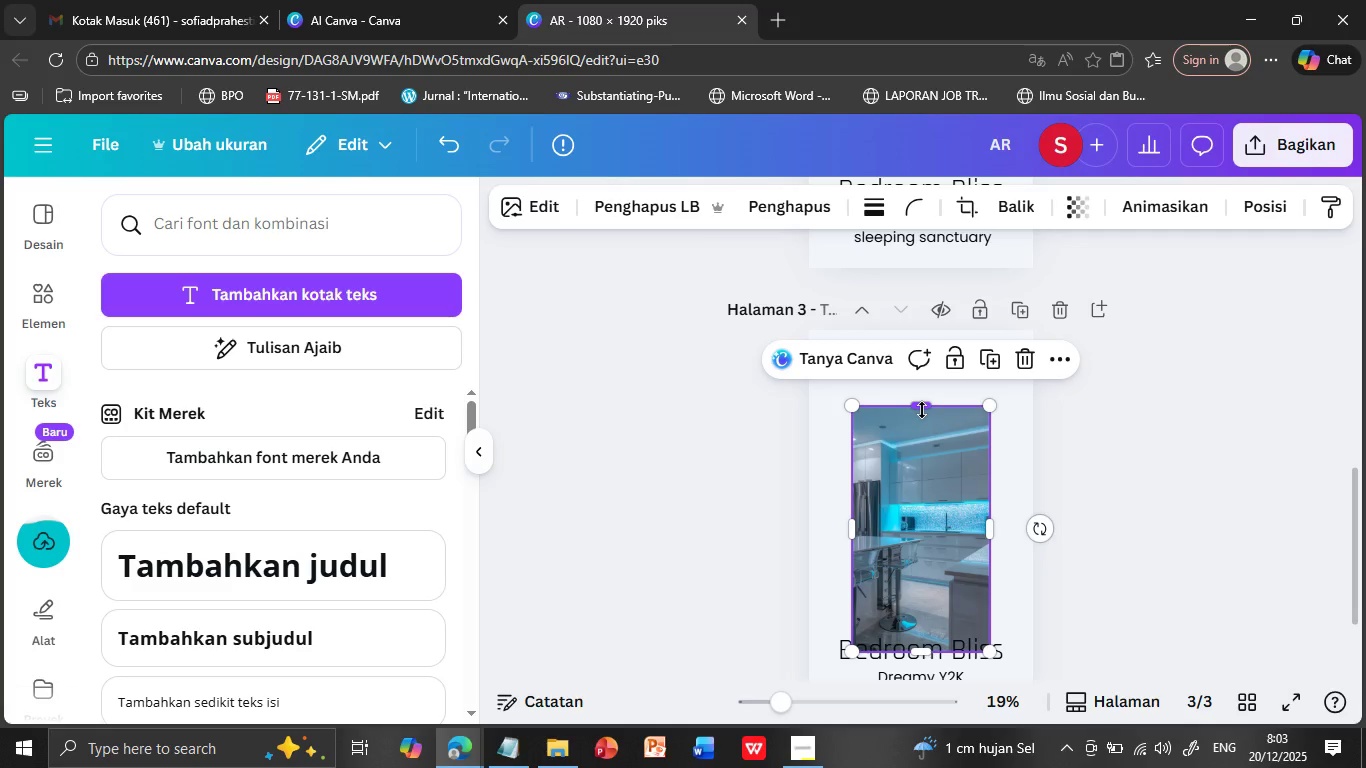 
left_click_drag(start_coordinate=[921, 436], to_coordinate=[921, 399])
 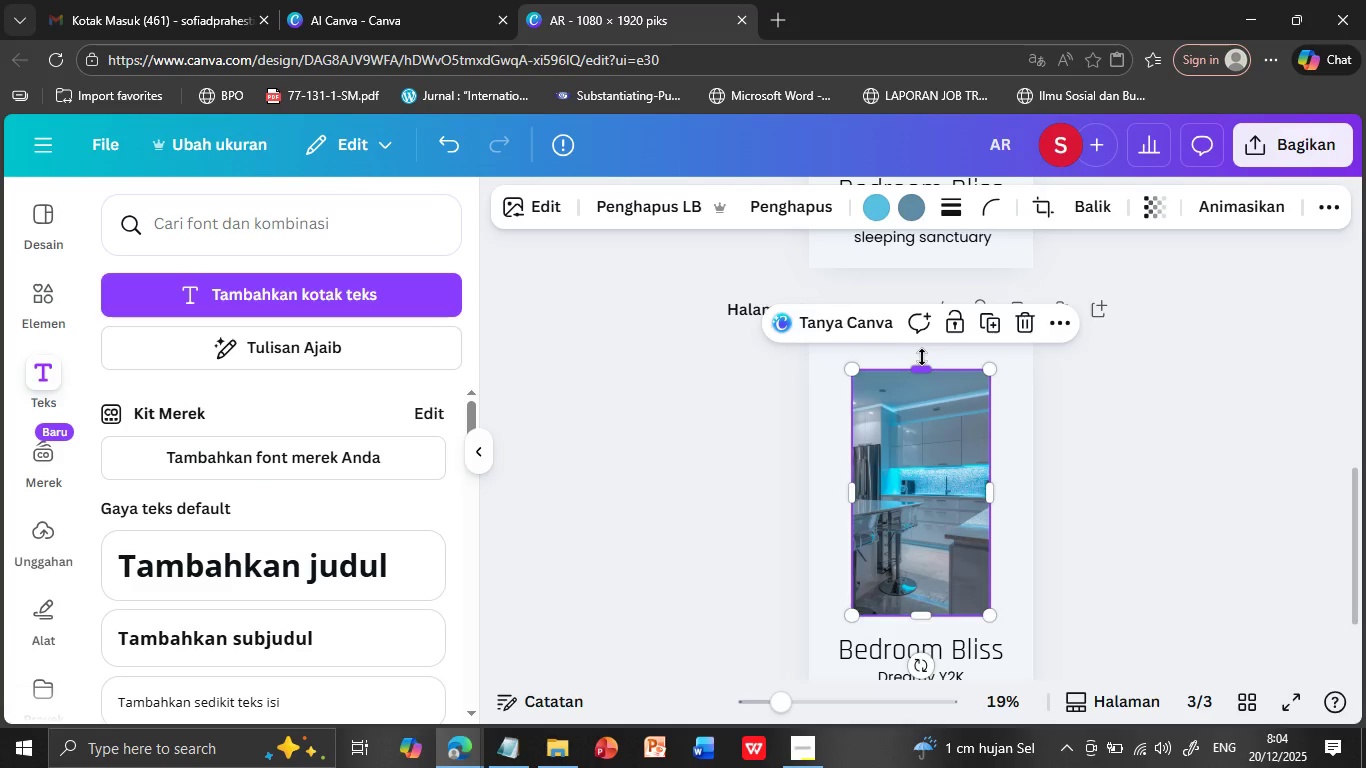 
left_click_drag(start_coordinate=[921, 374], to_coordinate=[923, 336])
 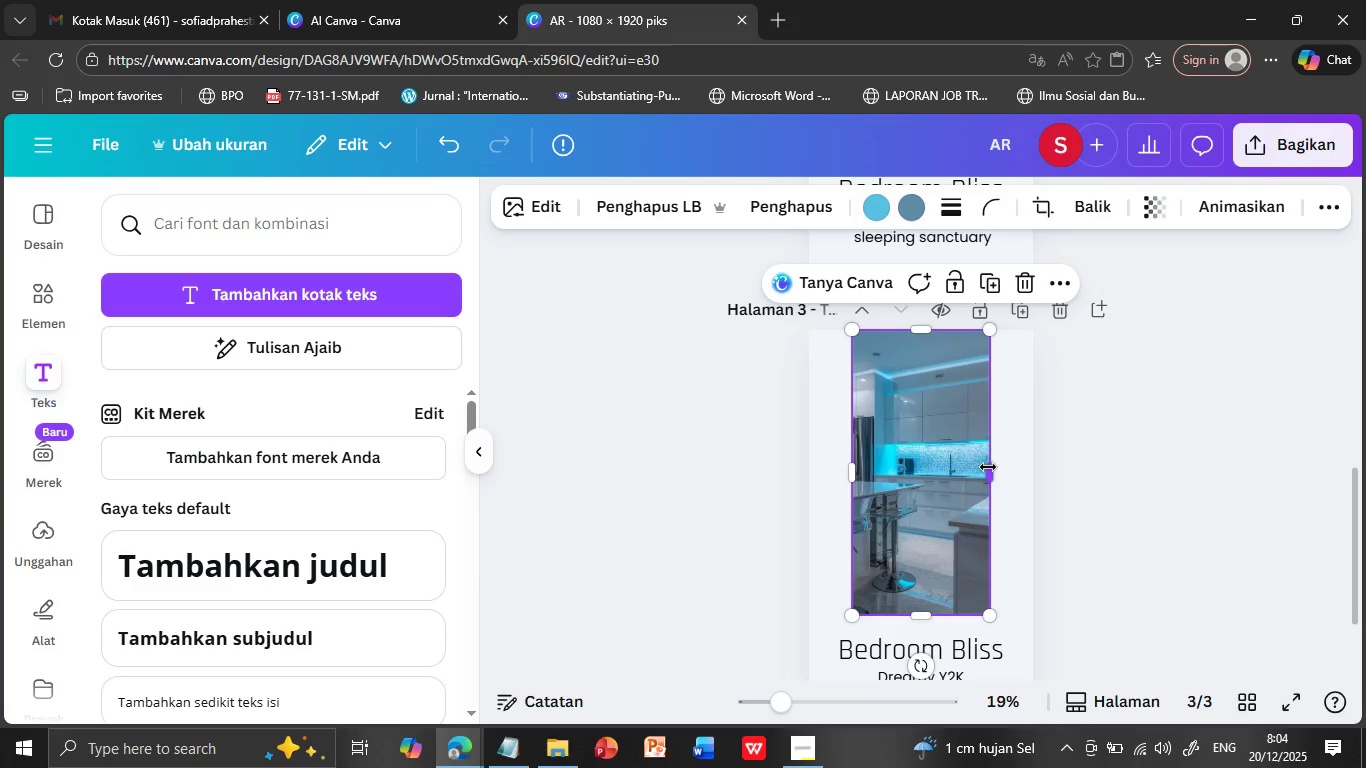 
left_click_drag(start_coordinate=[988, 468], to_coordinate=[1028, 473])
 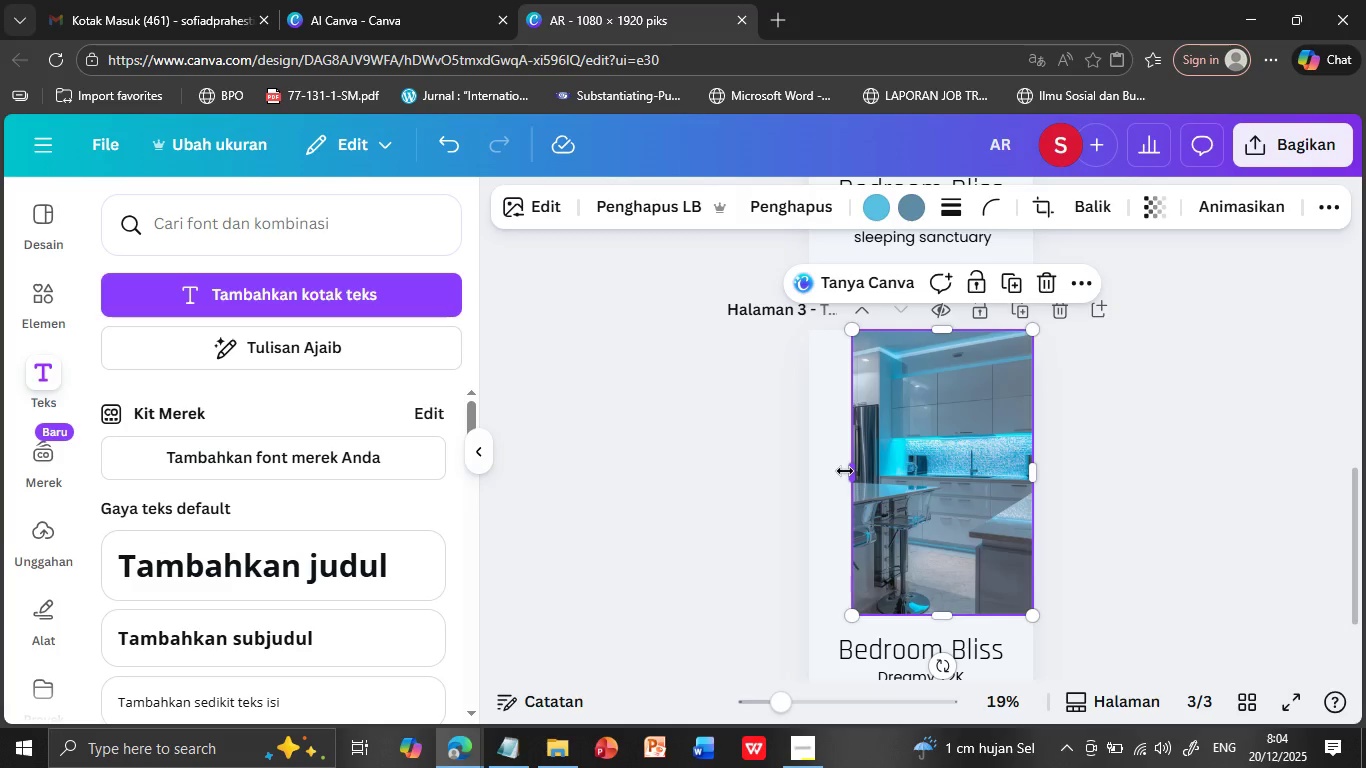 
left_click_drag(start_coordinate=[845, 471], to_coordinate=[807, 471])
 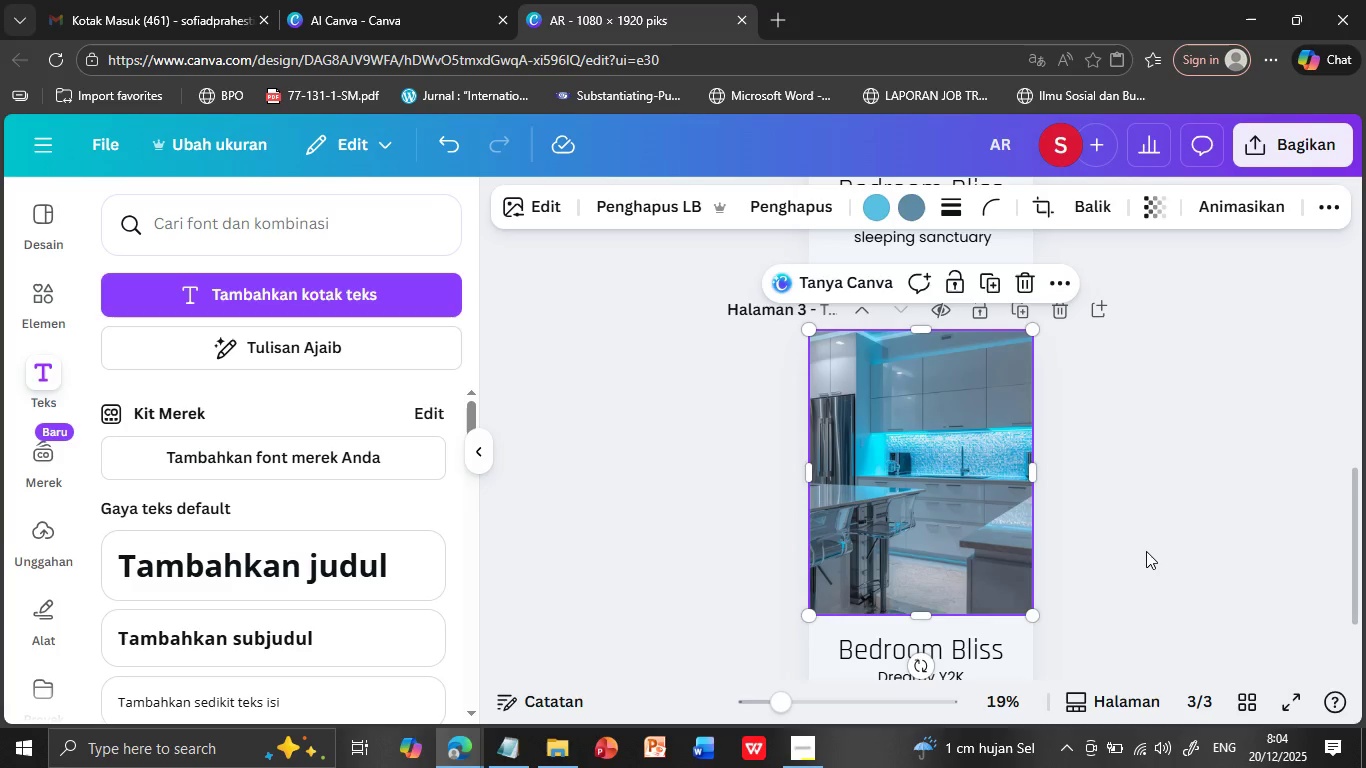 
scroll: coordinate [1146, 551], scroll_direction: up, amount: 3.0
 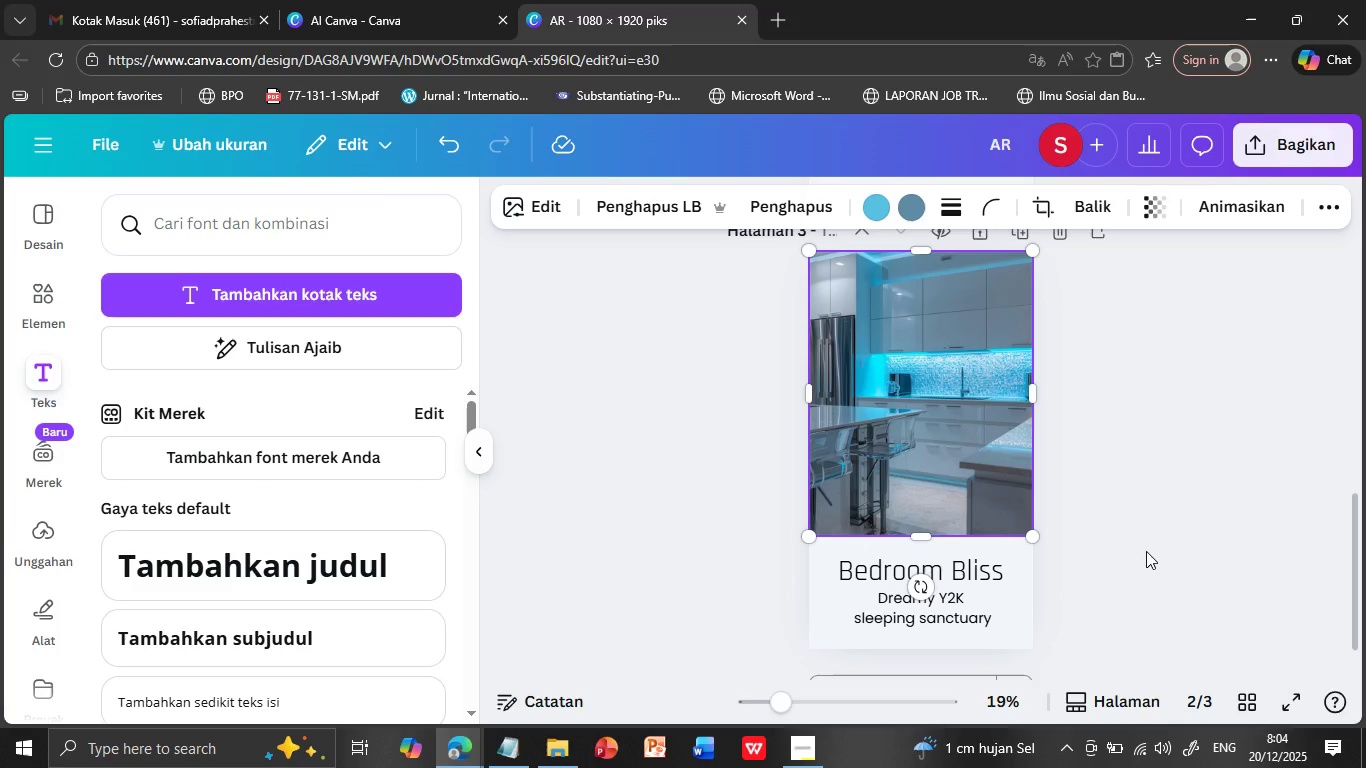 
scroll: coordinate [1146, 551], scroll_direction: down, amount: 4.0
 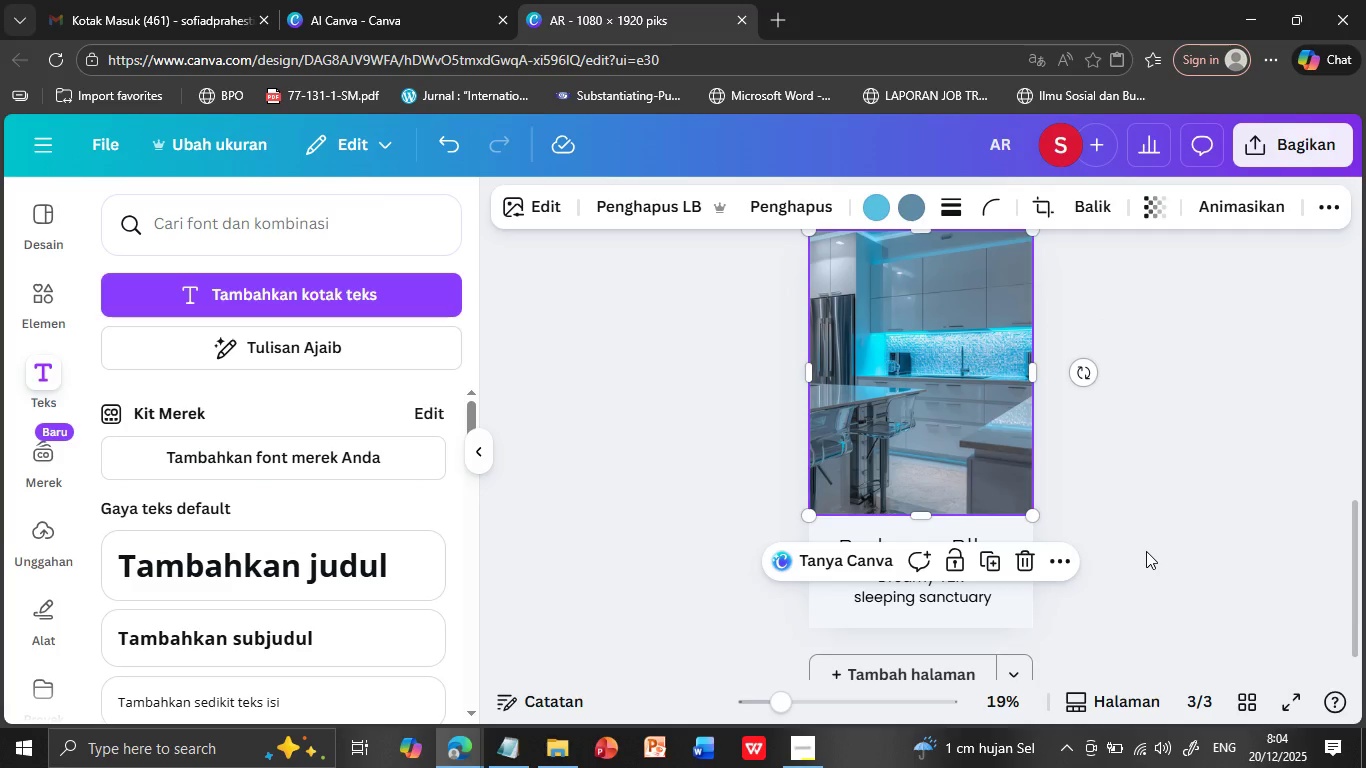 
left_click([1146, 551])
 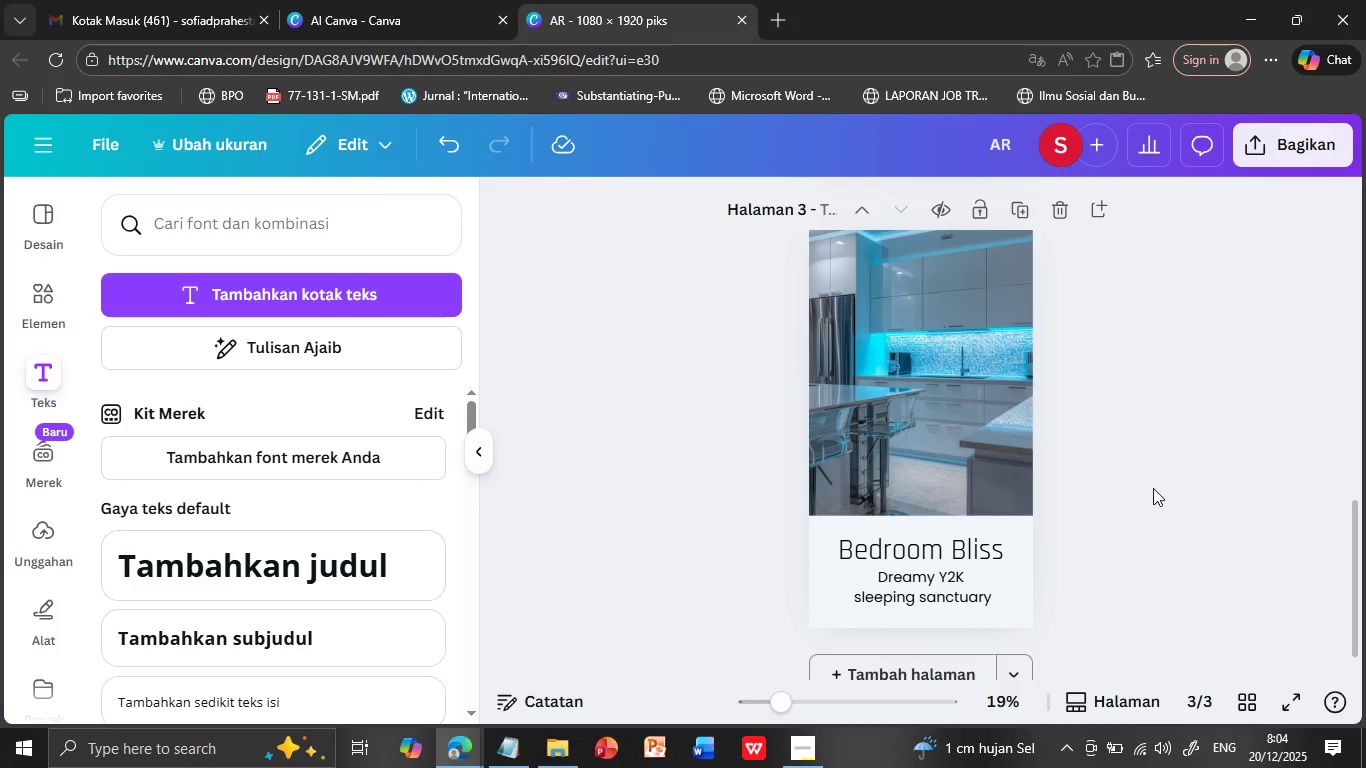 
scroll: coordinate [1153, 488], scroll_direction: up, amount: 2.0
 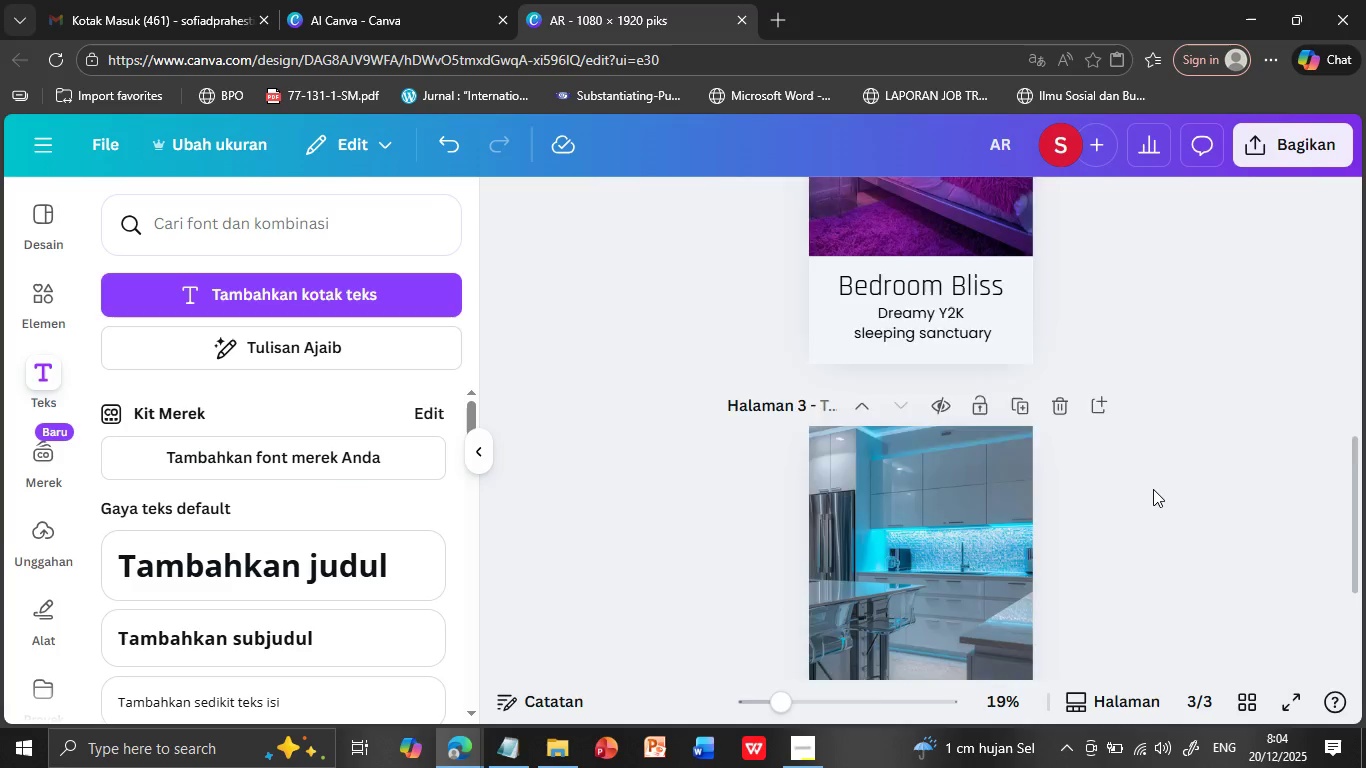 
scroll: coordinate [1153, 489], scroll_direction: down, amount: 3.0
 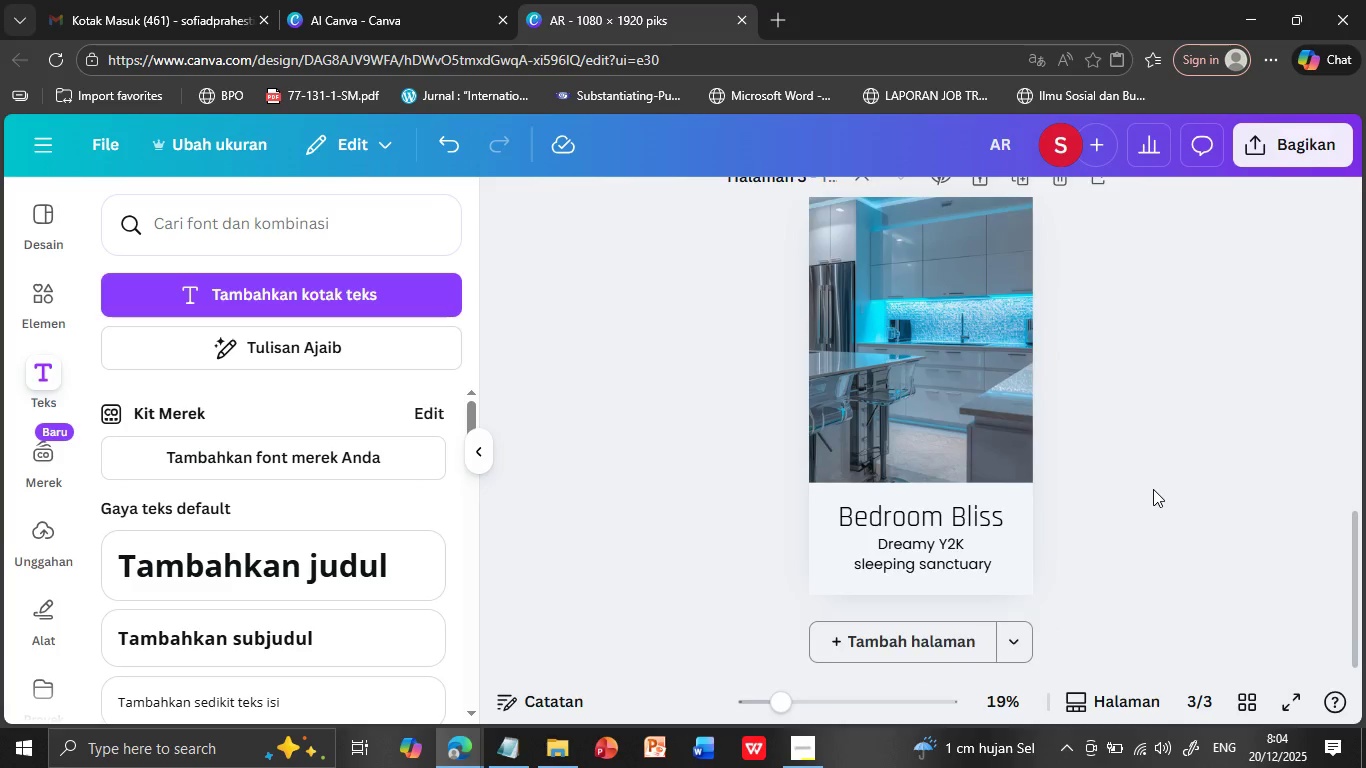 
scroll: coordinate [1153, 489], scroll_direction: up, amount: 1.0
 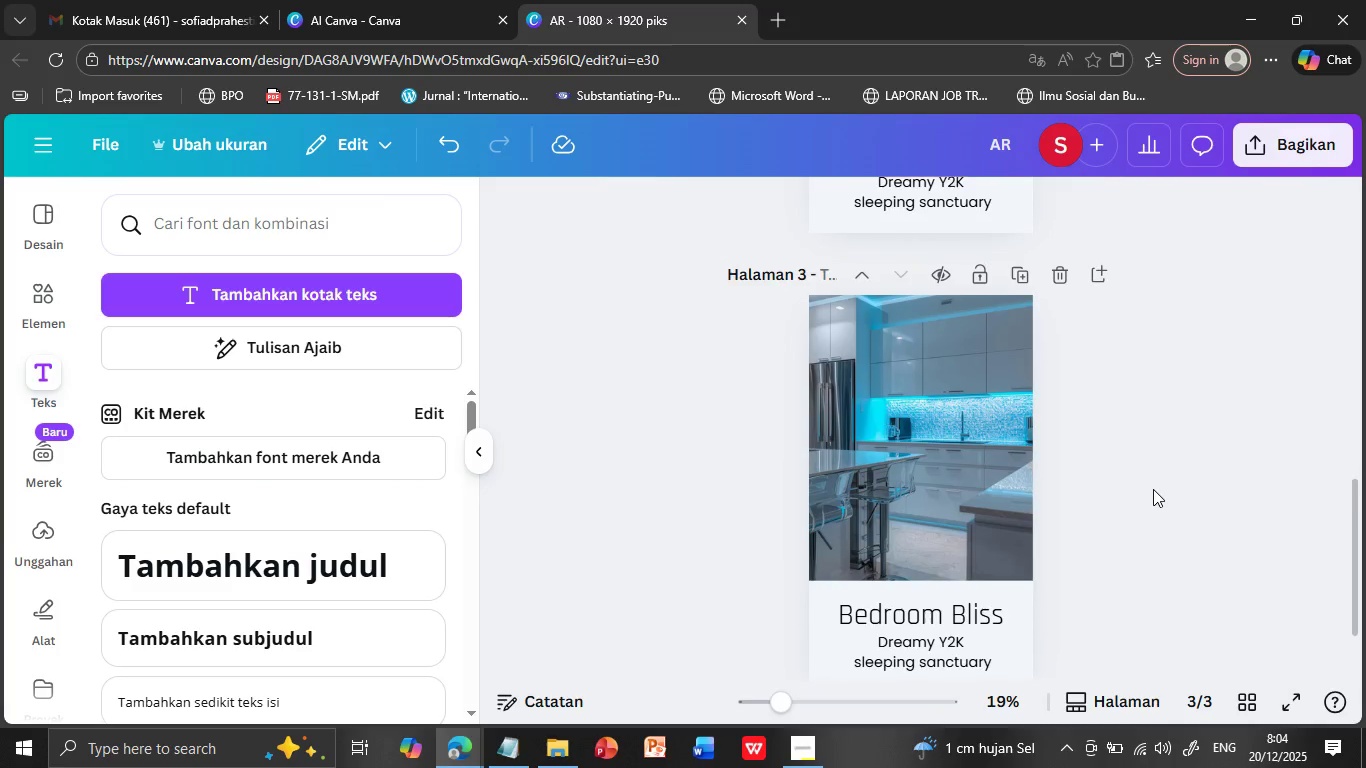 
scroll: coordinate [1153, 489], scroll_direction: down, amount: 1.0
 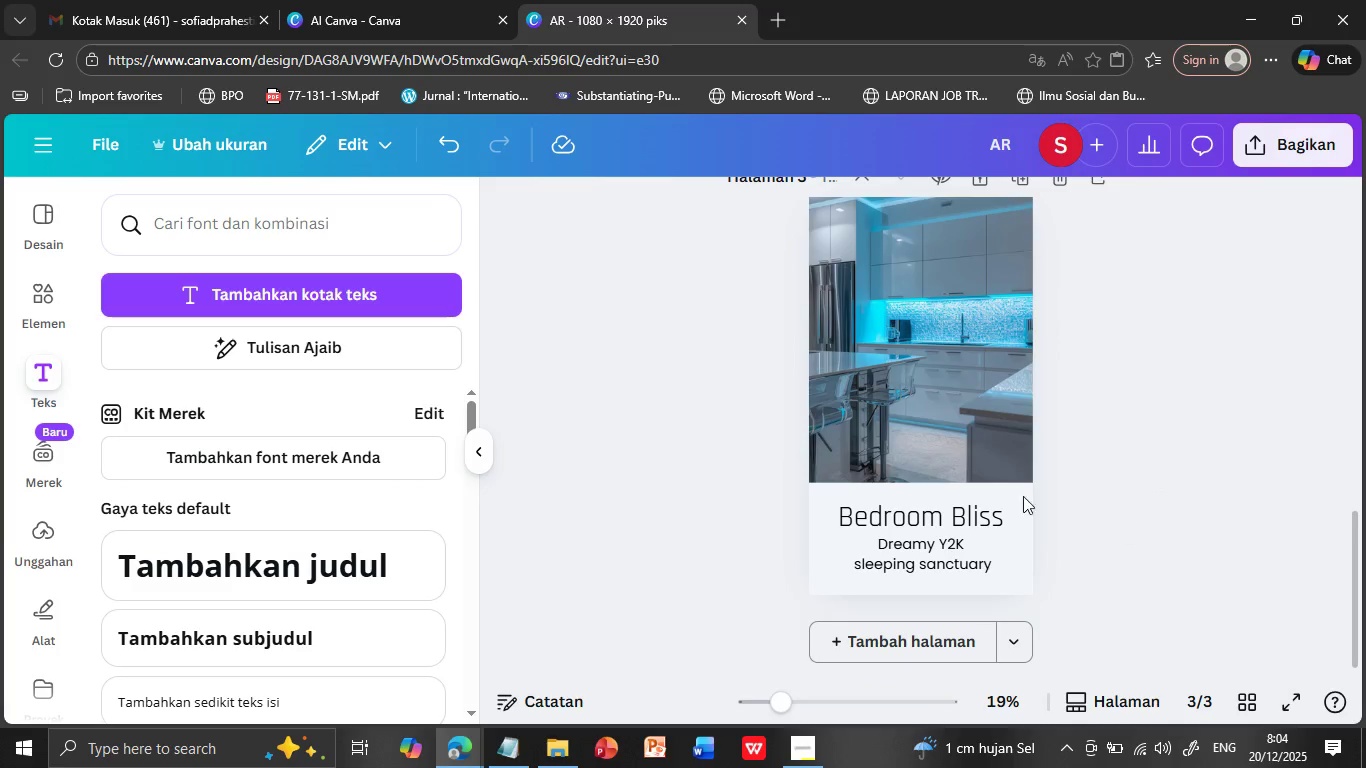 
left_click([998, 451])
 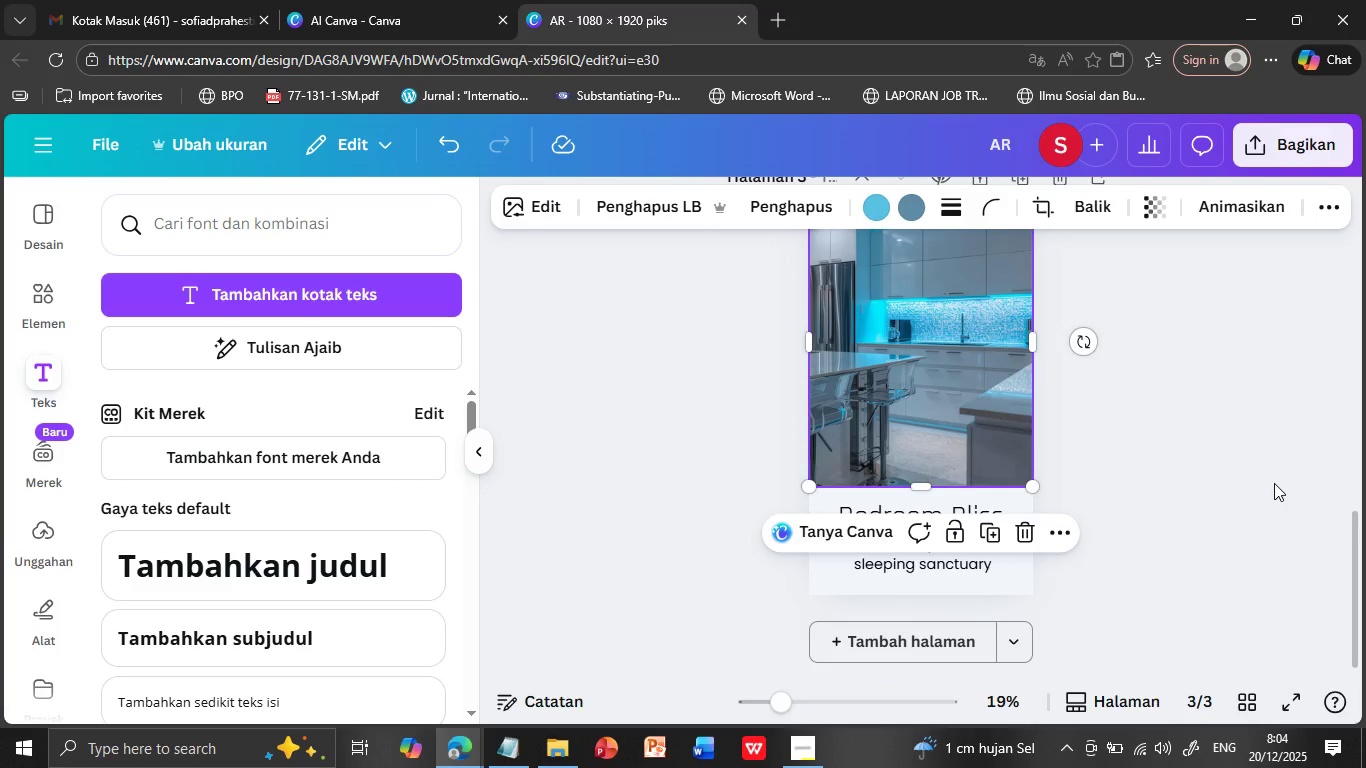 
left_click([1196, 477])
 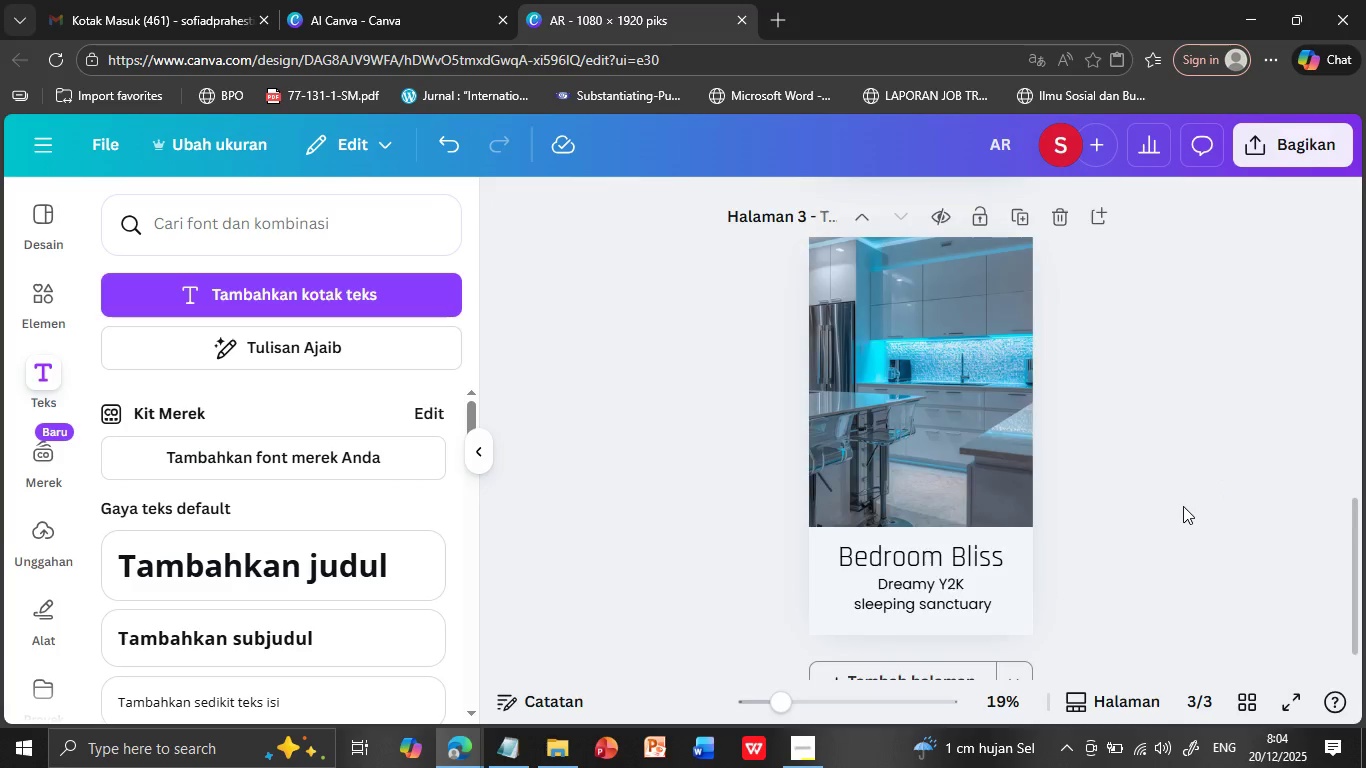 
scroll: coordinate [1183, 506], scroll_direction: up, amount: 5.0
 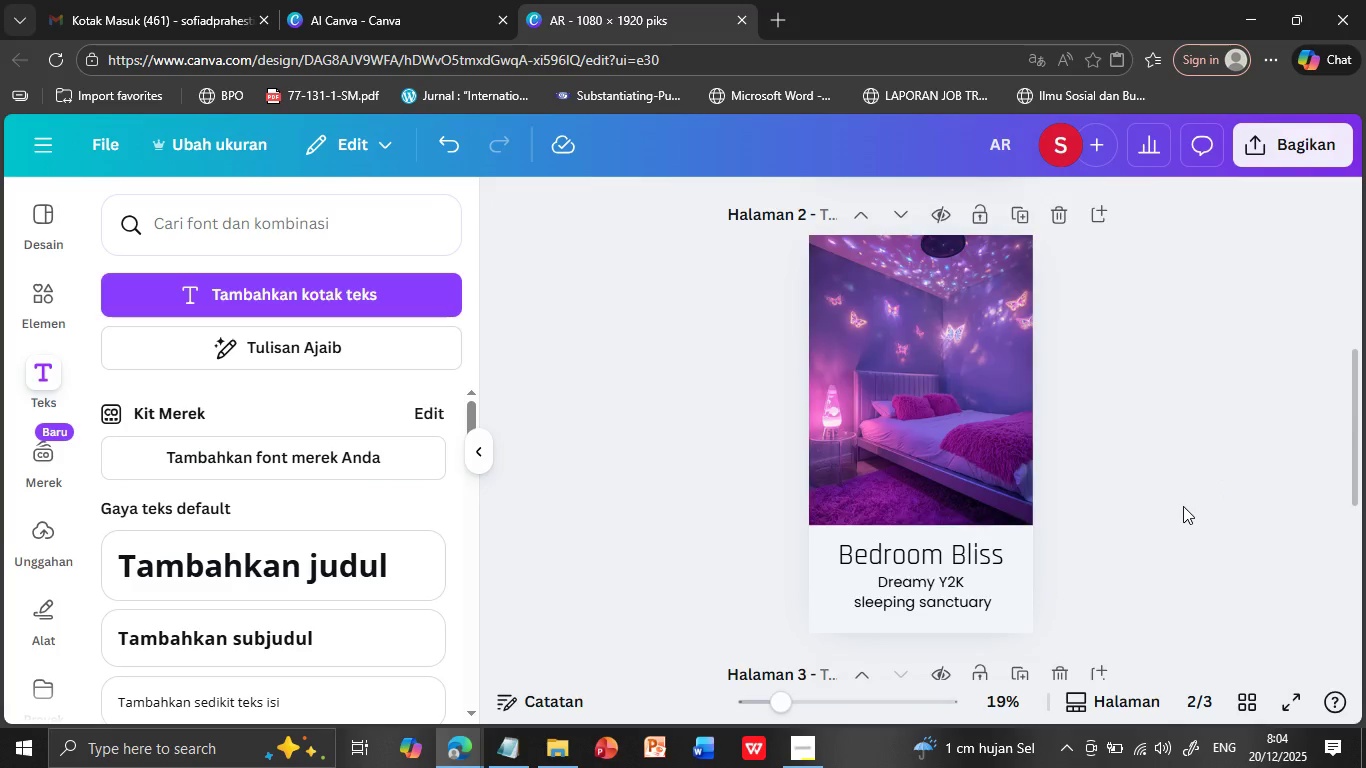 
scroll: coordinate [1183, 506], scroll_direction: down, amount: 6.0
 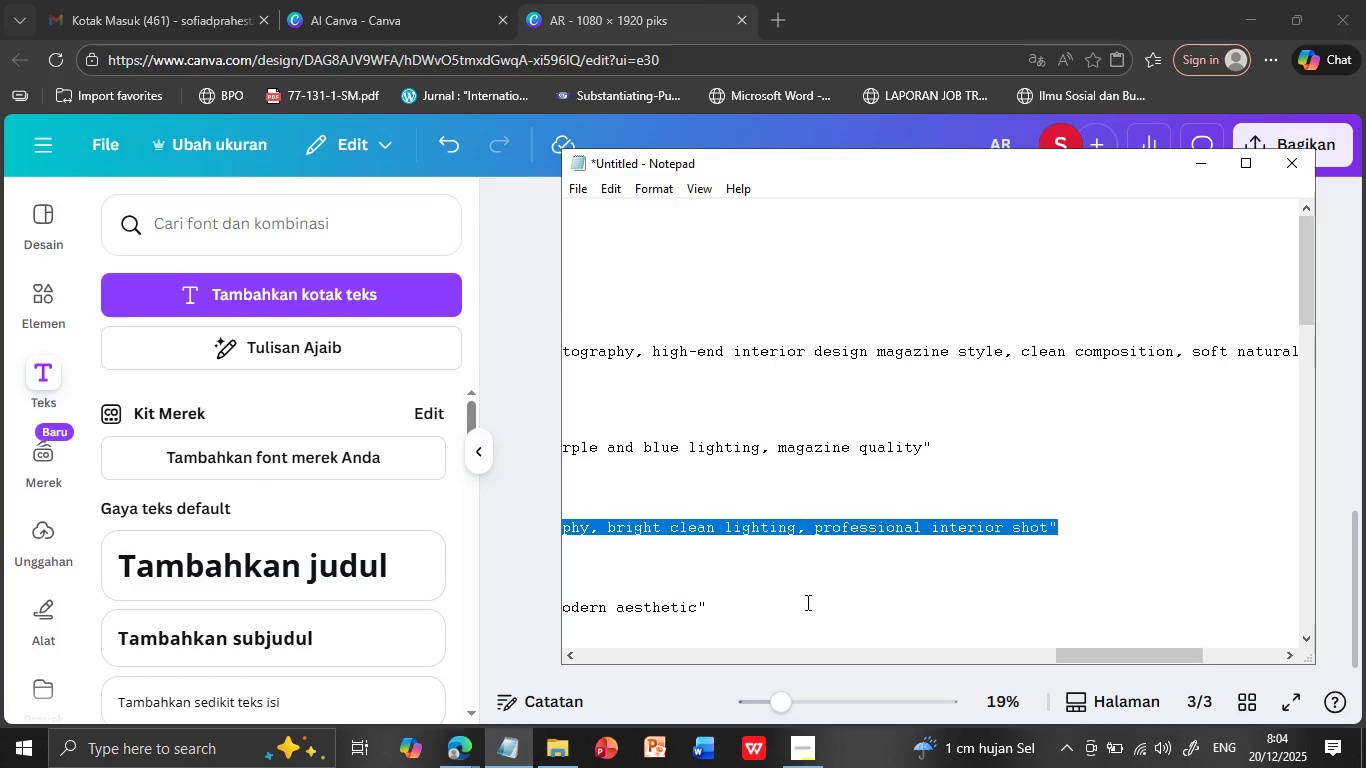 
left_click_drag(start_coordinate=[1082, 648], to_coordinate=[603, 627])
 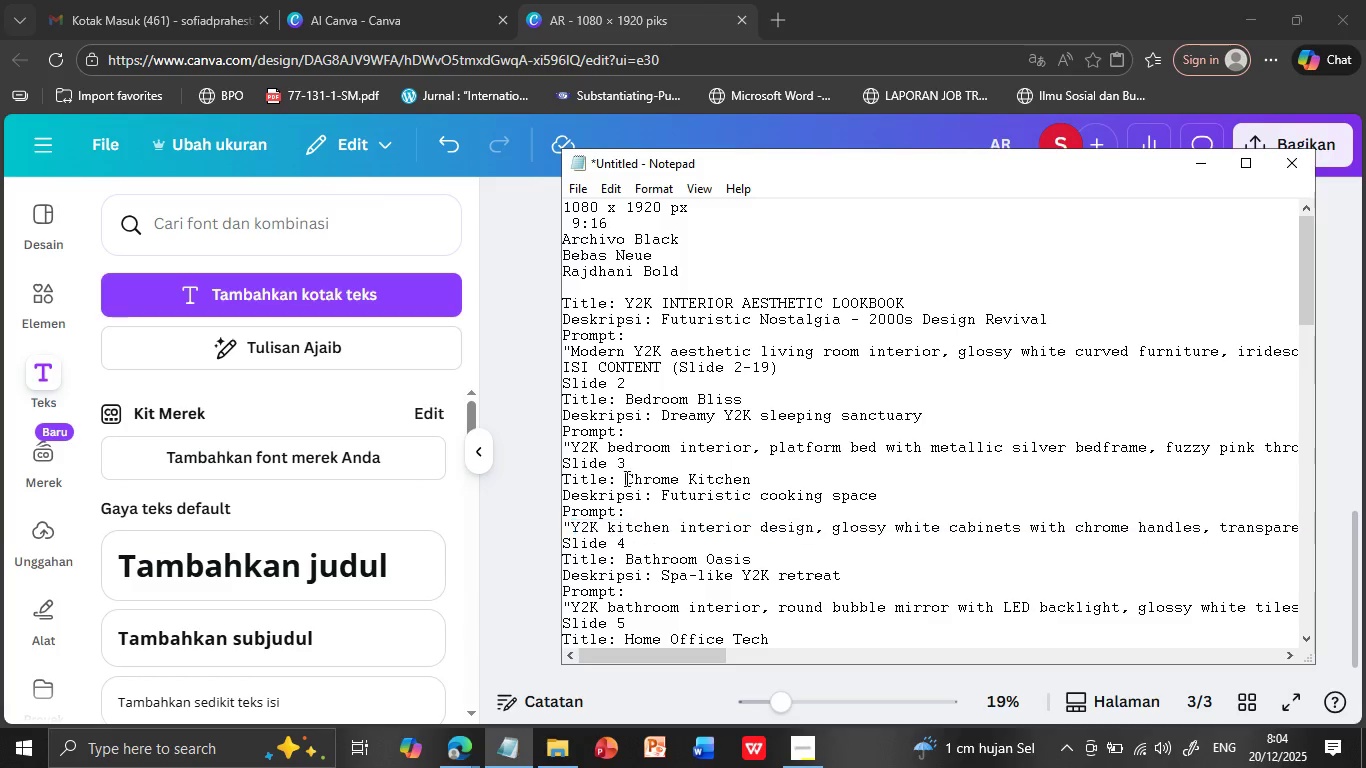 
left_click_drag(start_coordinate=[625, 478], to_coordinate=[758, 478])
 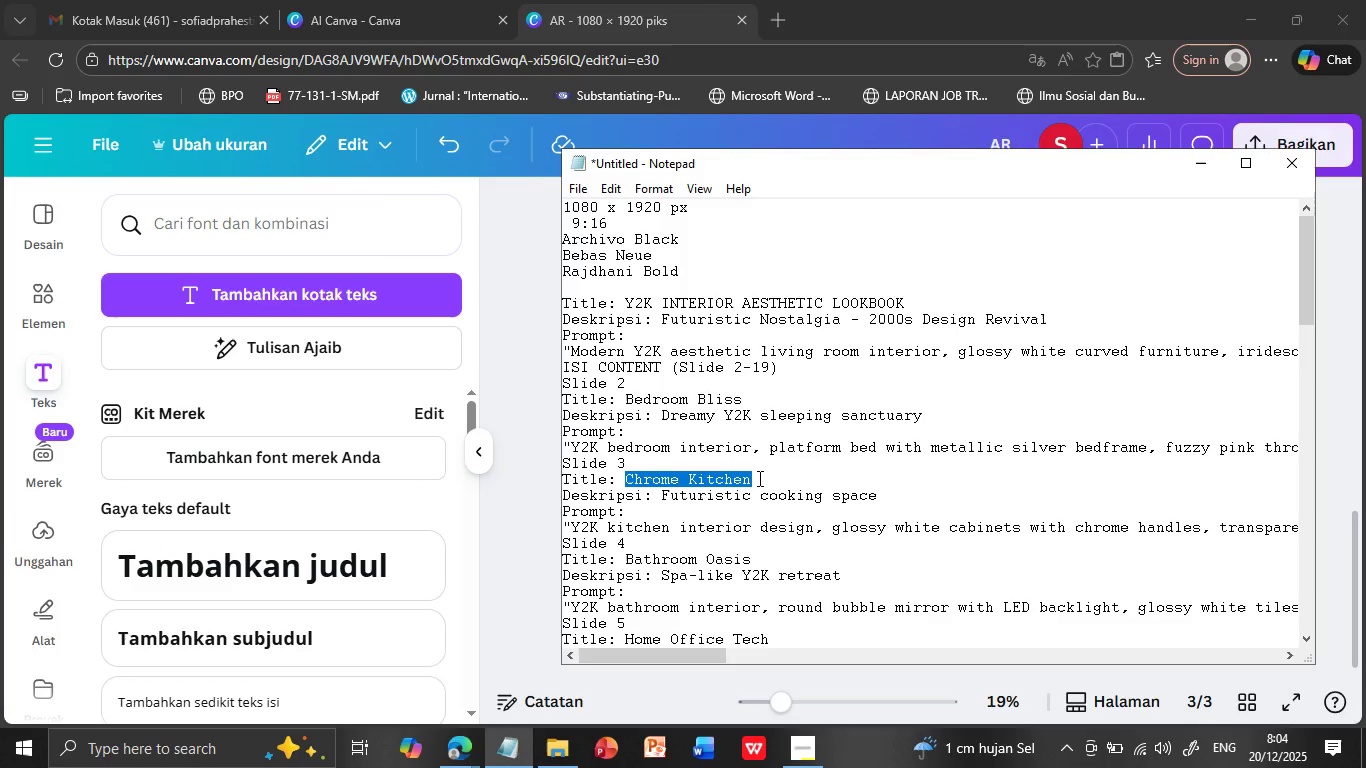 
key(Control+C)
 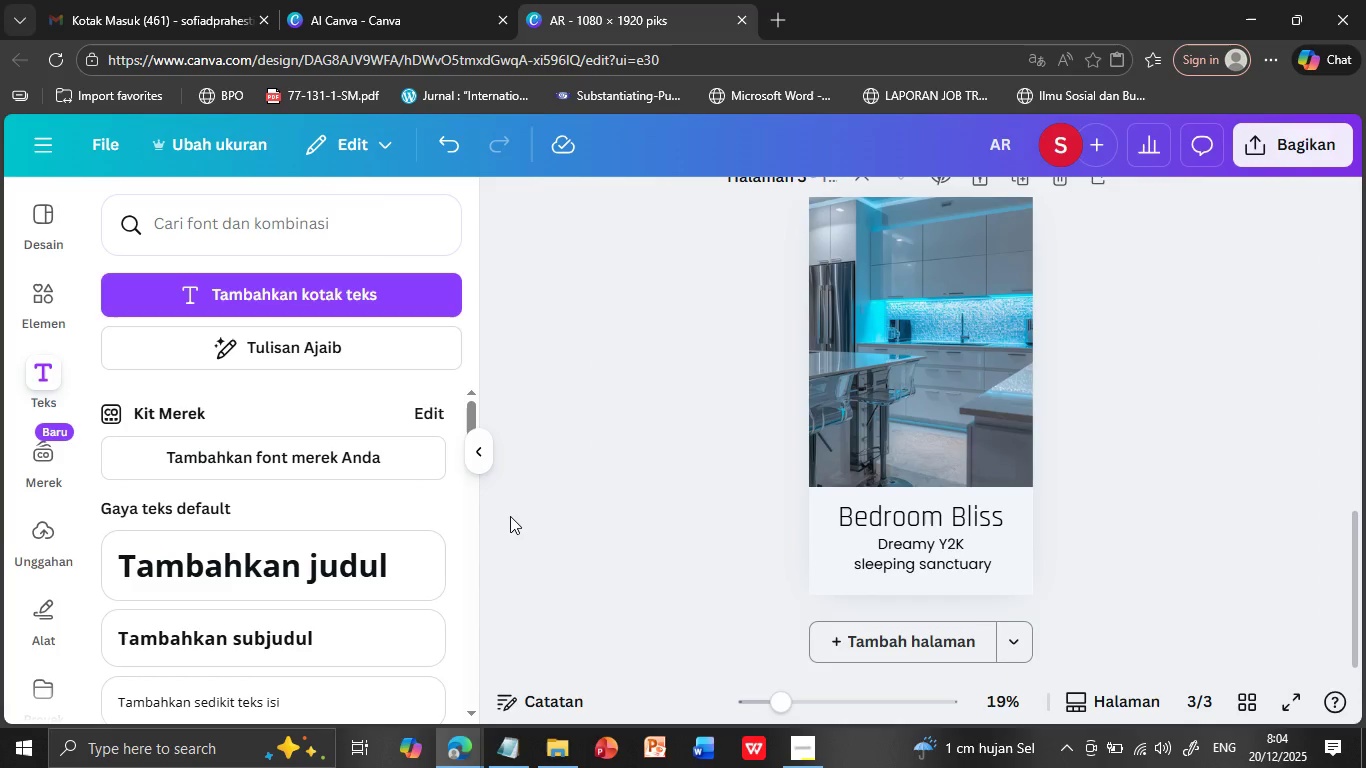 
left_click([511, 516])
 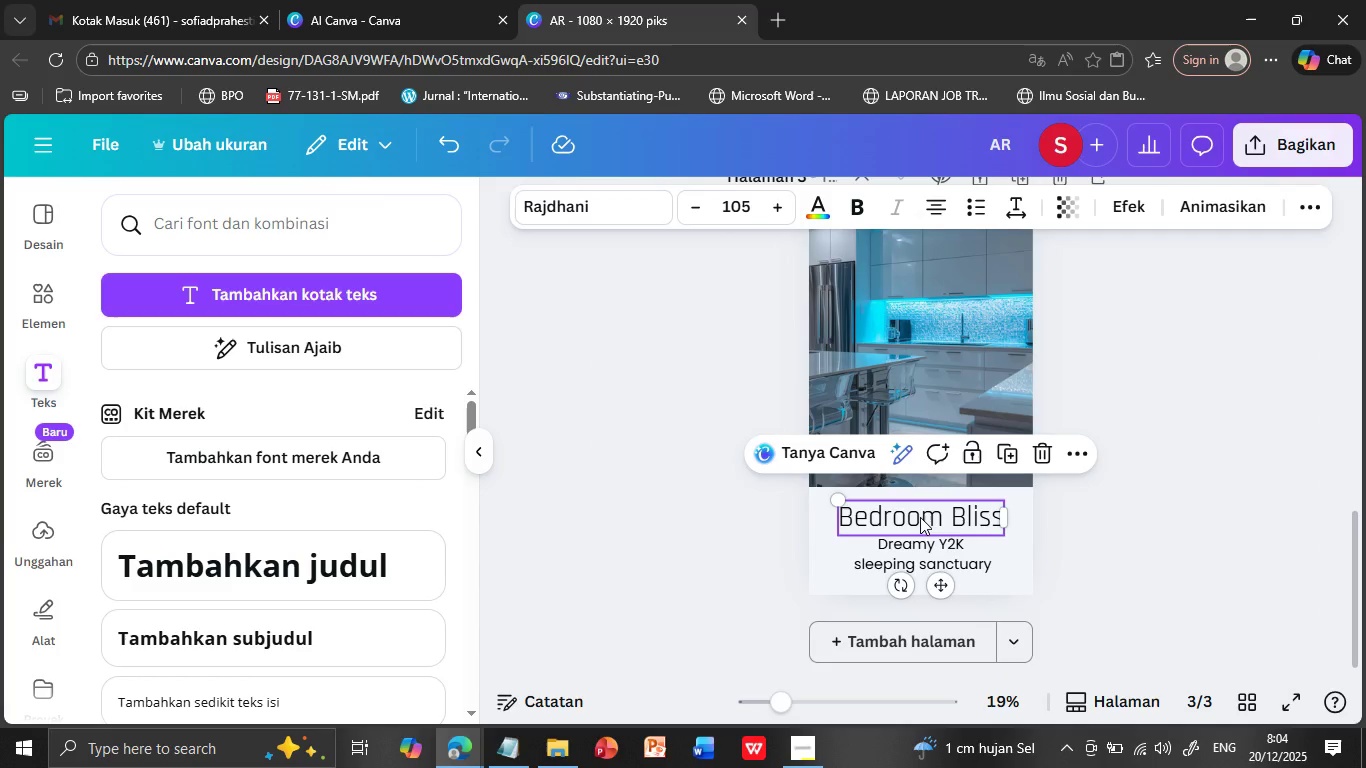 
double_click([920, 517])
 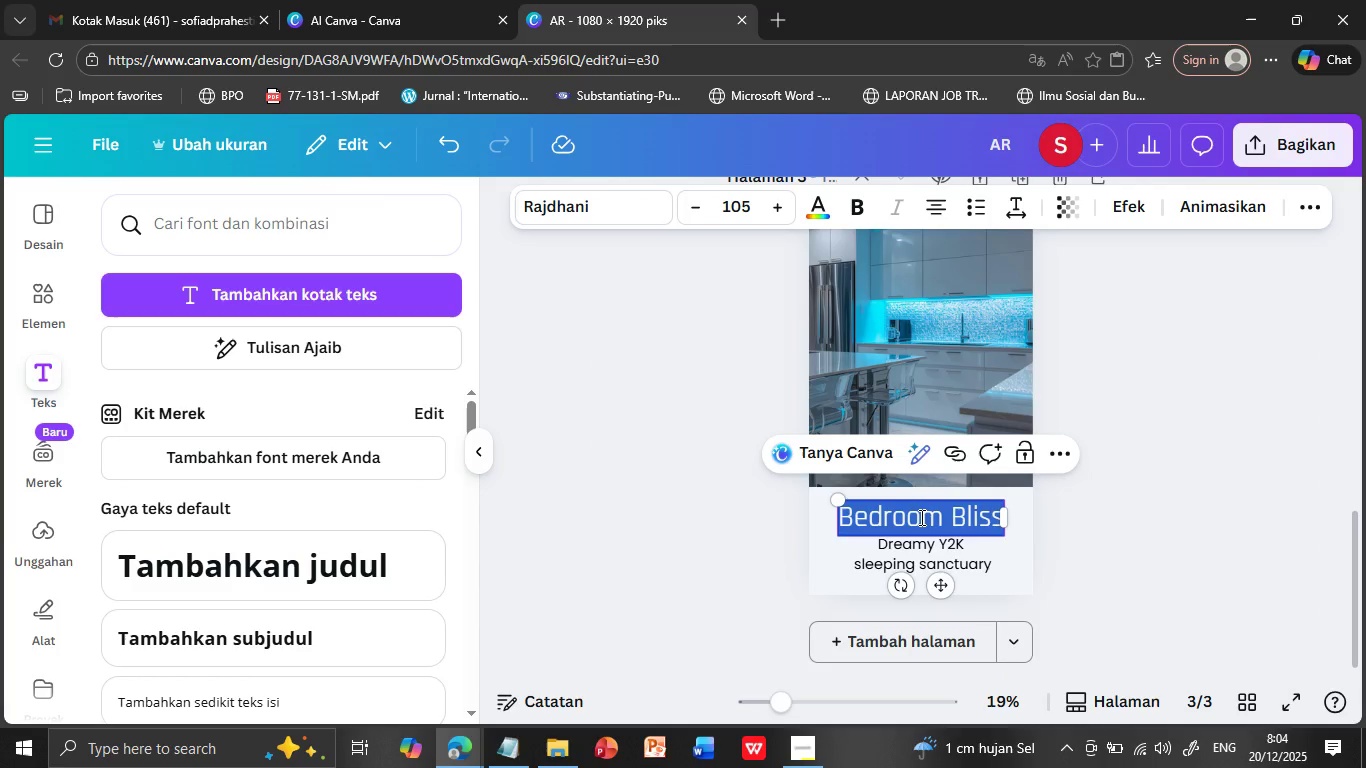 
triple_click([920, 517])
 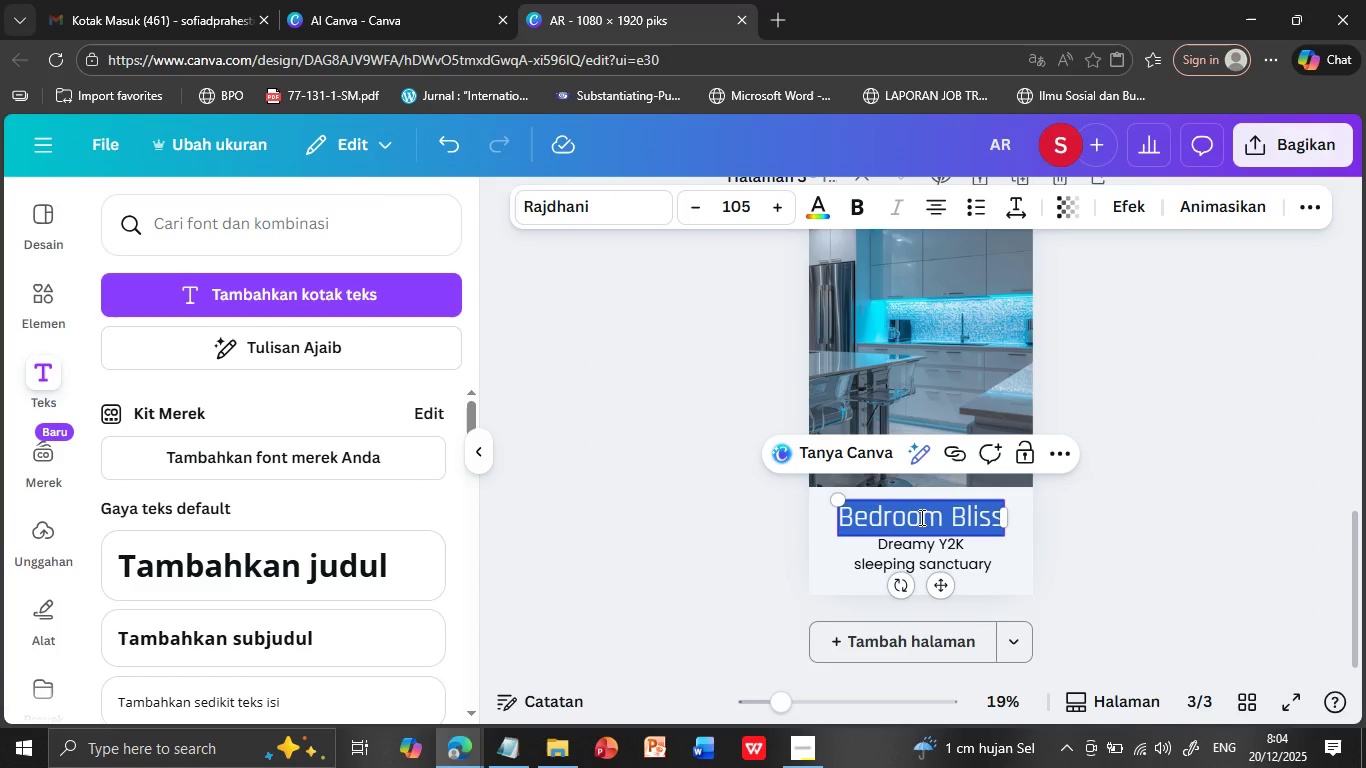 
key(Control+V)
 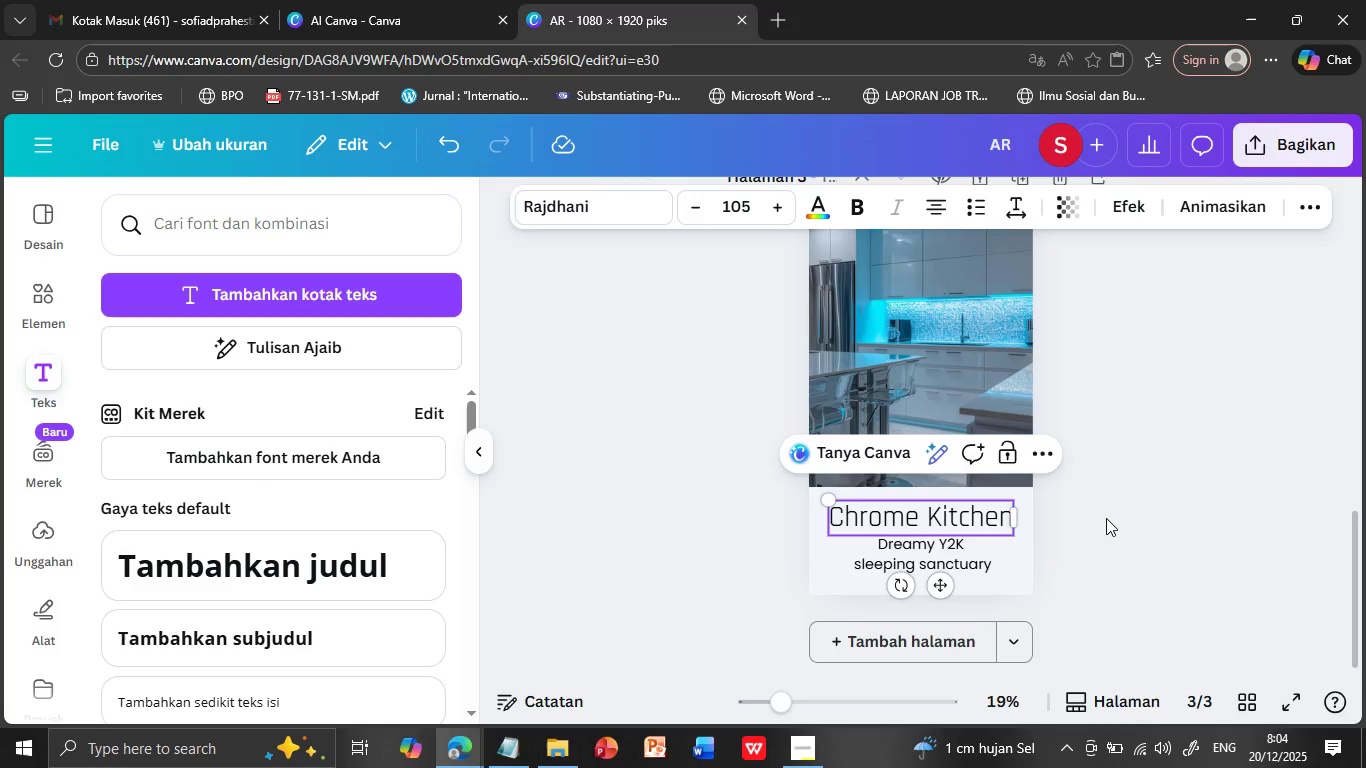 
left_click([1106, 518])
 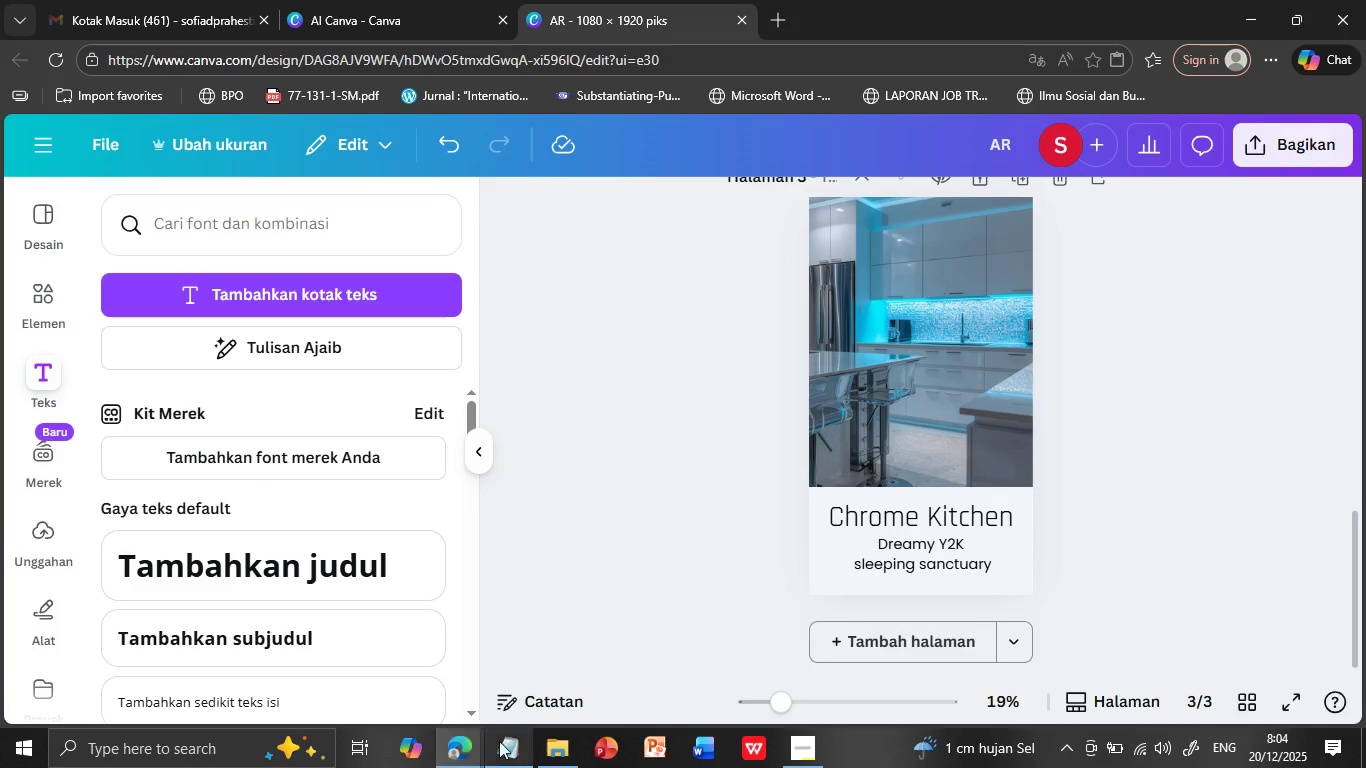 
left_click([501, 741])
 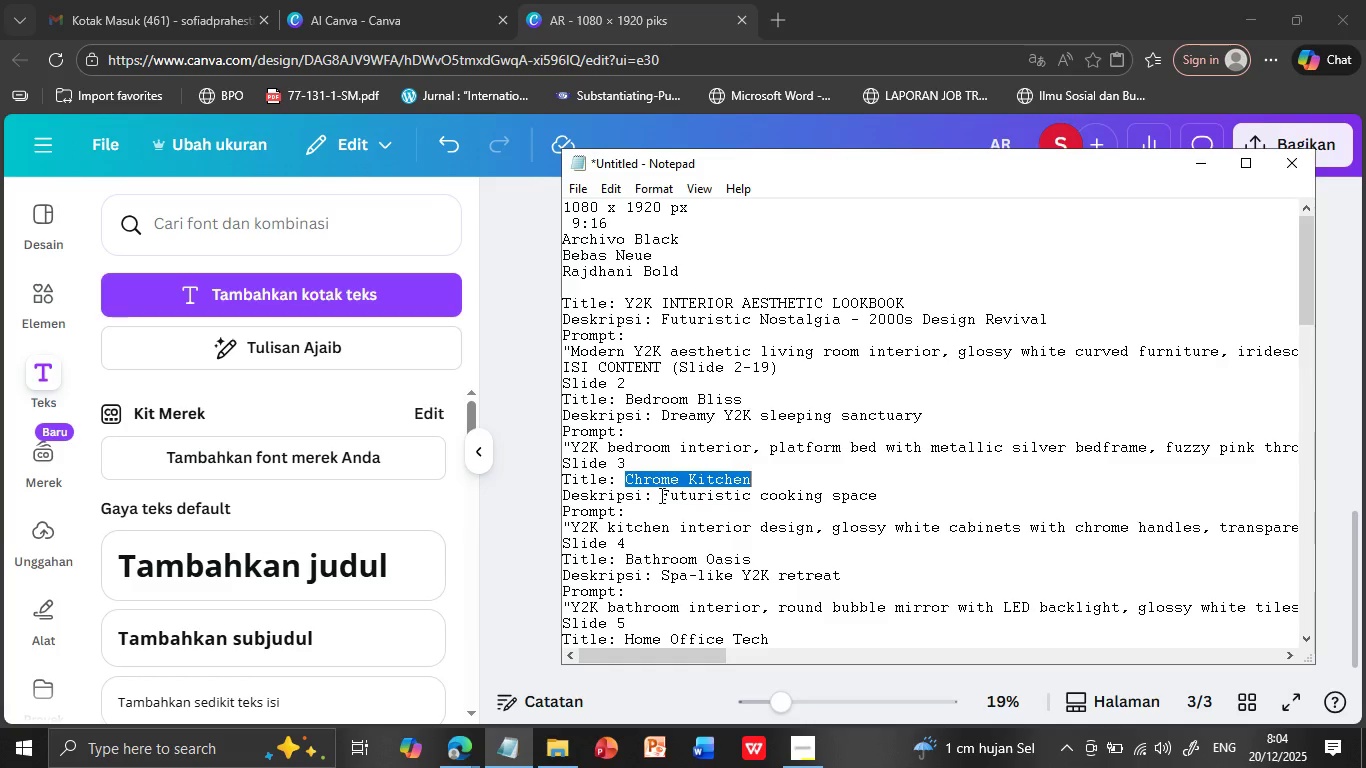 
left_click_drag(start_coordinate=[660, 495], to_coordinate=[881, 495])
 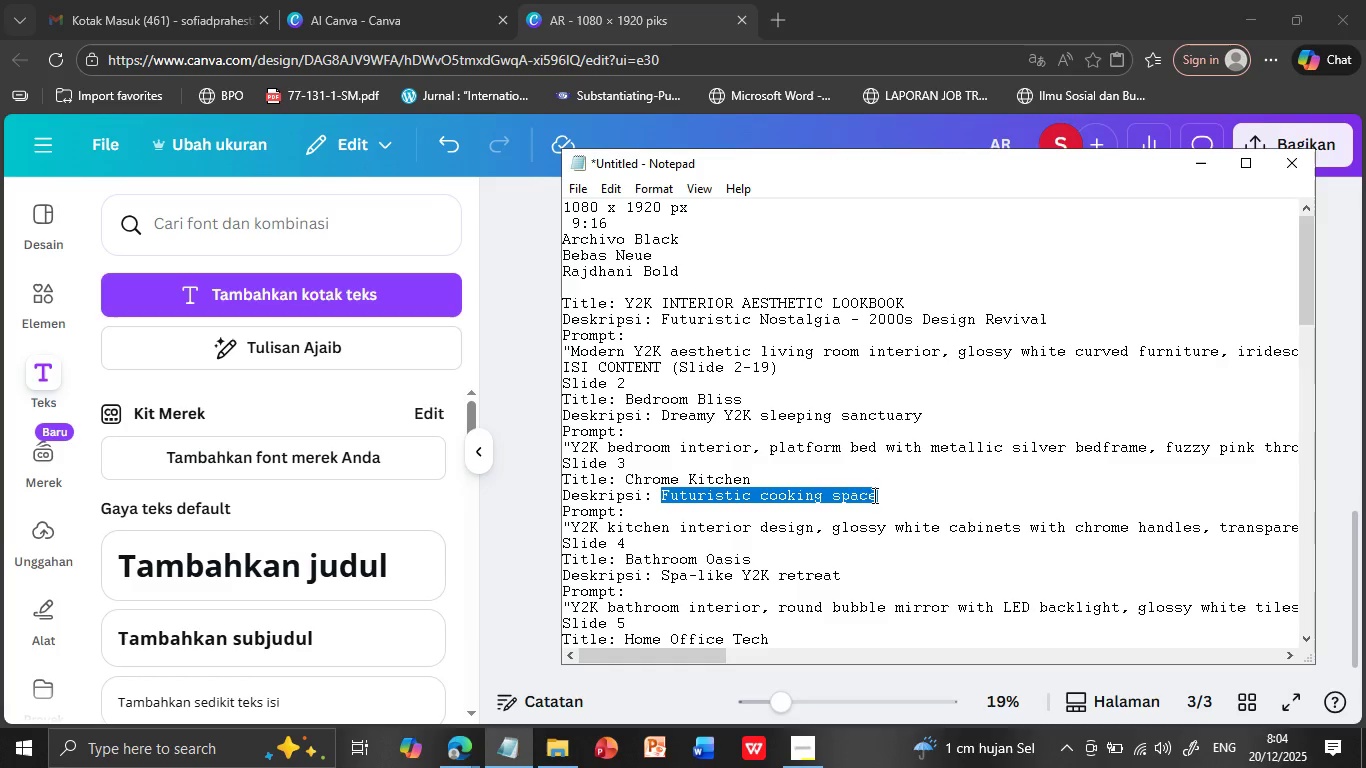 
key(Control+C)
 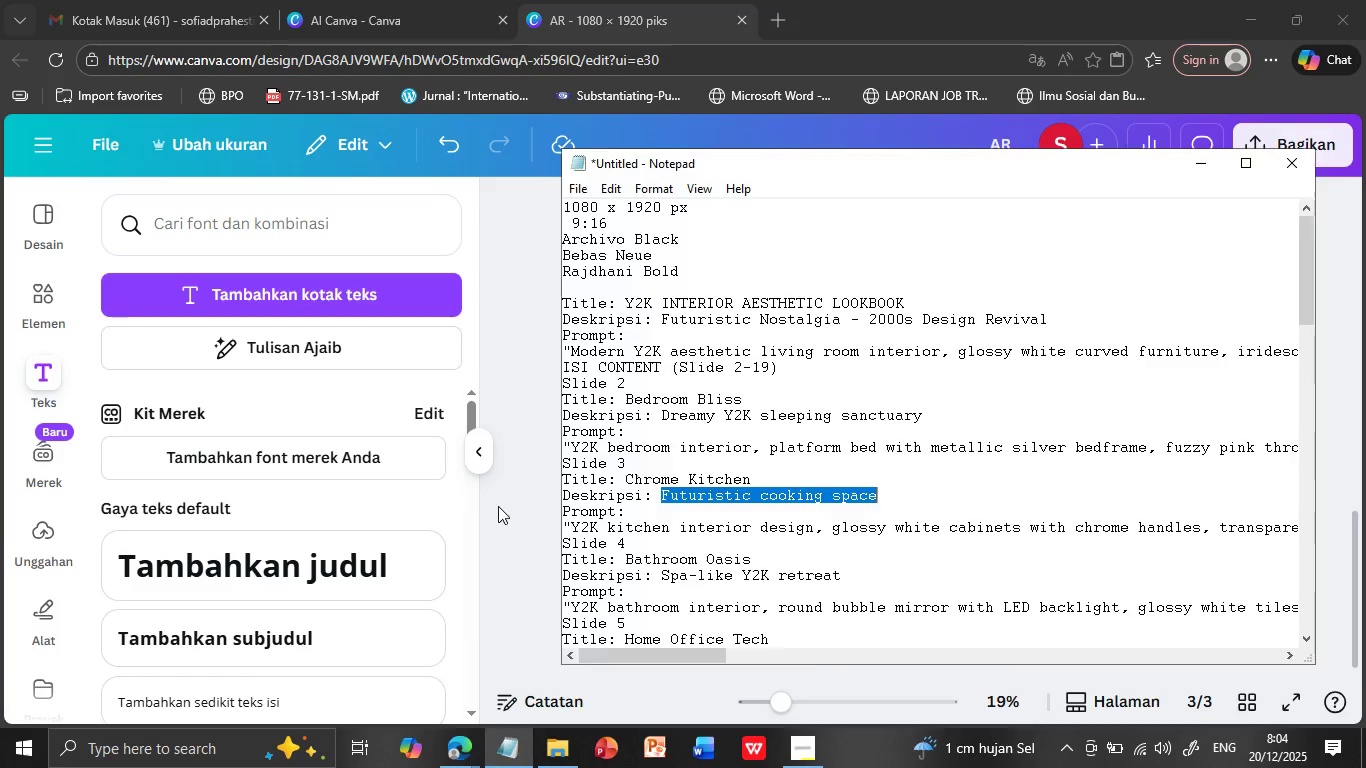 
left_click([498, 506])
 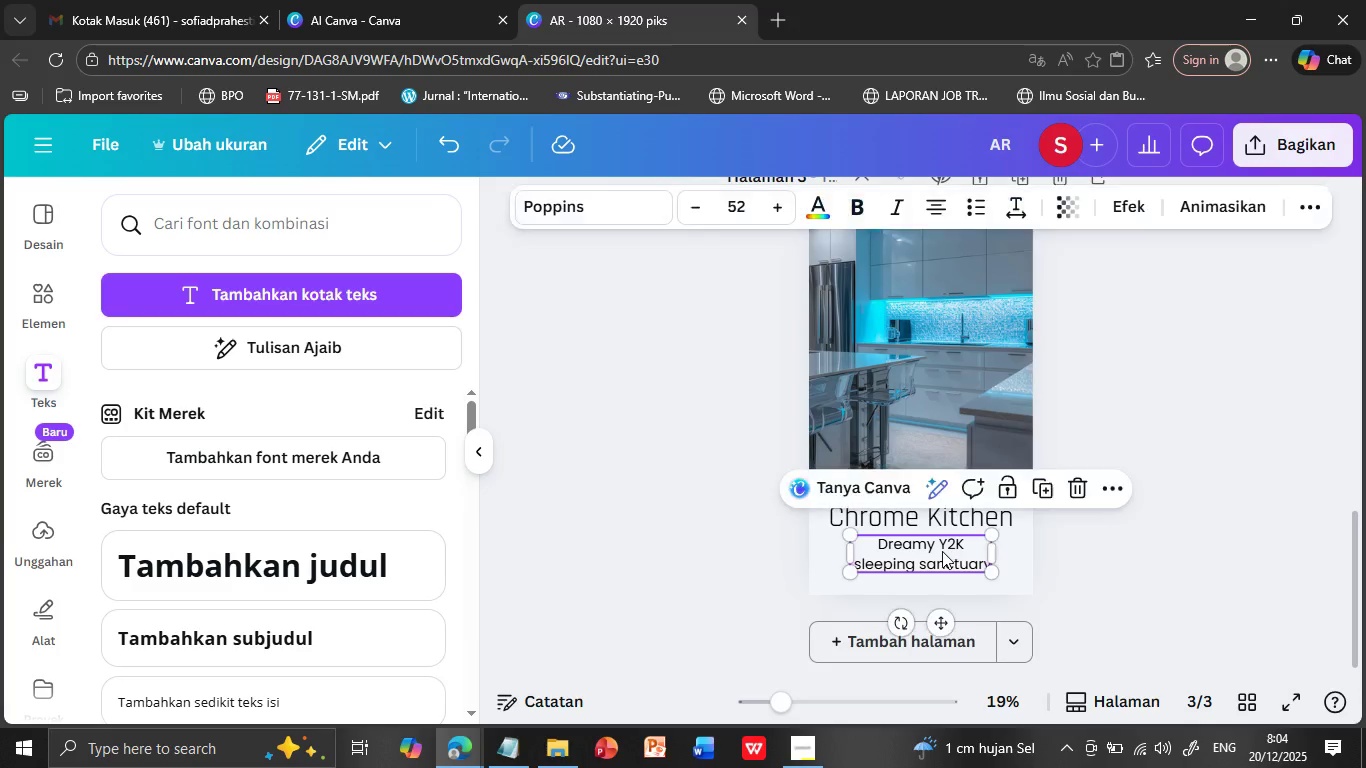 
double_click([942, 551])
 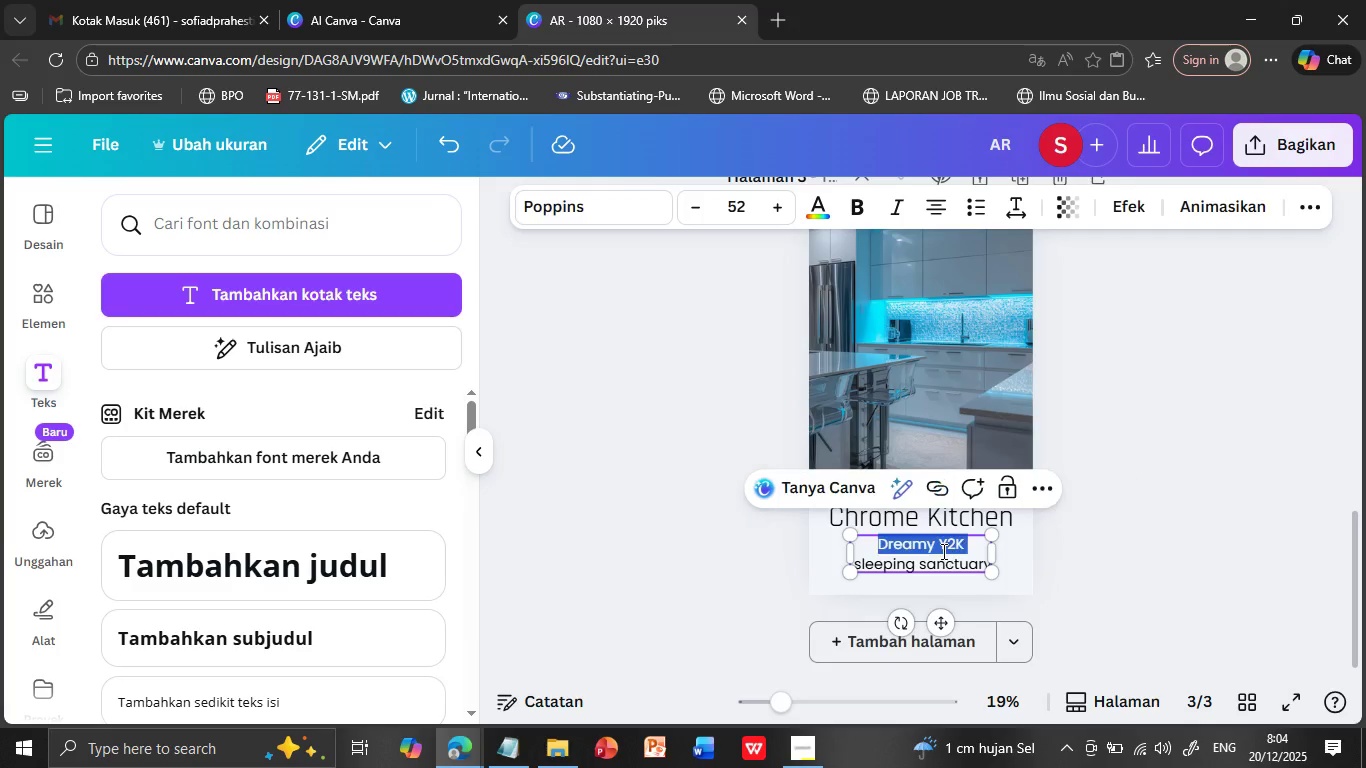 
triple_click([942, 551])
 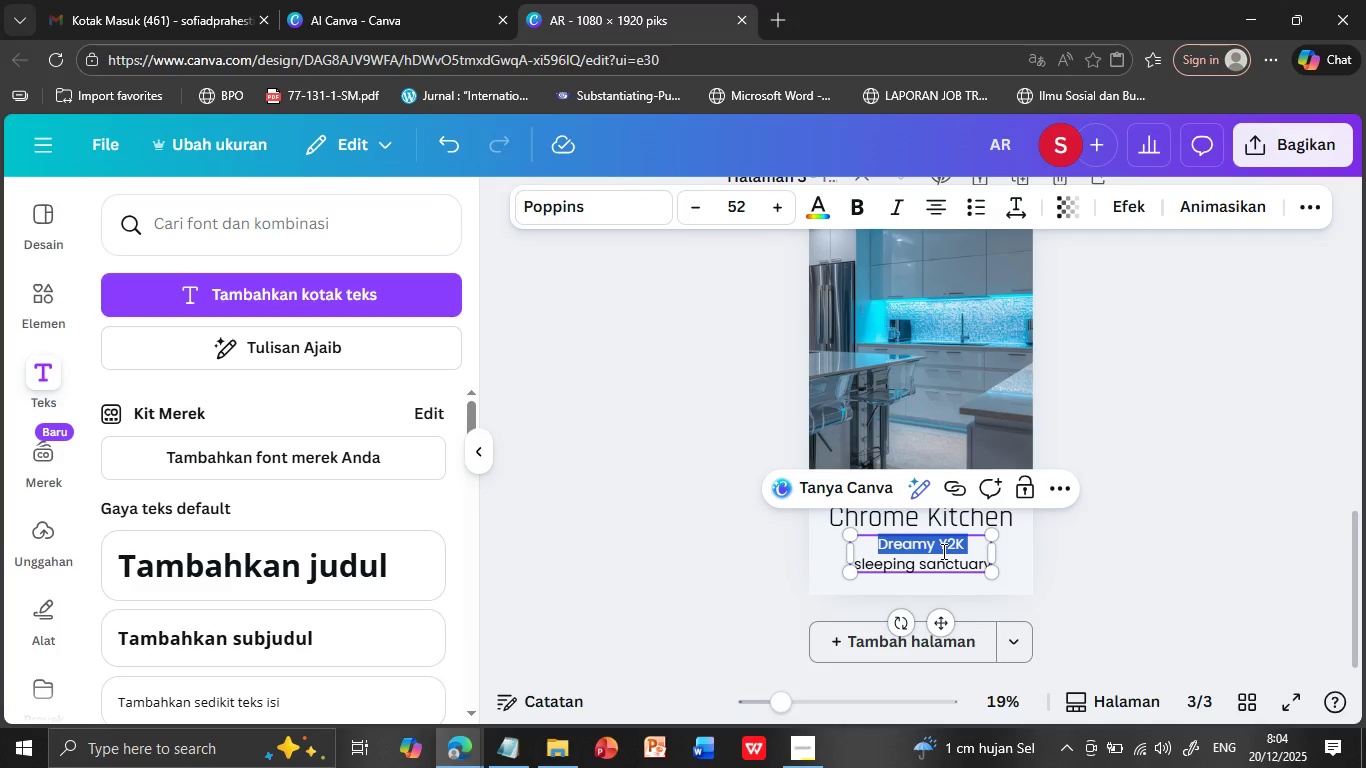 
key(Shift+ArrowDown)
 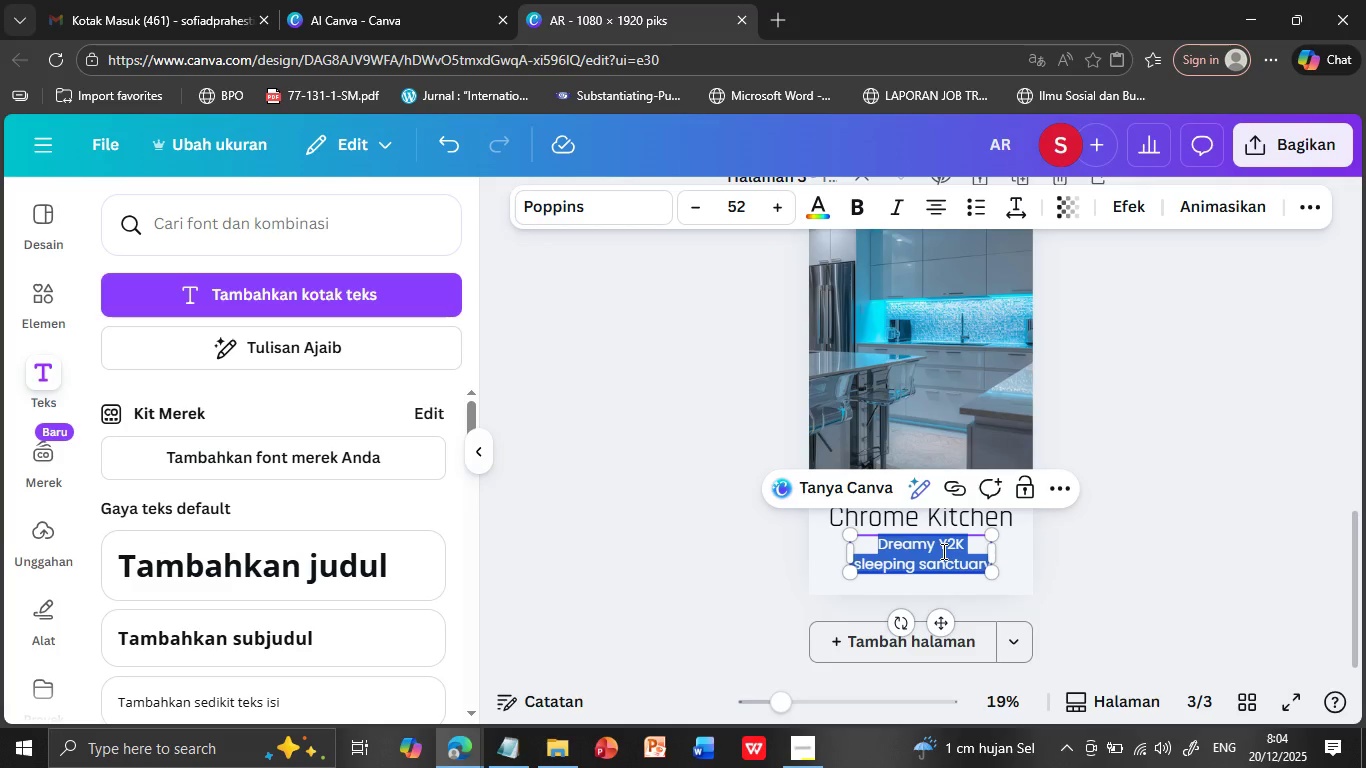 
key(Control+V)
 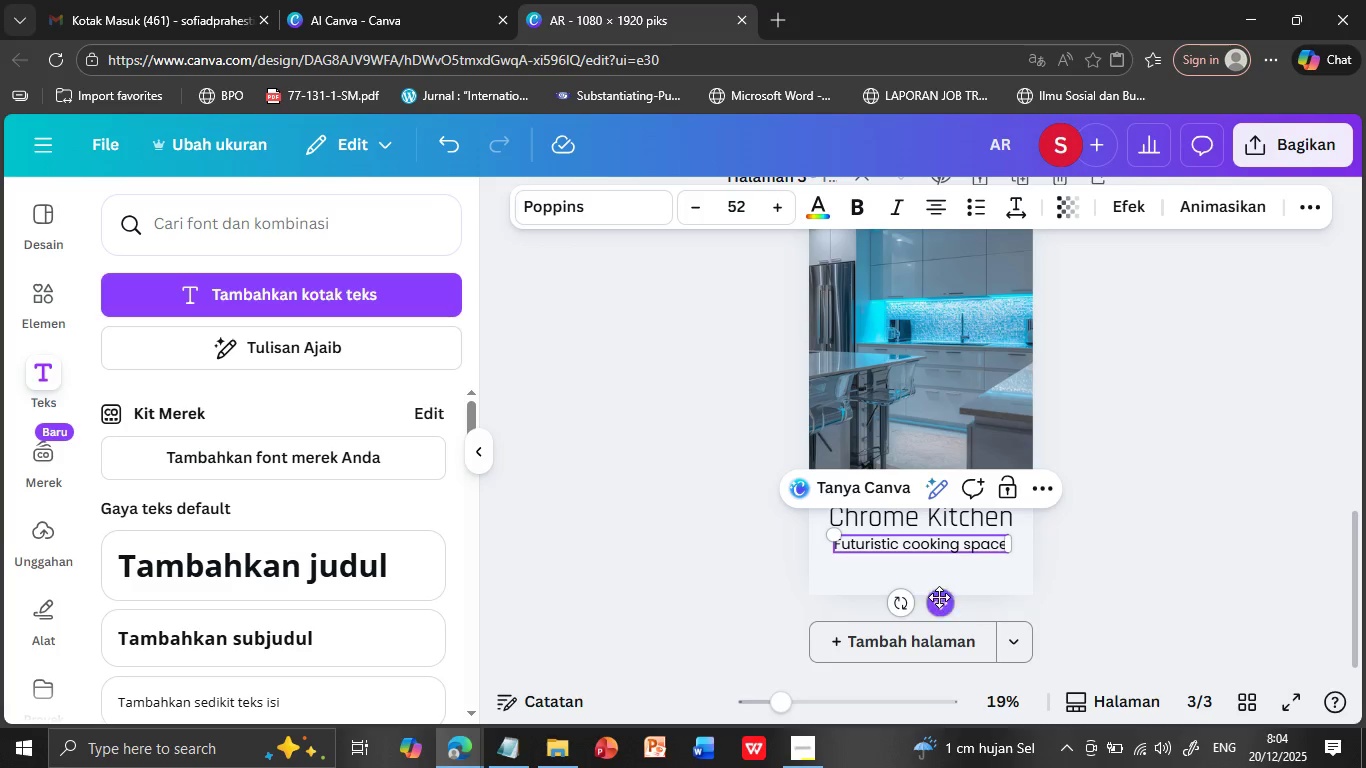 
left_click_drag(start_coordinate=[937, 600], to_coordinate=[937, 610])
 